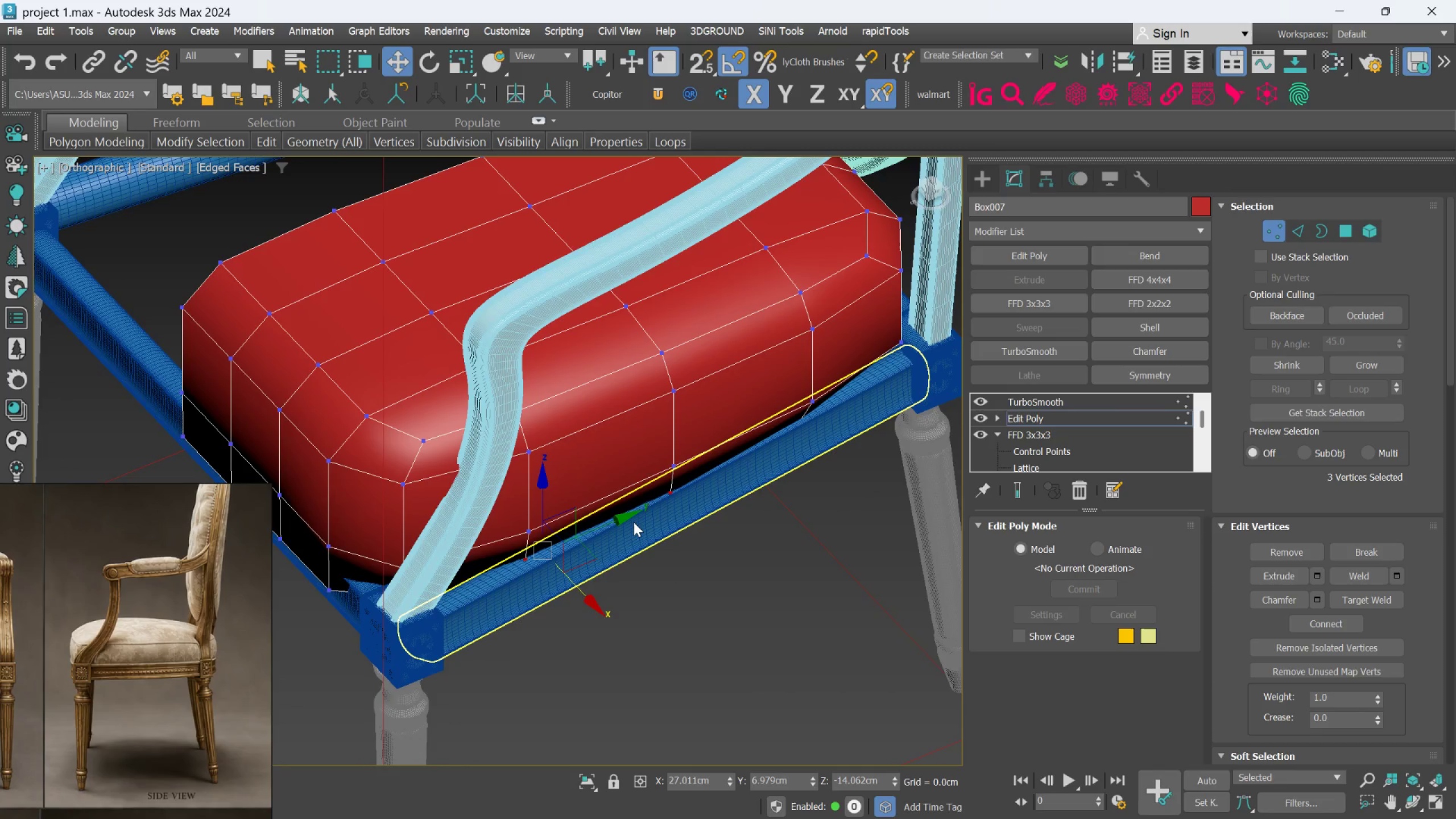 
key(Control+Z)
 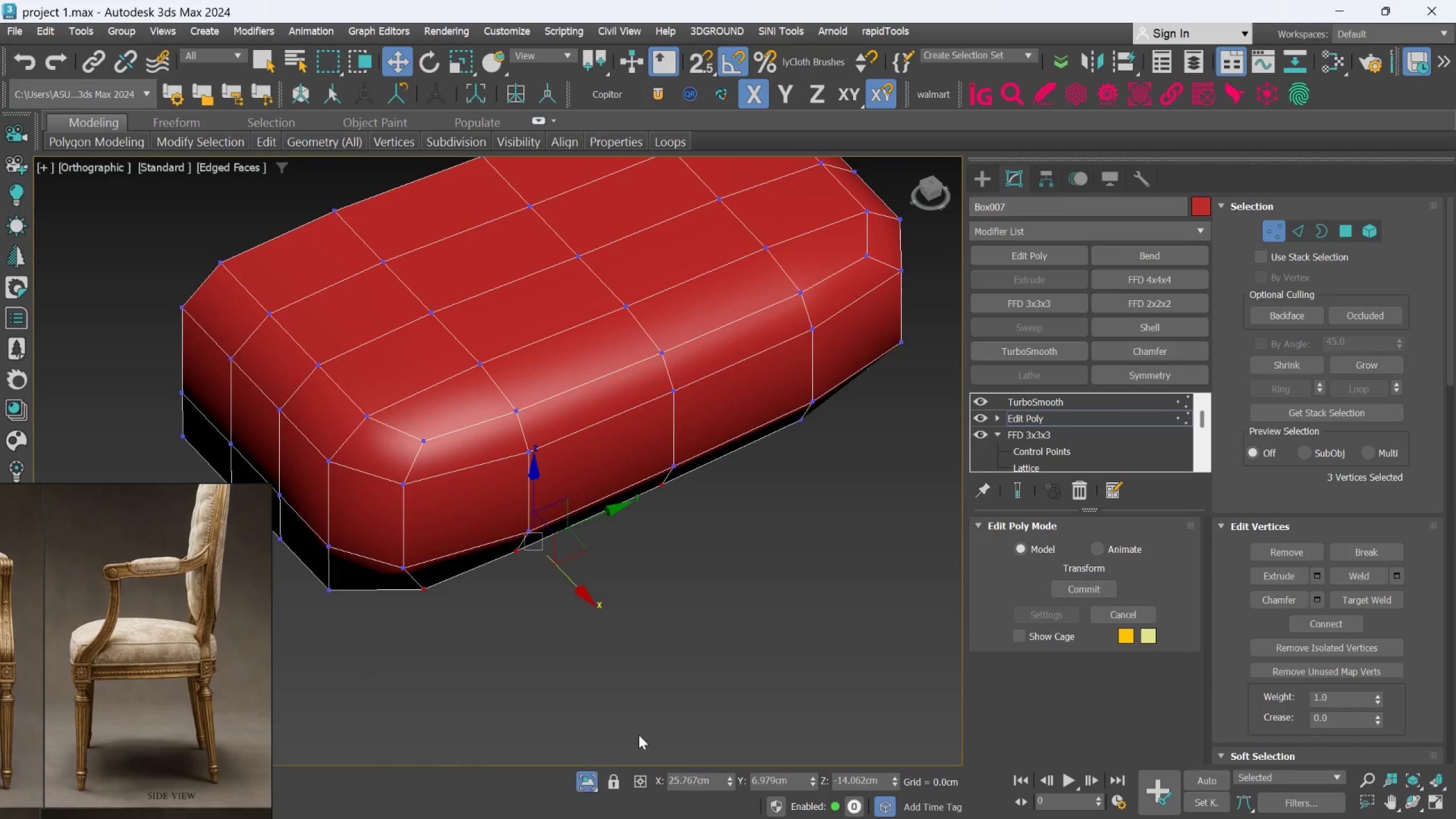 
hold_key(key=ControlLeft, duration=0.84)
left_click([808, 425])
 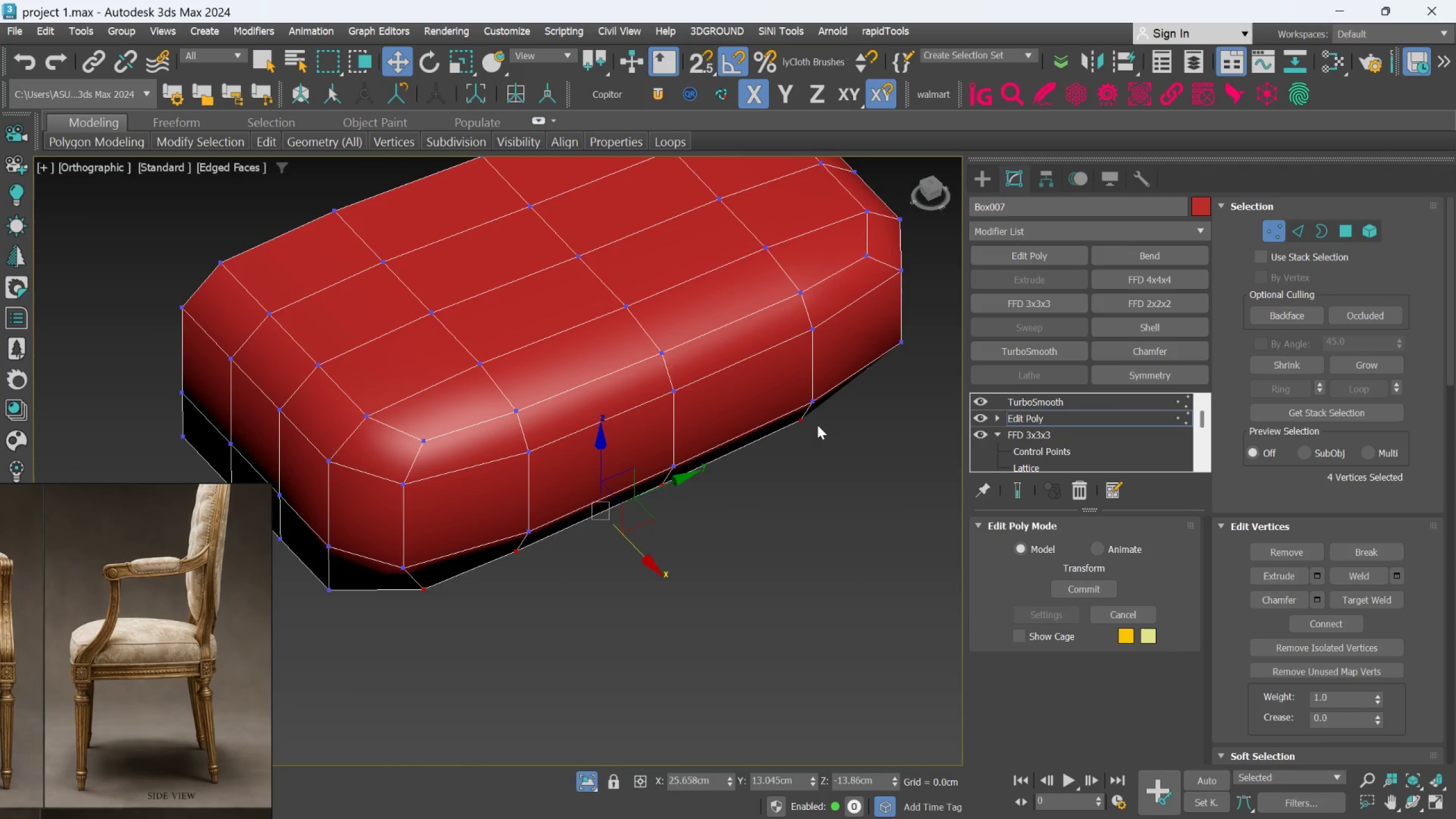 
hold_key(key=AltLeft, duration=0.69)
 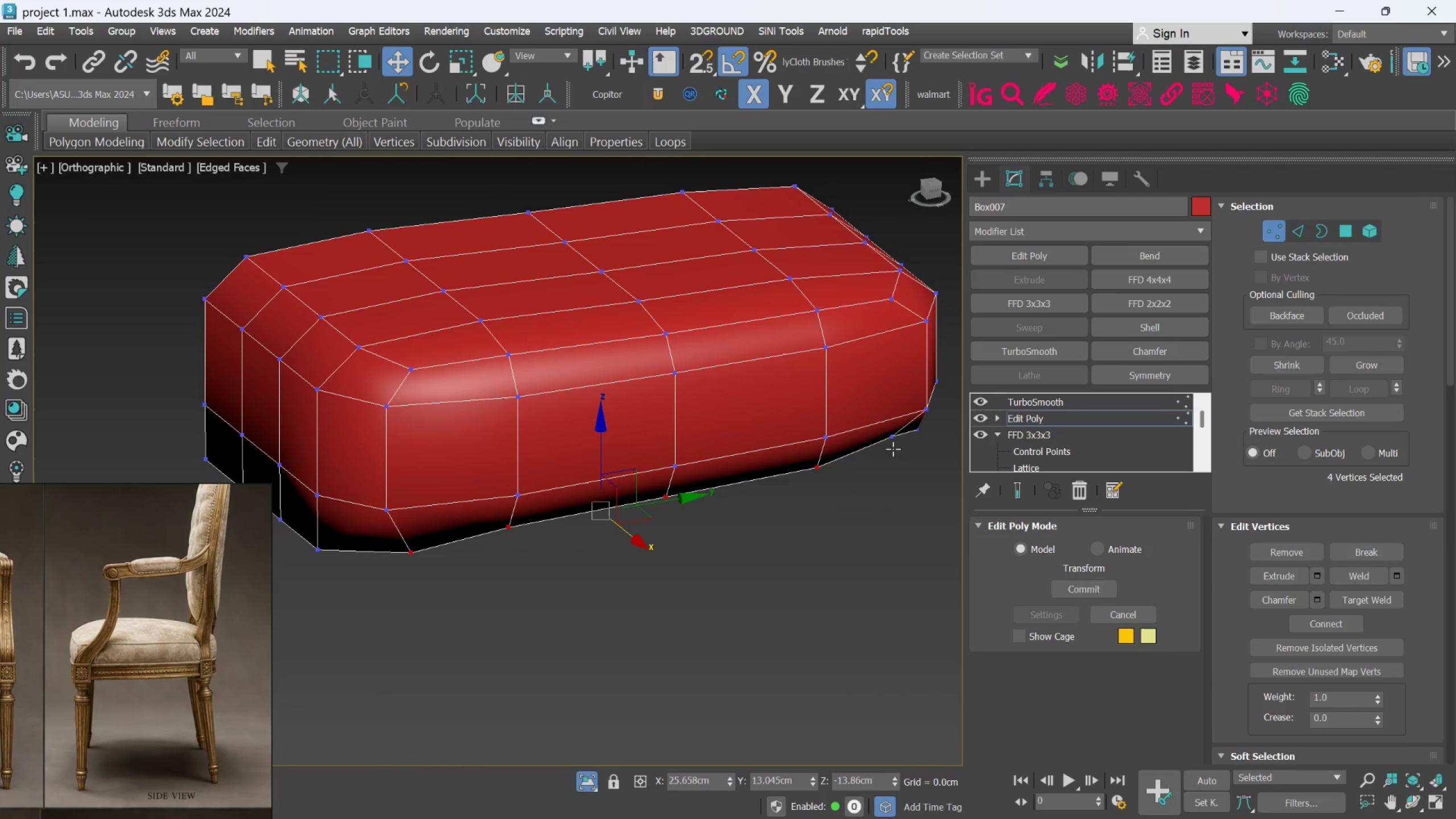 
hold_key(key=AltLeft, duration=0.89)
 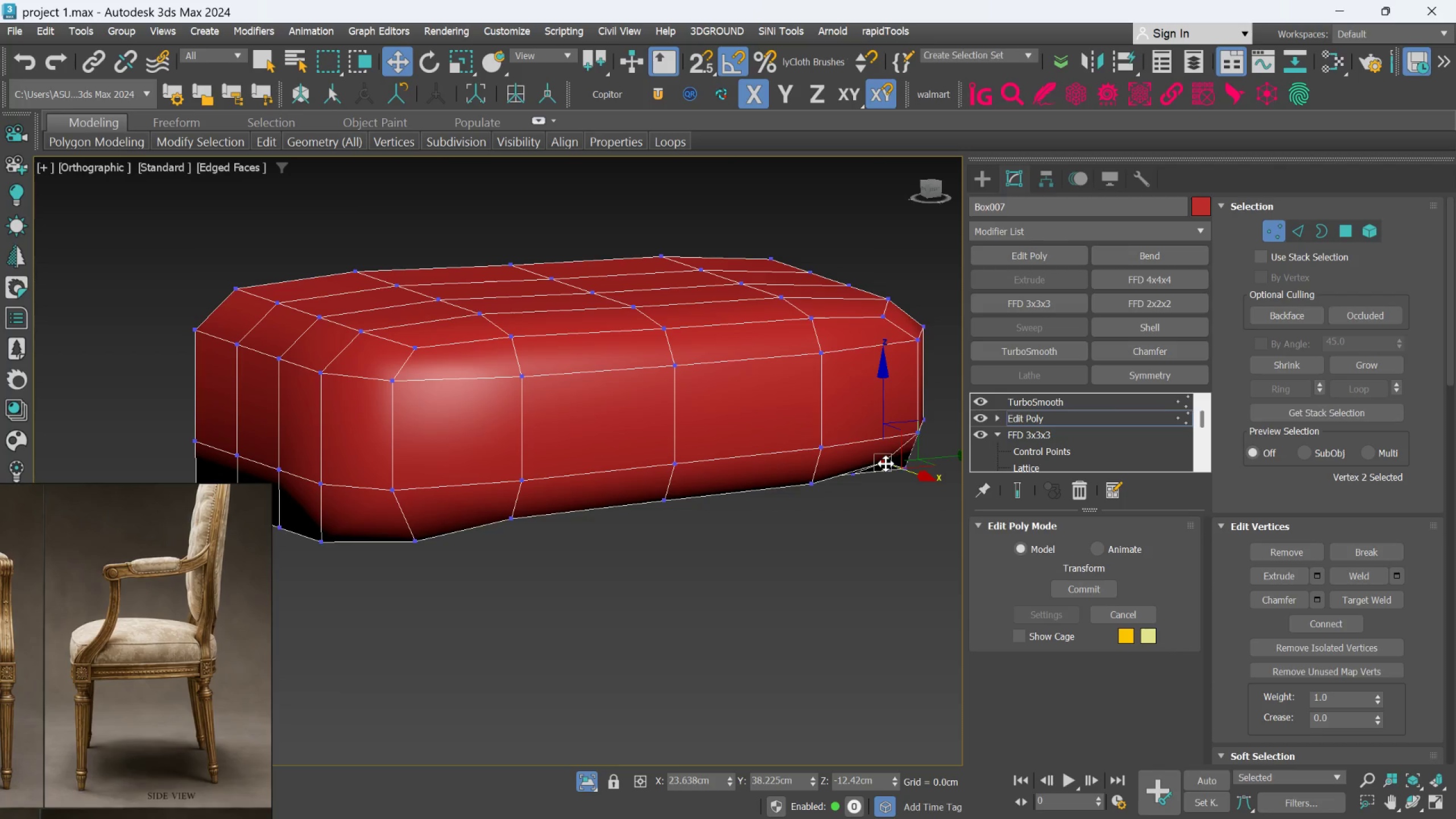 
double_click([886, 541])
 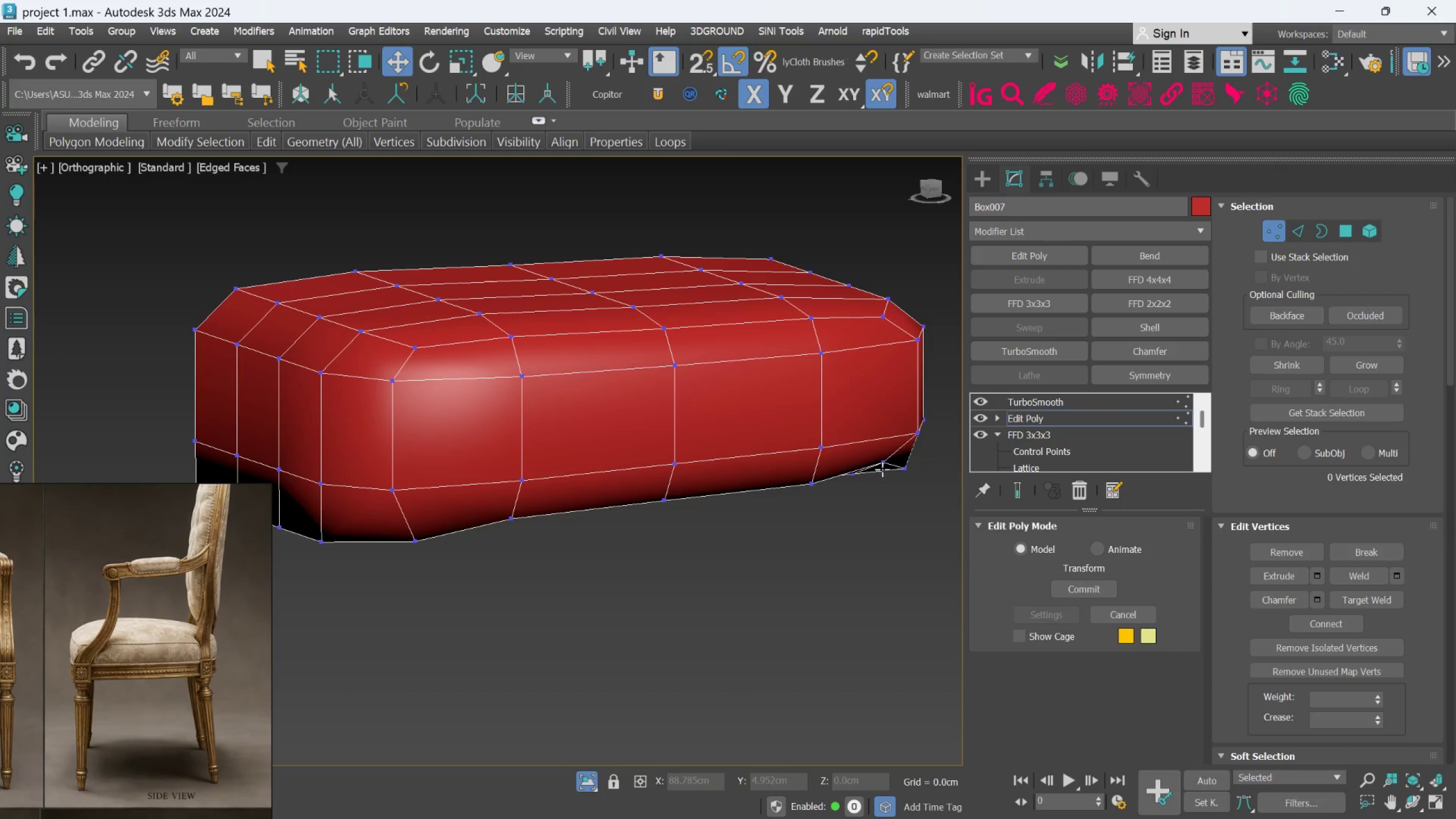 
left_click([883, 462])
 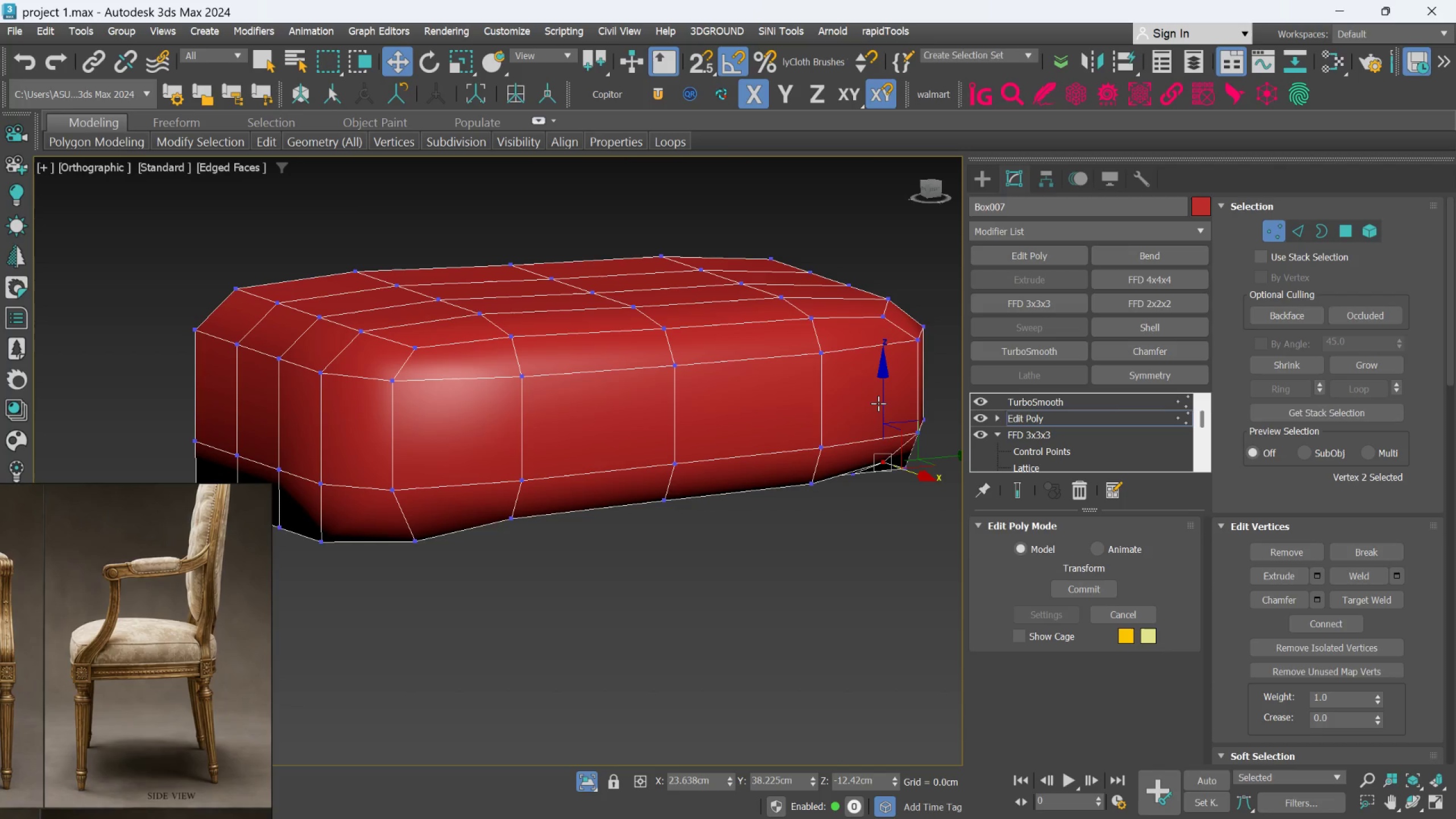 
left_click_drag(start_coordinate=[882, 403], to_coordinate=[886, 413])
 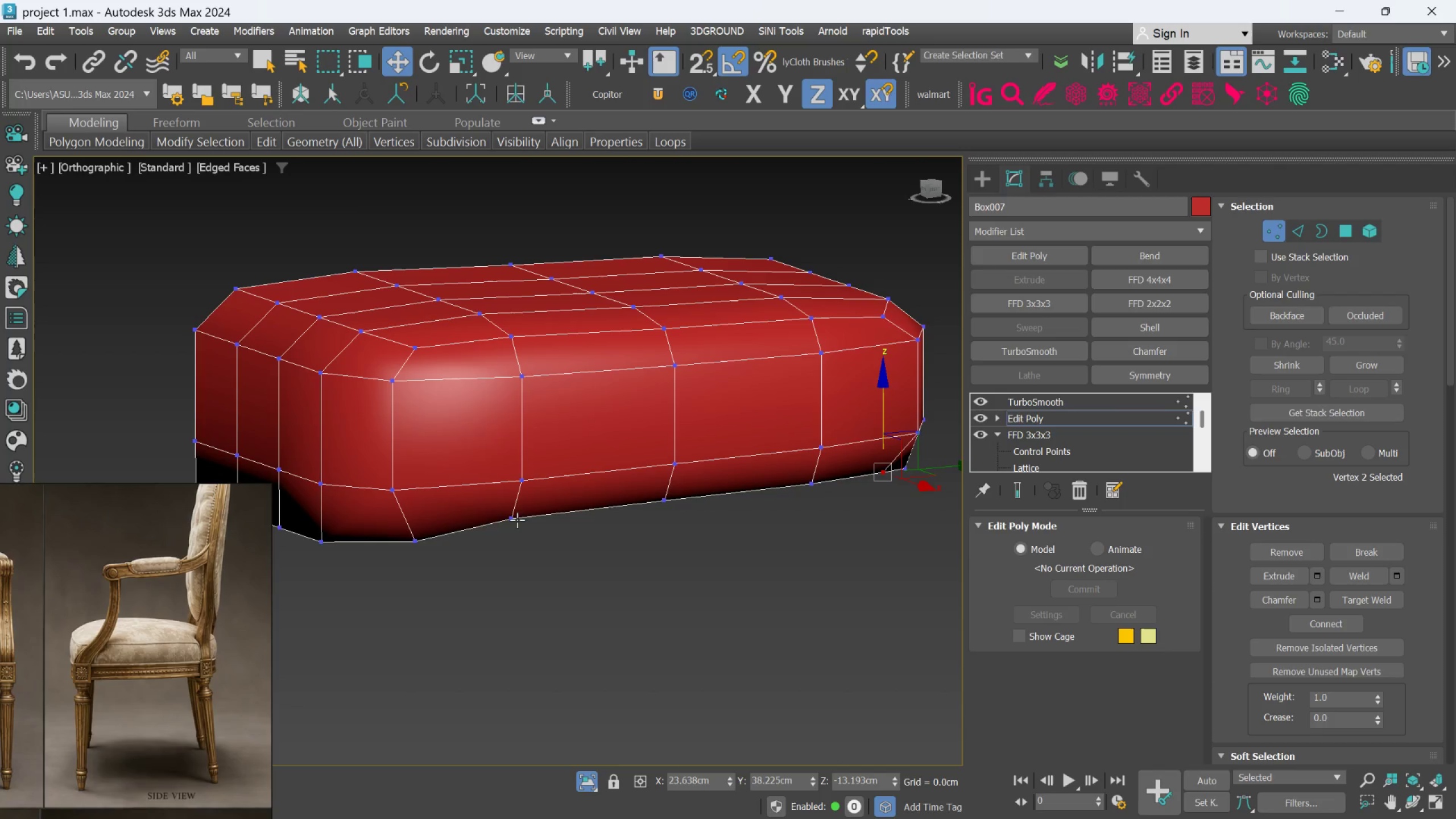 
left_click([516, 520])
 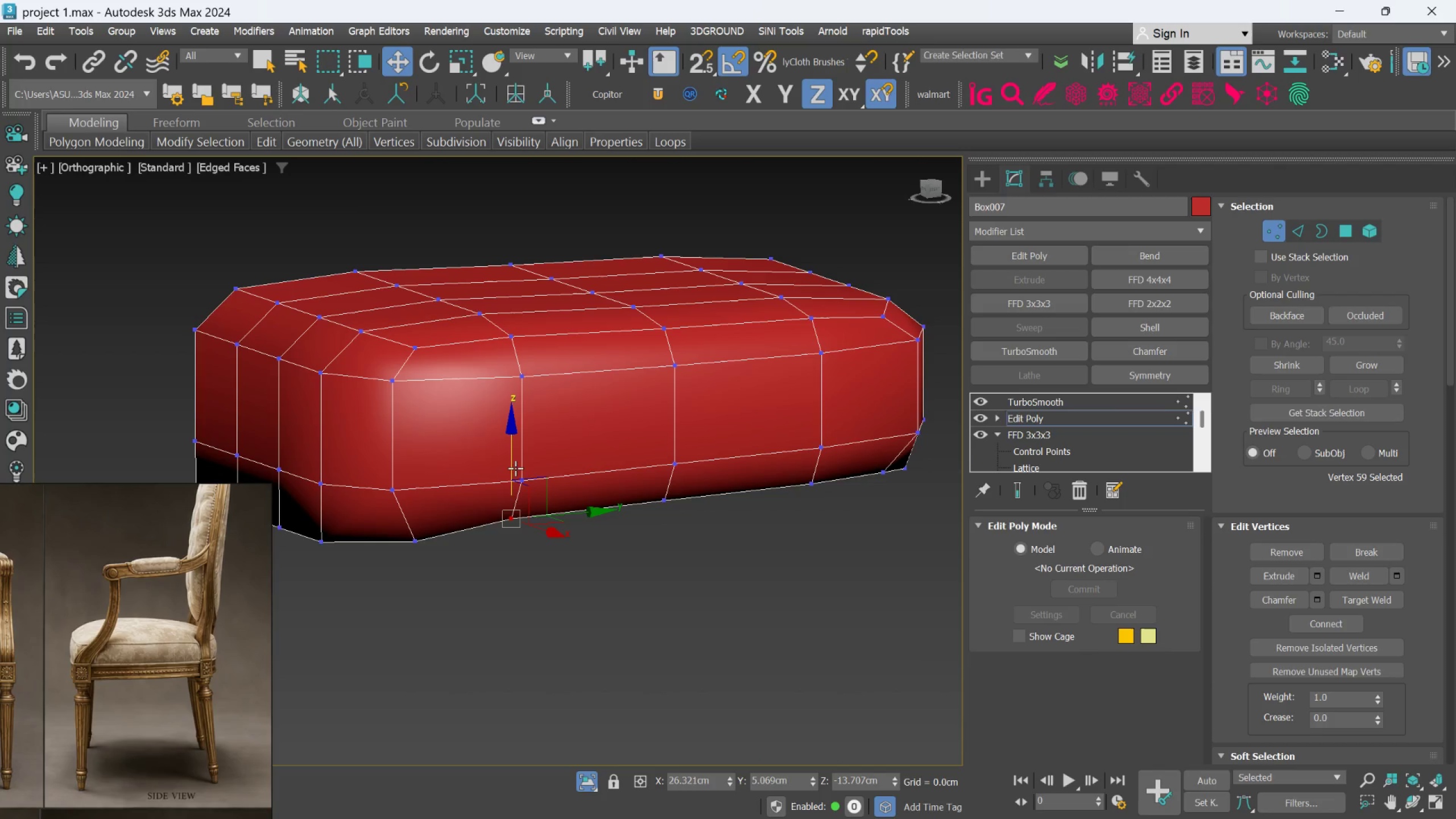 
left_click_drag(start_coordinate=[513, 465], to_coordinate=[515, 471])
 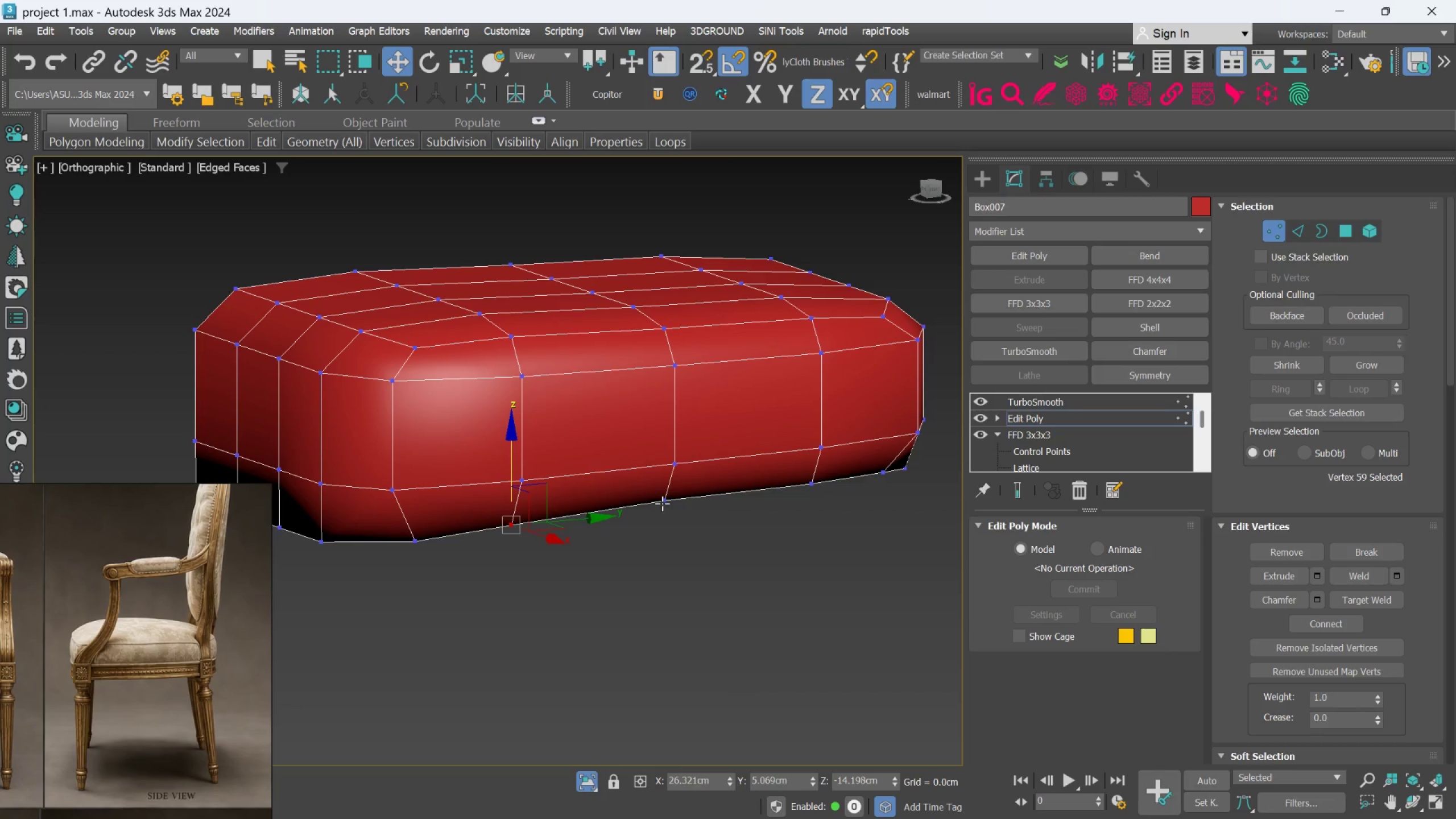 
left_click([662, 503])
 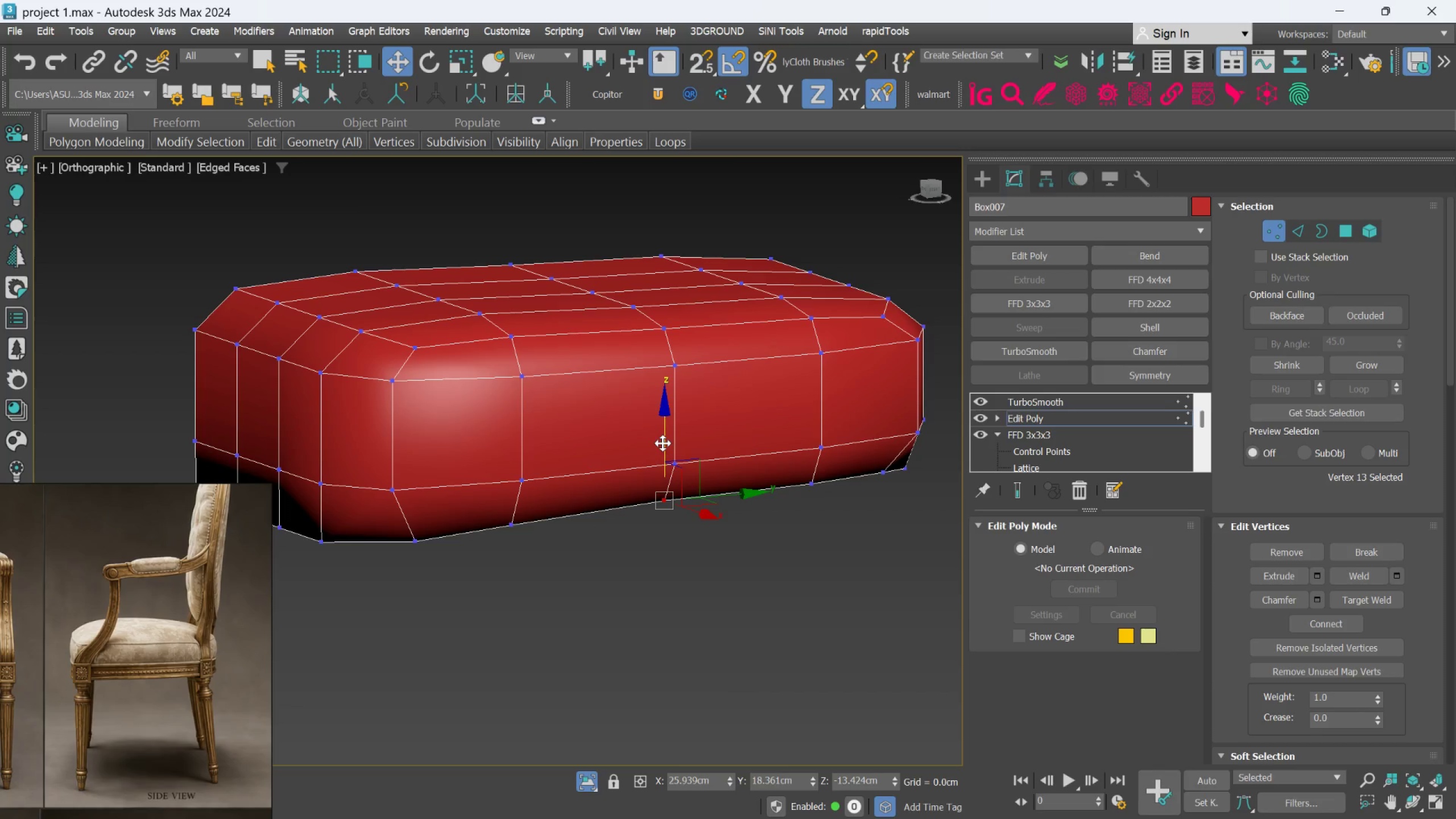 
left_click_drag(start_coordinate=[663, 443], to_coordinate=[665, 444])
 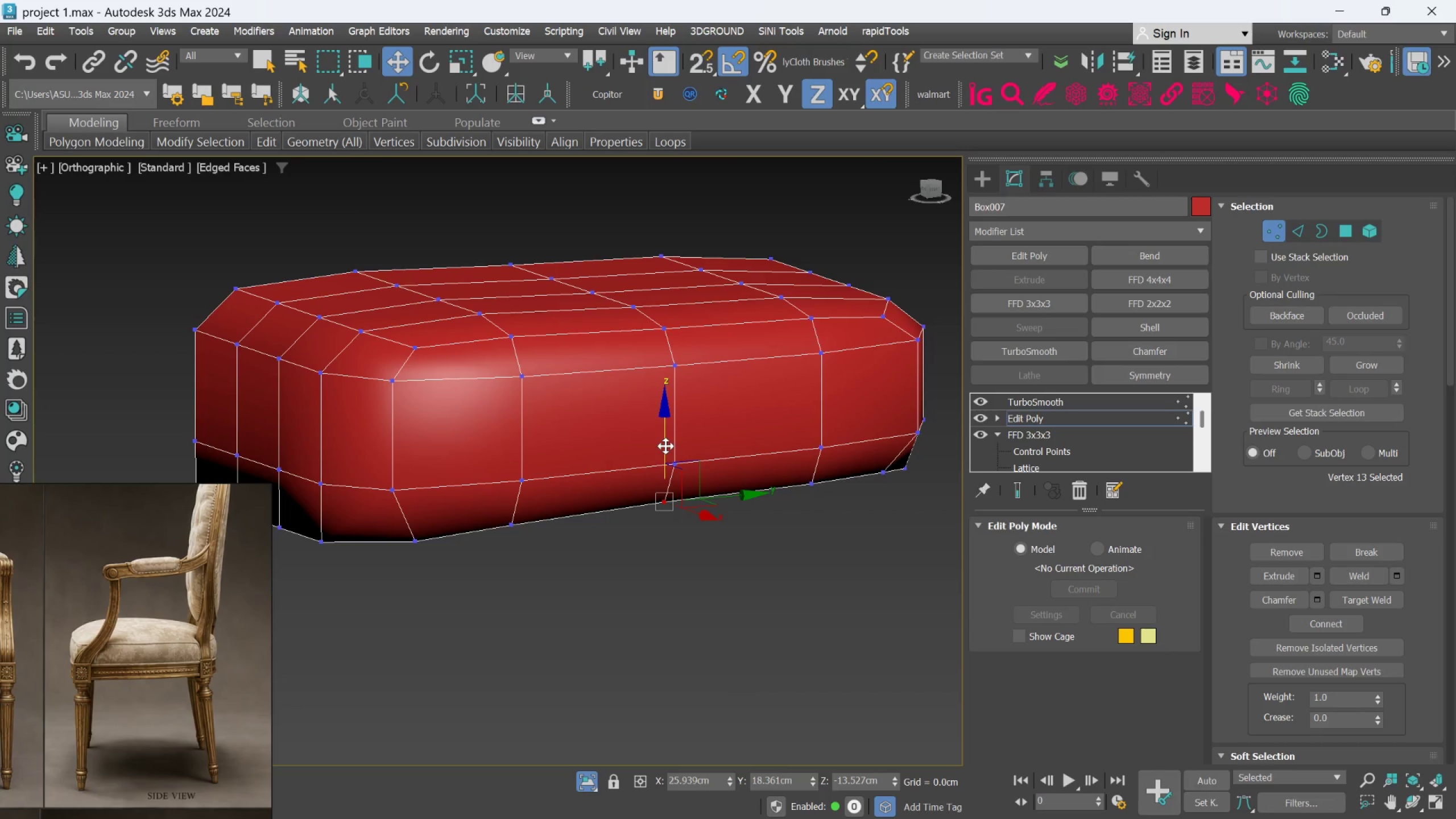 
key(L)
 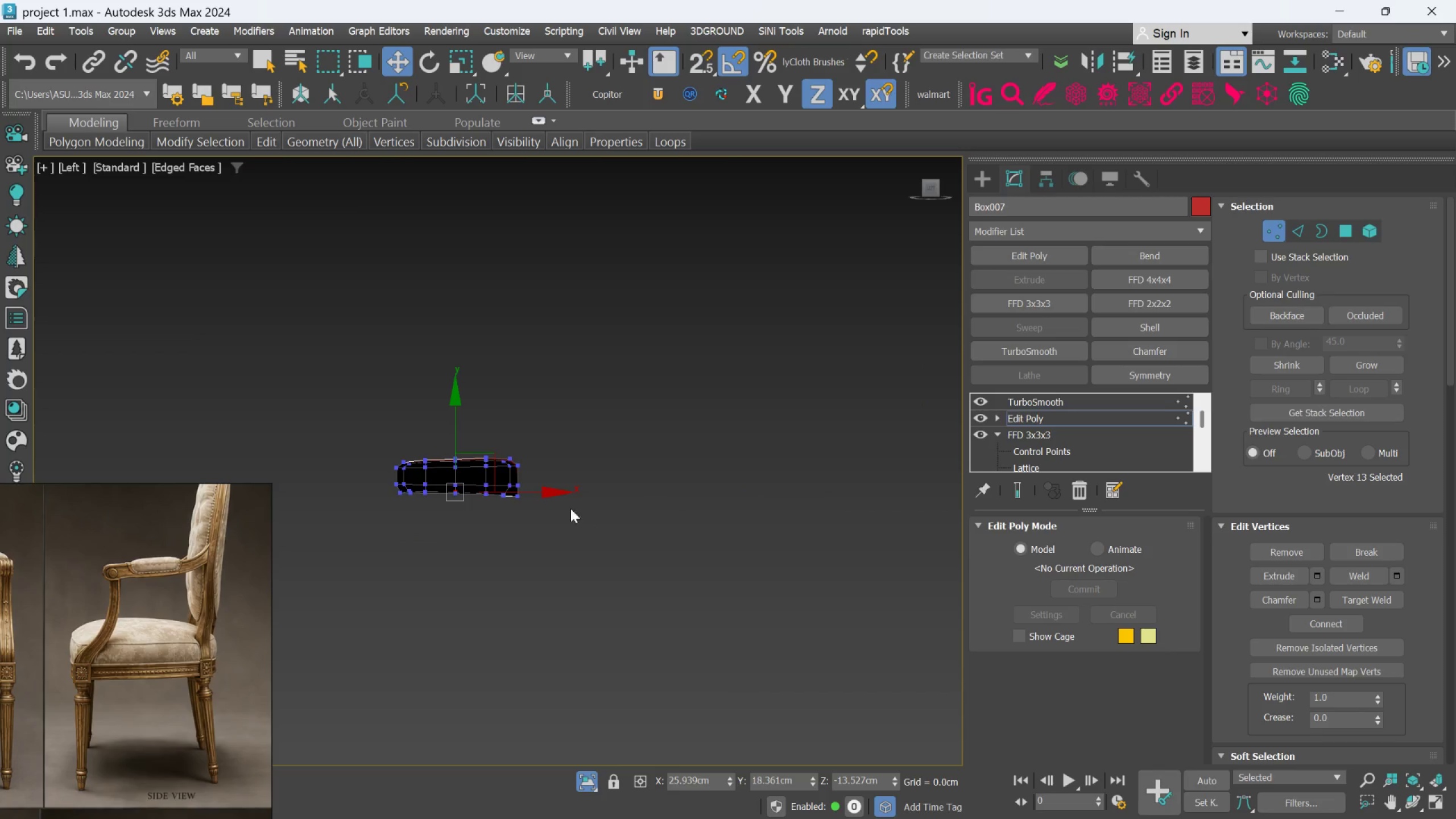 
scroll: coordinate [527, 512], scroll_direction: up, amount: 3.0
 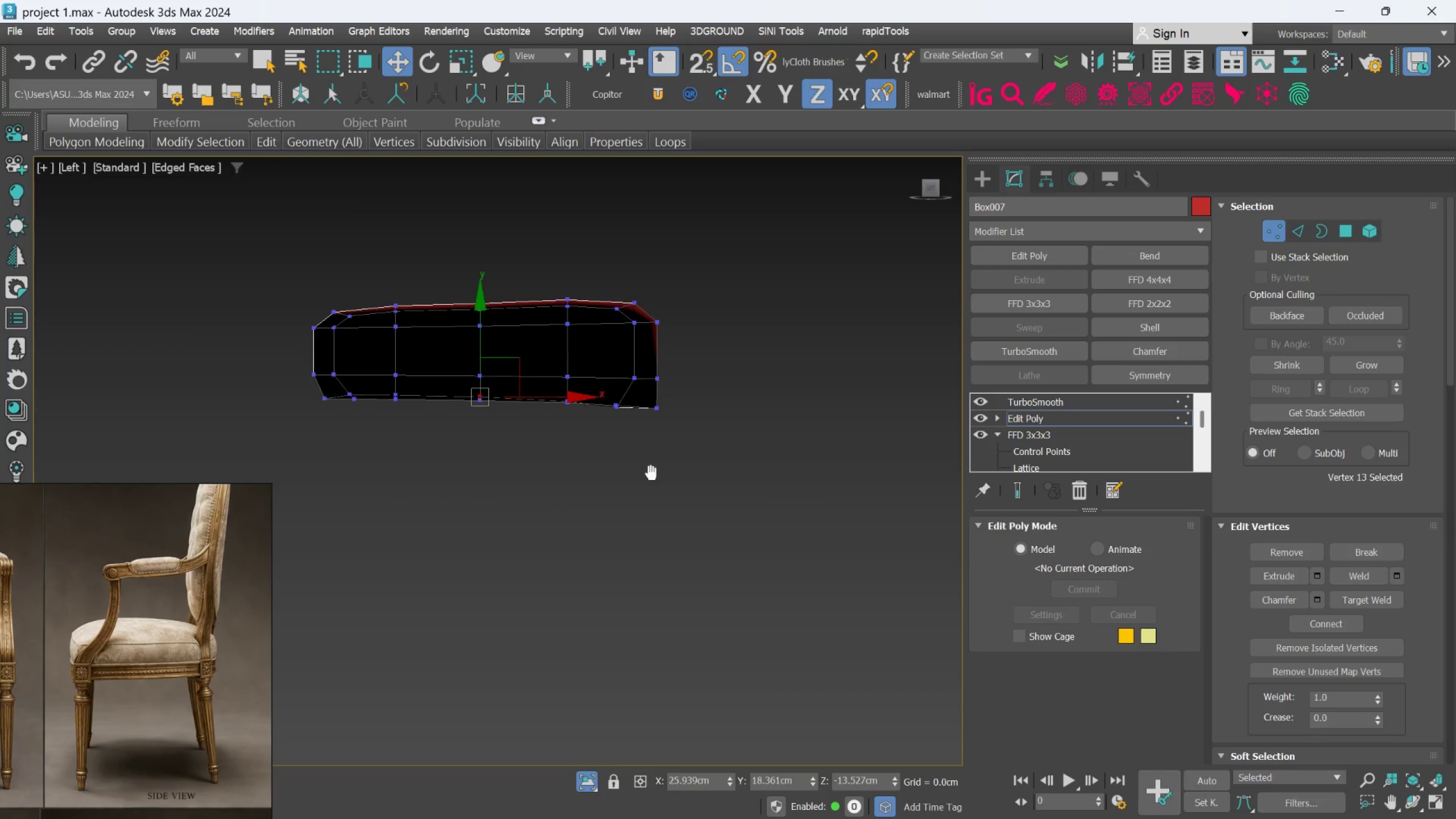 
left_click_drag(start_coordinate=[743, 506], to_coordinate=[302, 386])
 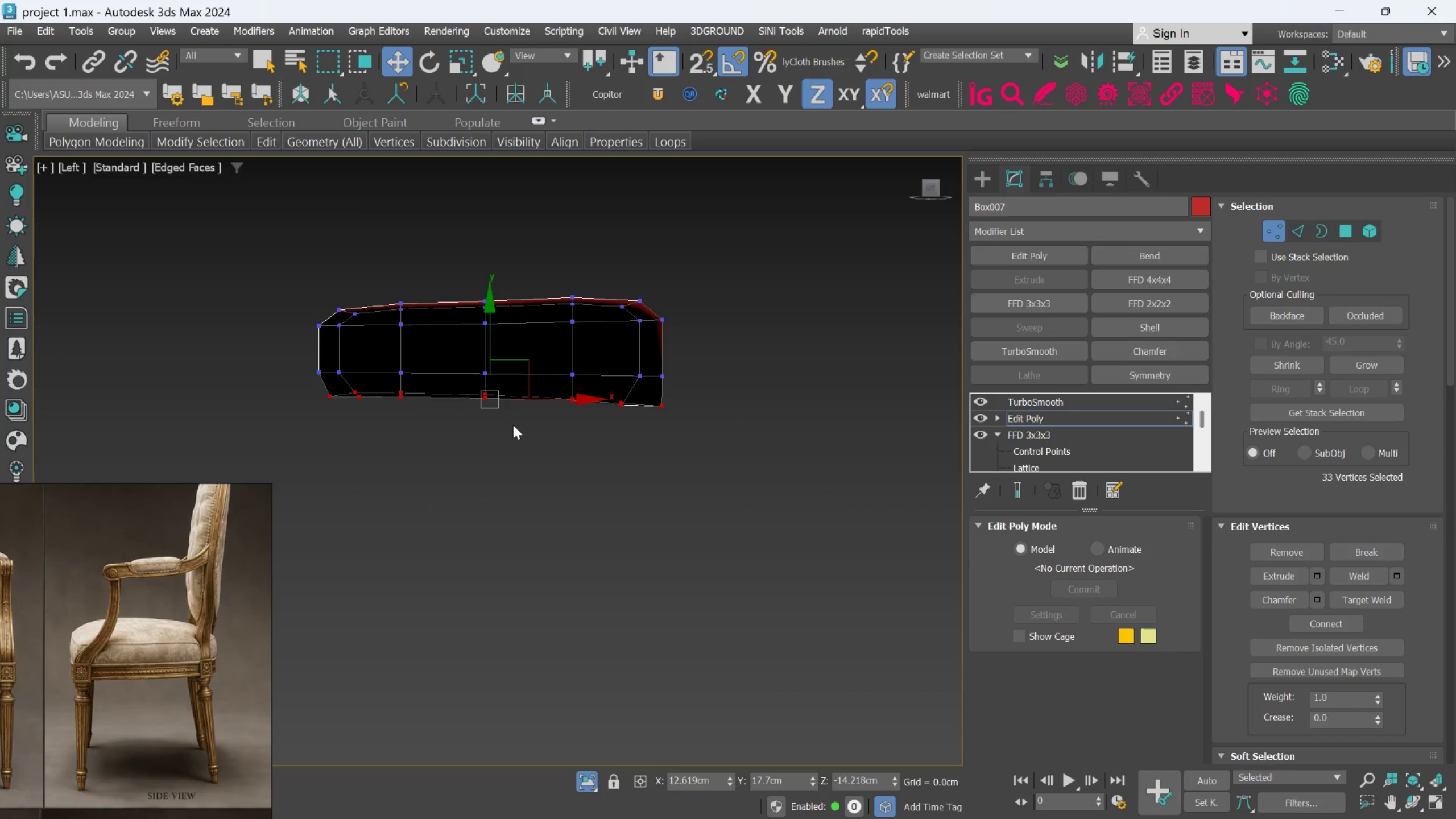 
key(R)
 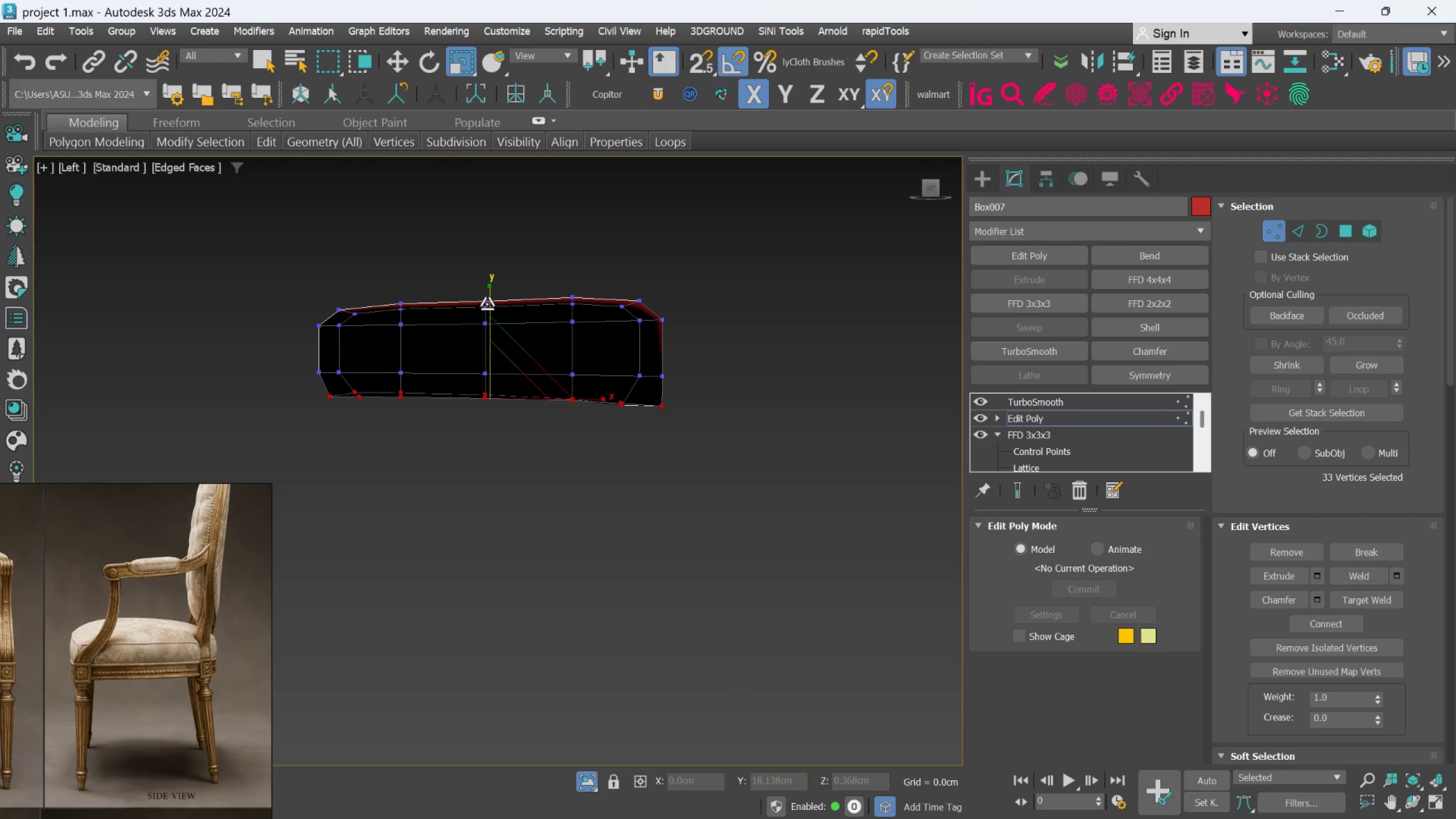 
left_click_drag(start_coordinate=[487, 308], to_coordinate=[462, 531])
 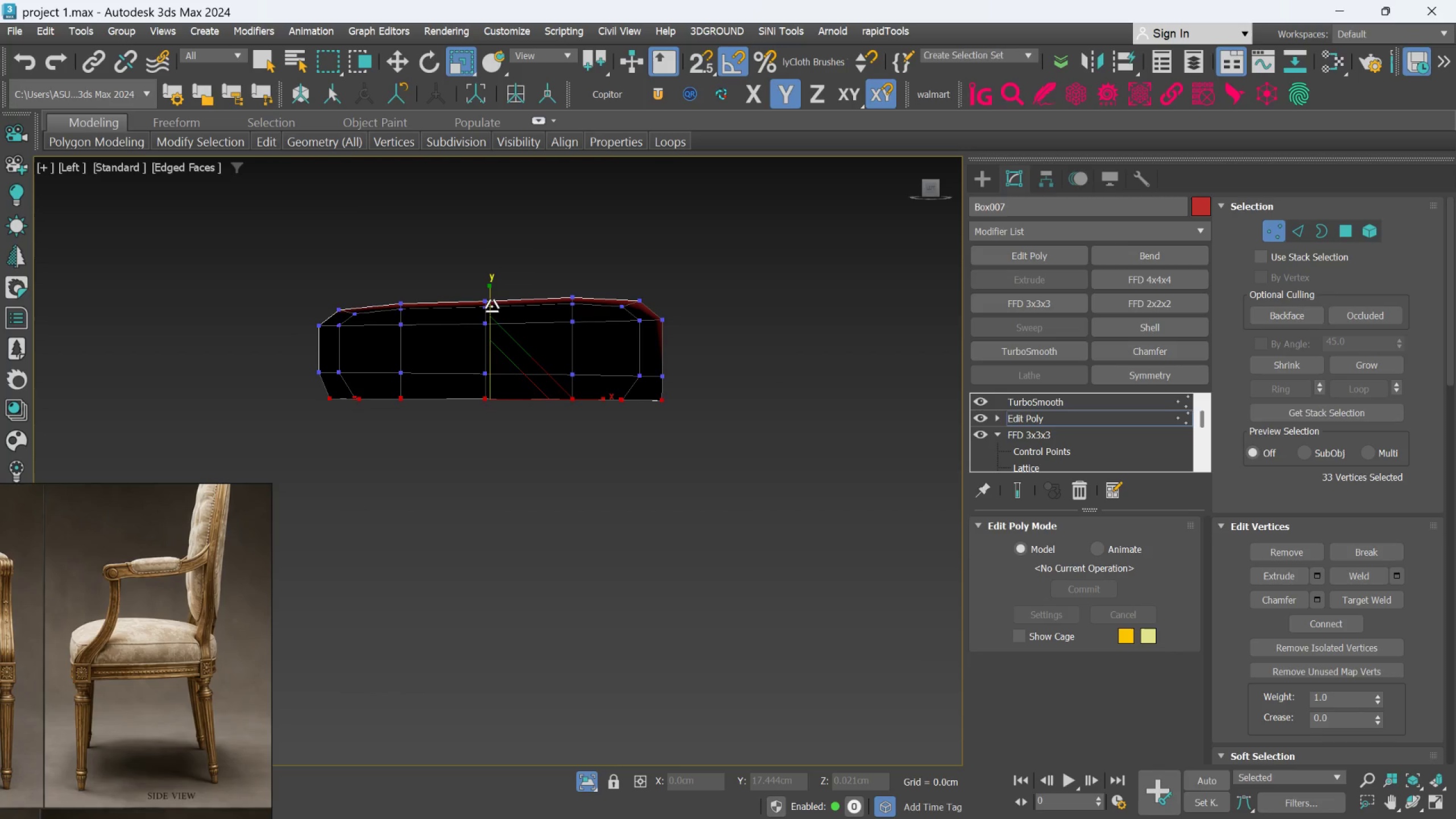 
left_click_drag(start_coordinate=[492, 305], to_coordinate=[499, 472])
 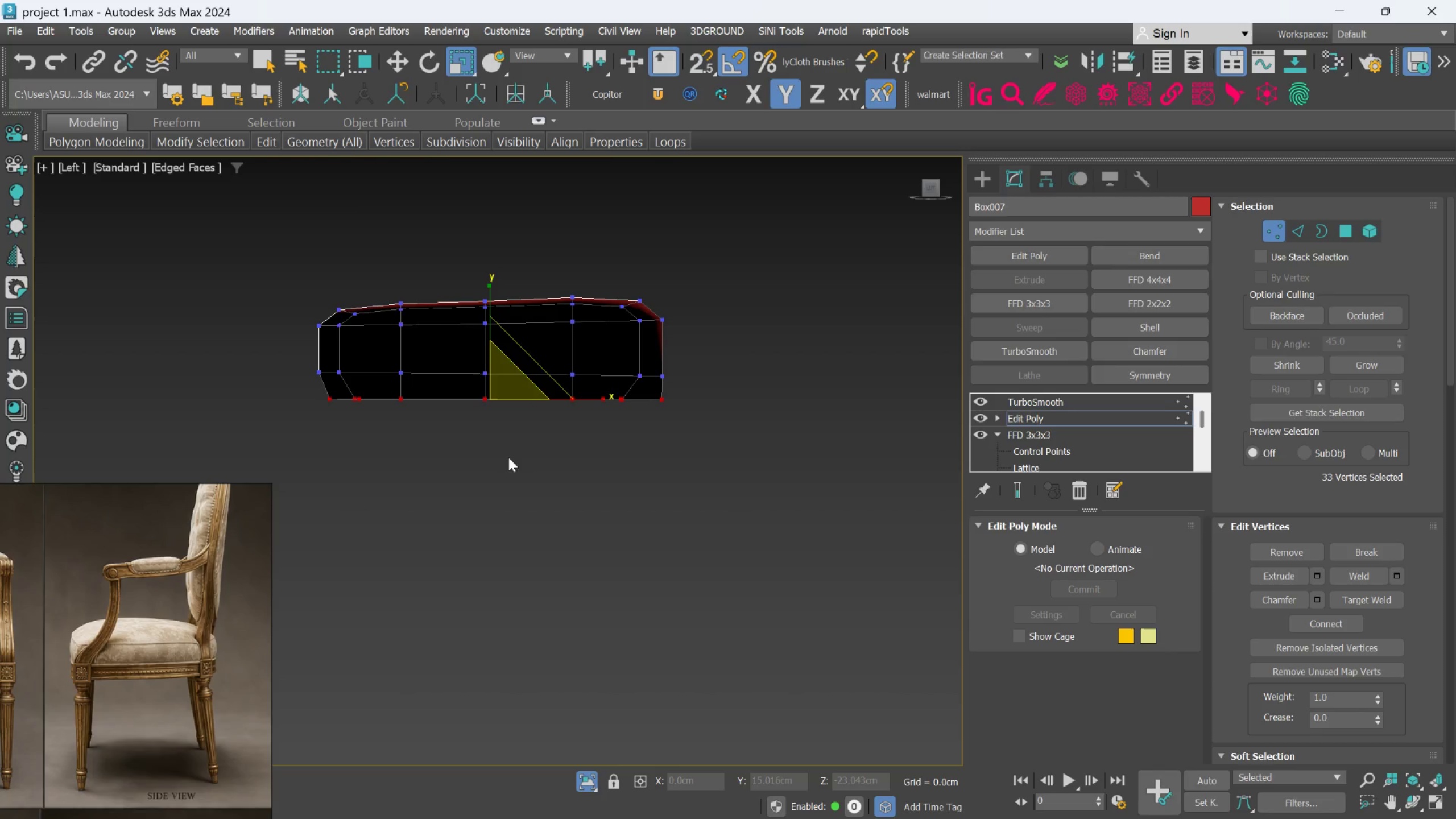 
hold_key(key=AltLeft, duration=0.7)
 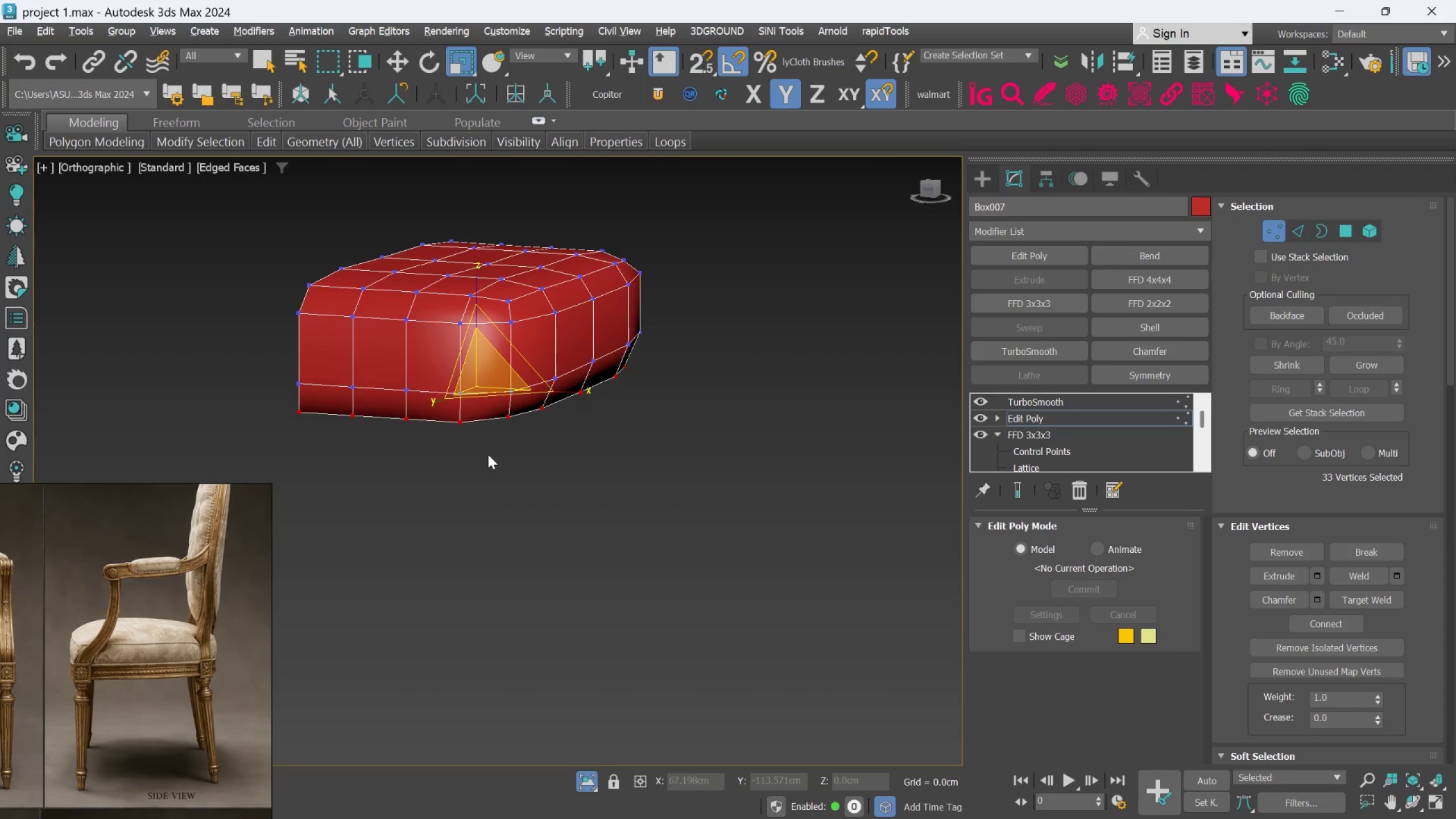 
hold_key(key=AltLeft, duration=1.19)
 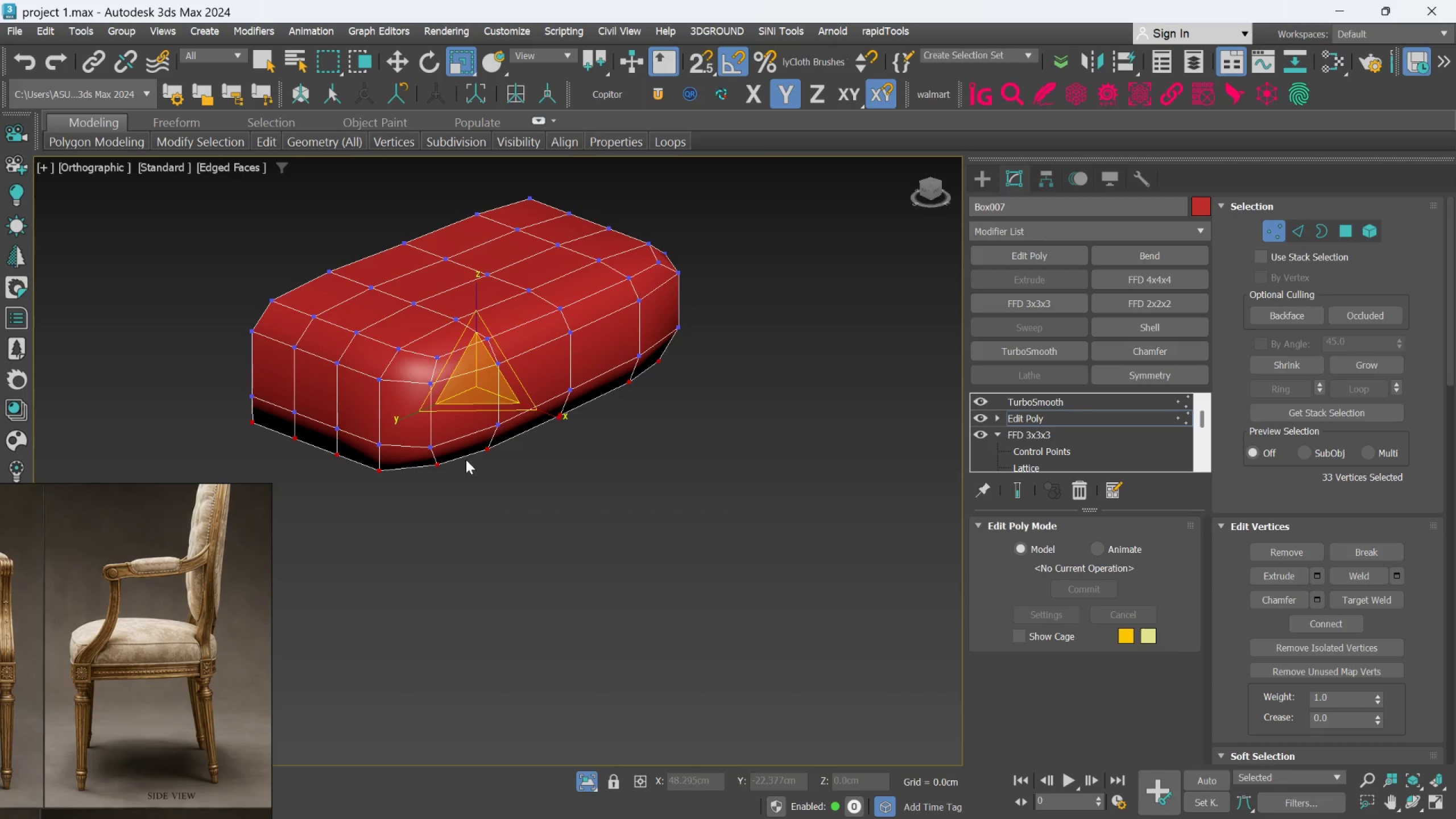 
scroll: coordinate [488, 454], scroll_direction: none, amount: 0.0
 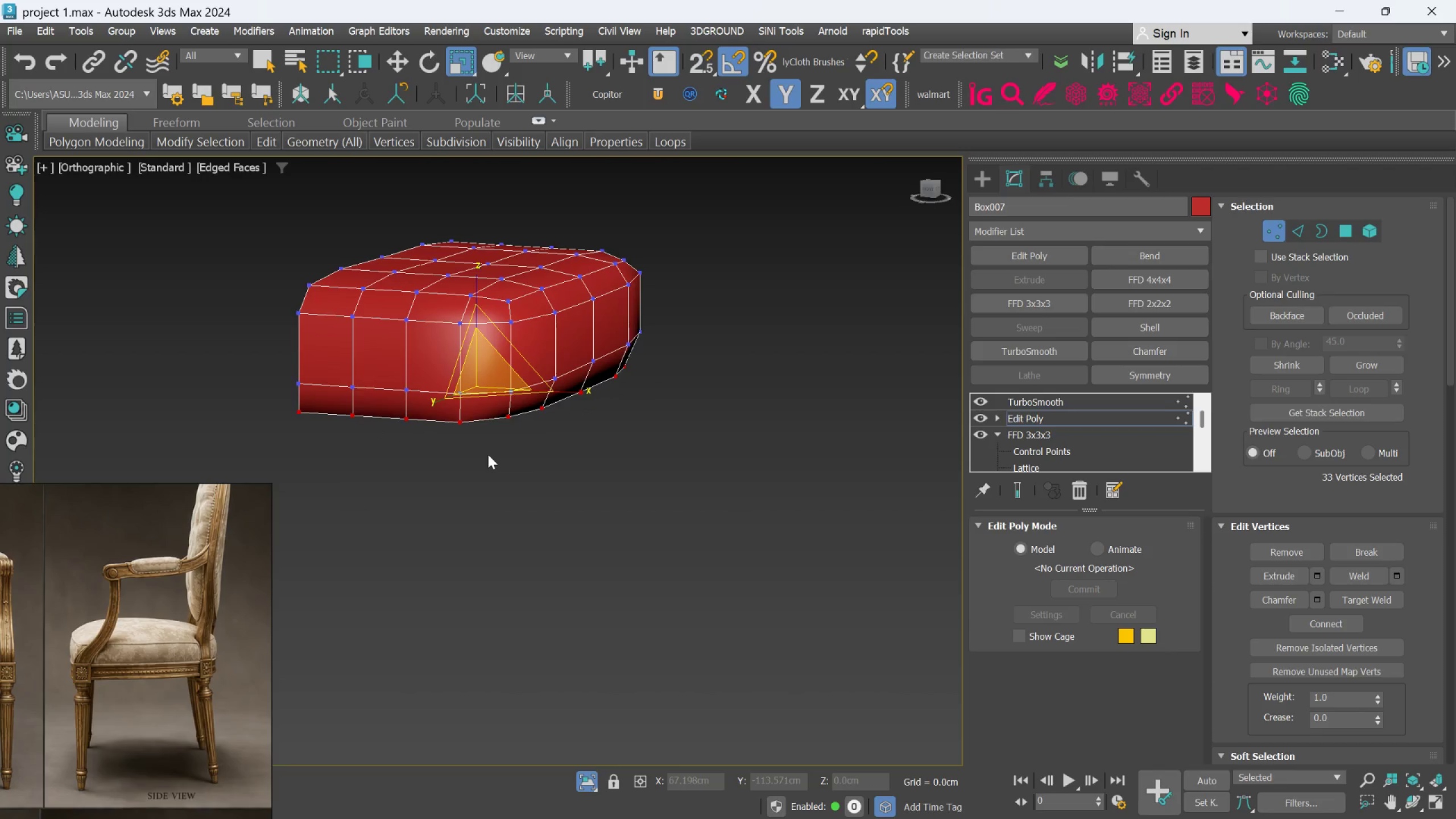 
key(L)
 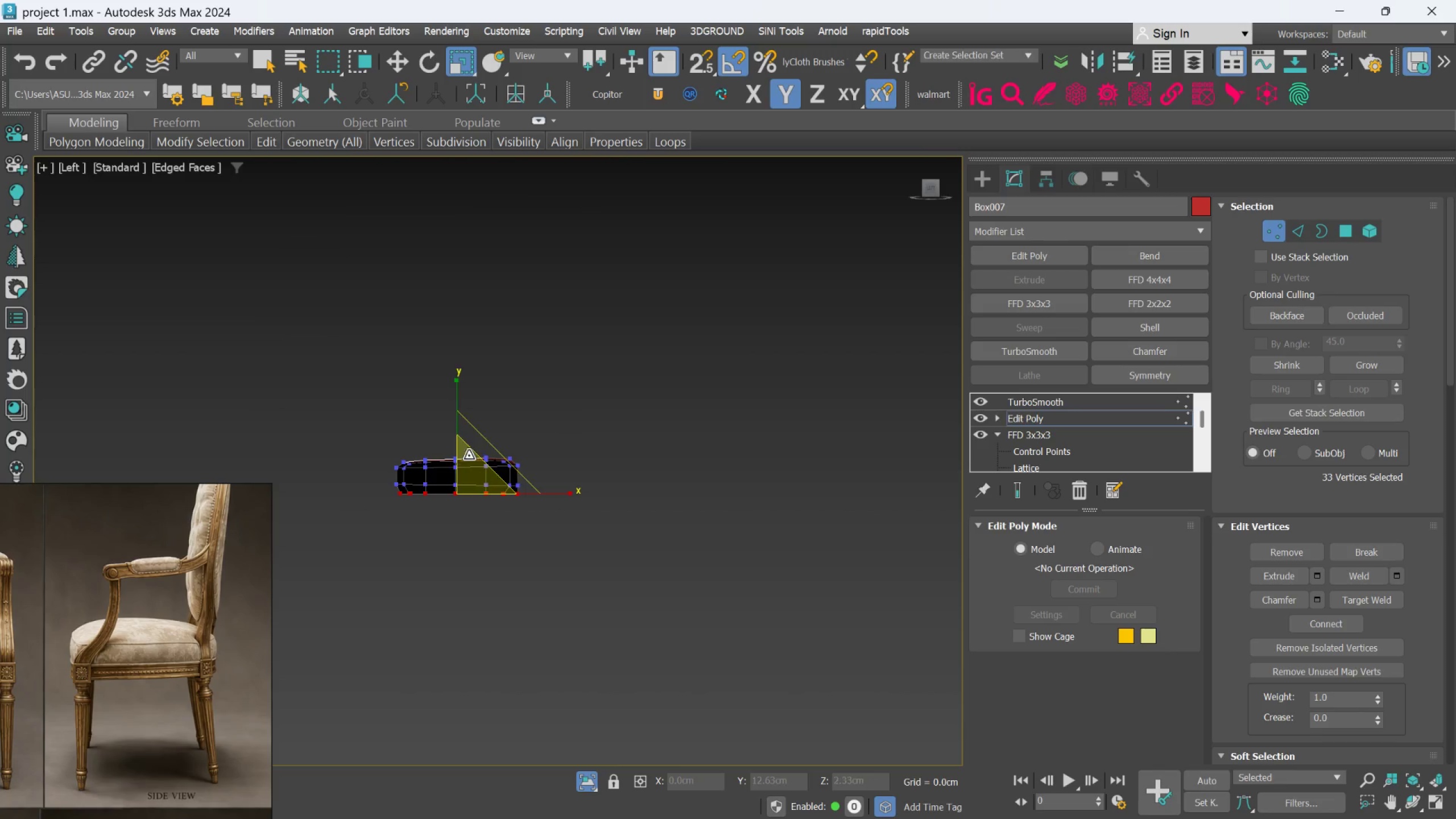 
scroll: coordinate [523, 480], scroll_direction: up, amount: 4.0
 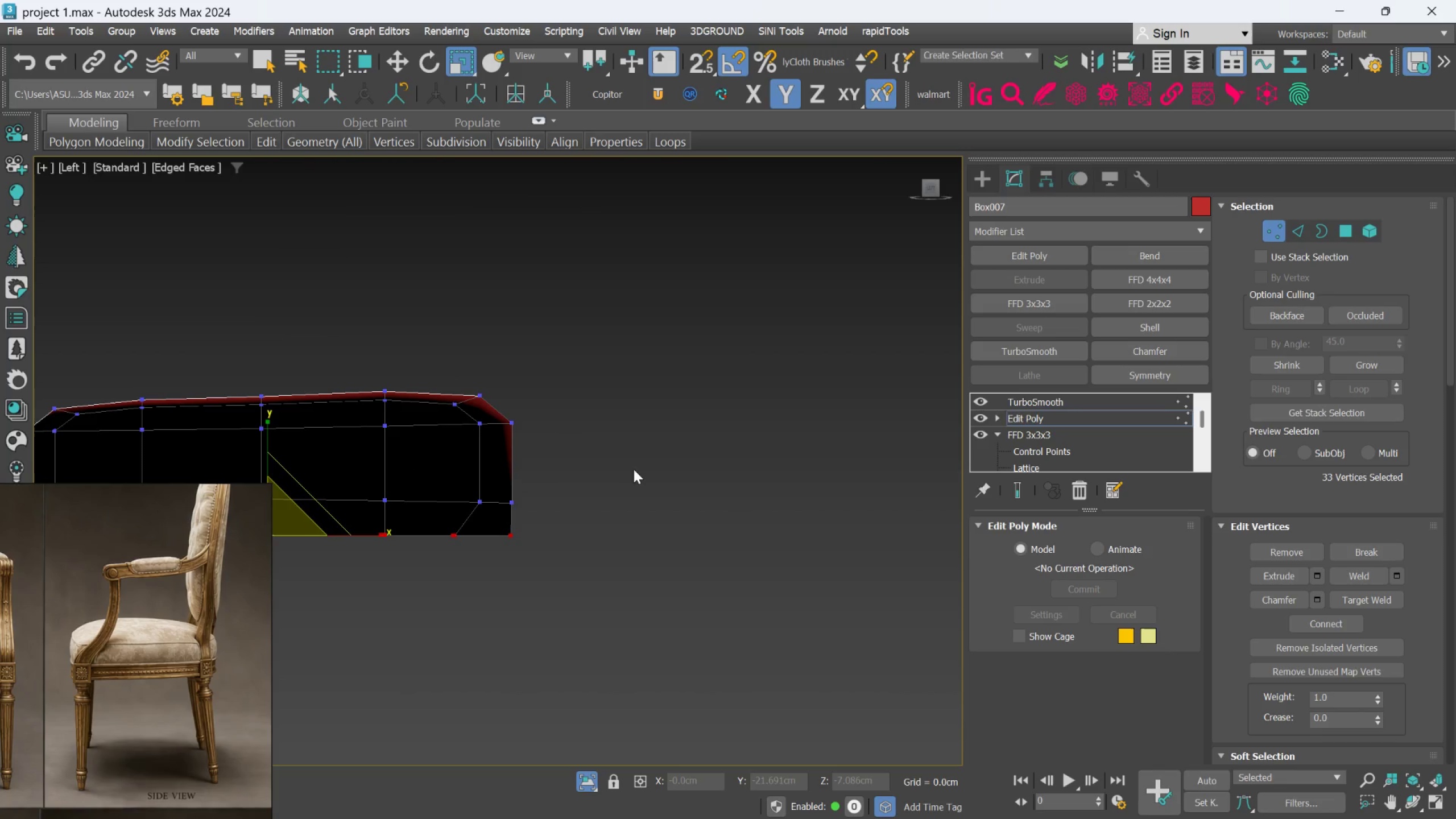 
hold_key(key=AltLeft, duration=1.52)
 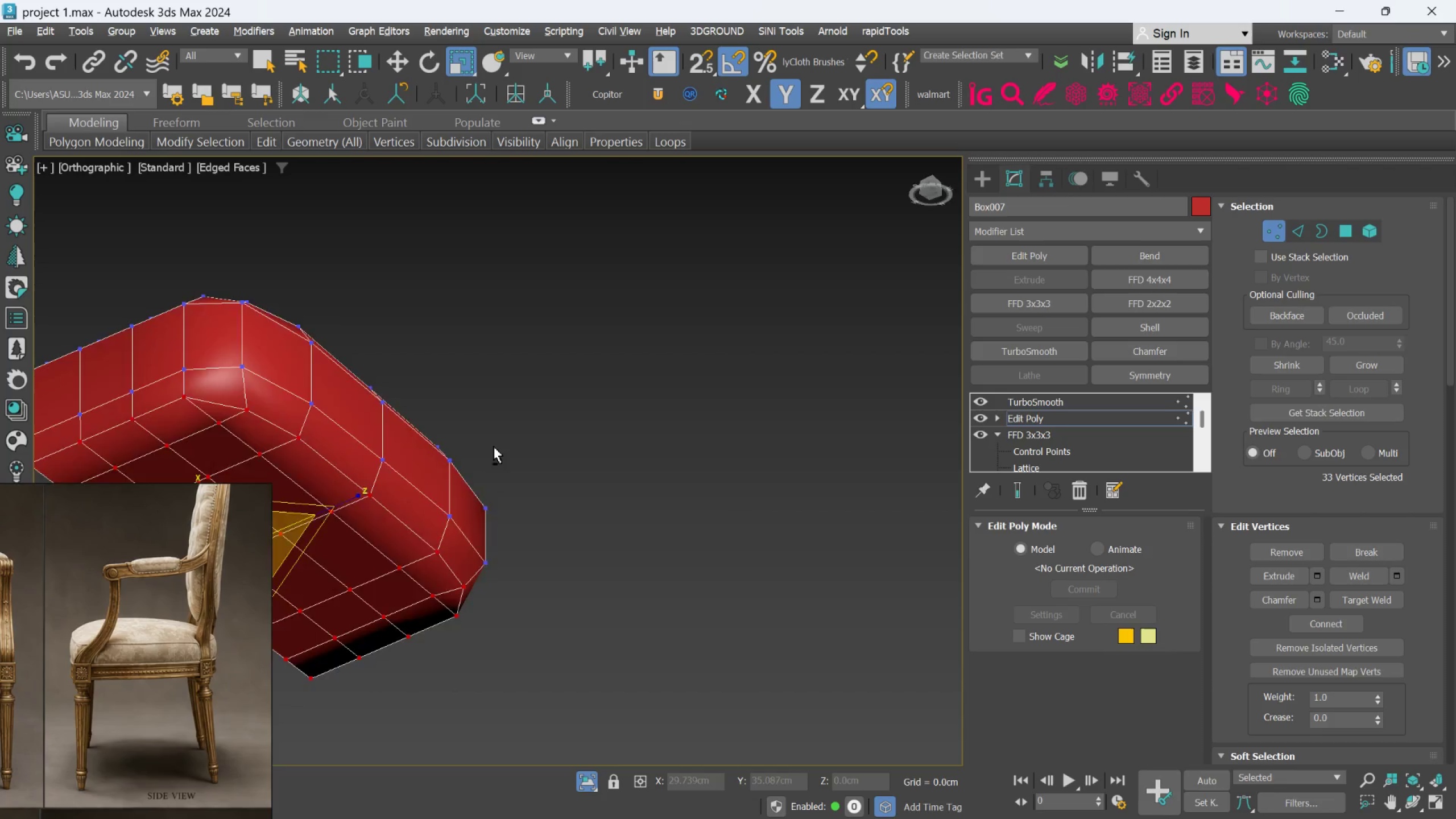 
hold_key(key=AltLeft, duration=0.94)
 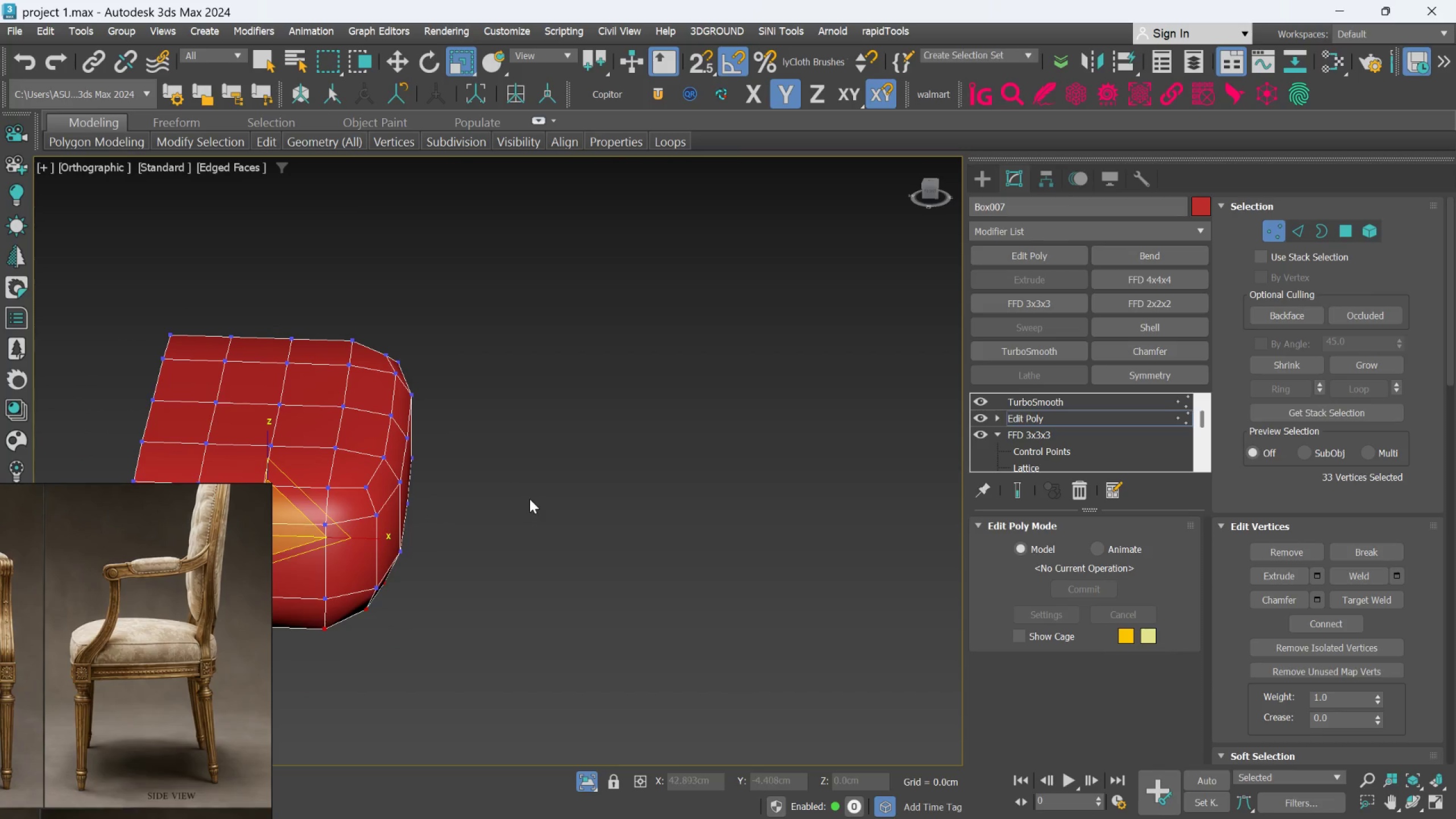 
key(L)
 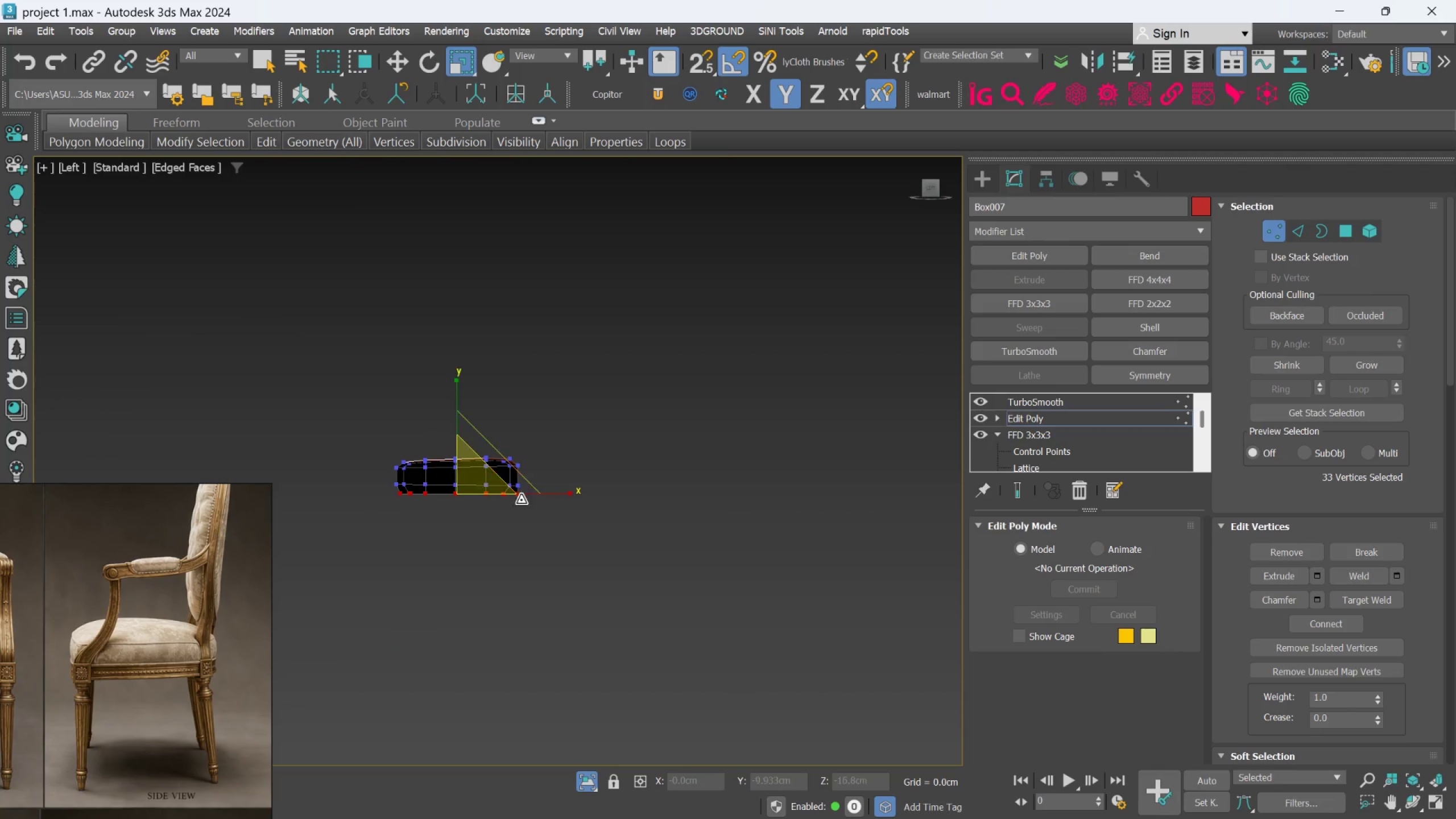 
scroll: coordinate [478, 479], scroll_direction: up, amount: 1.0
 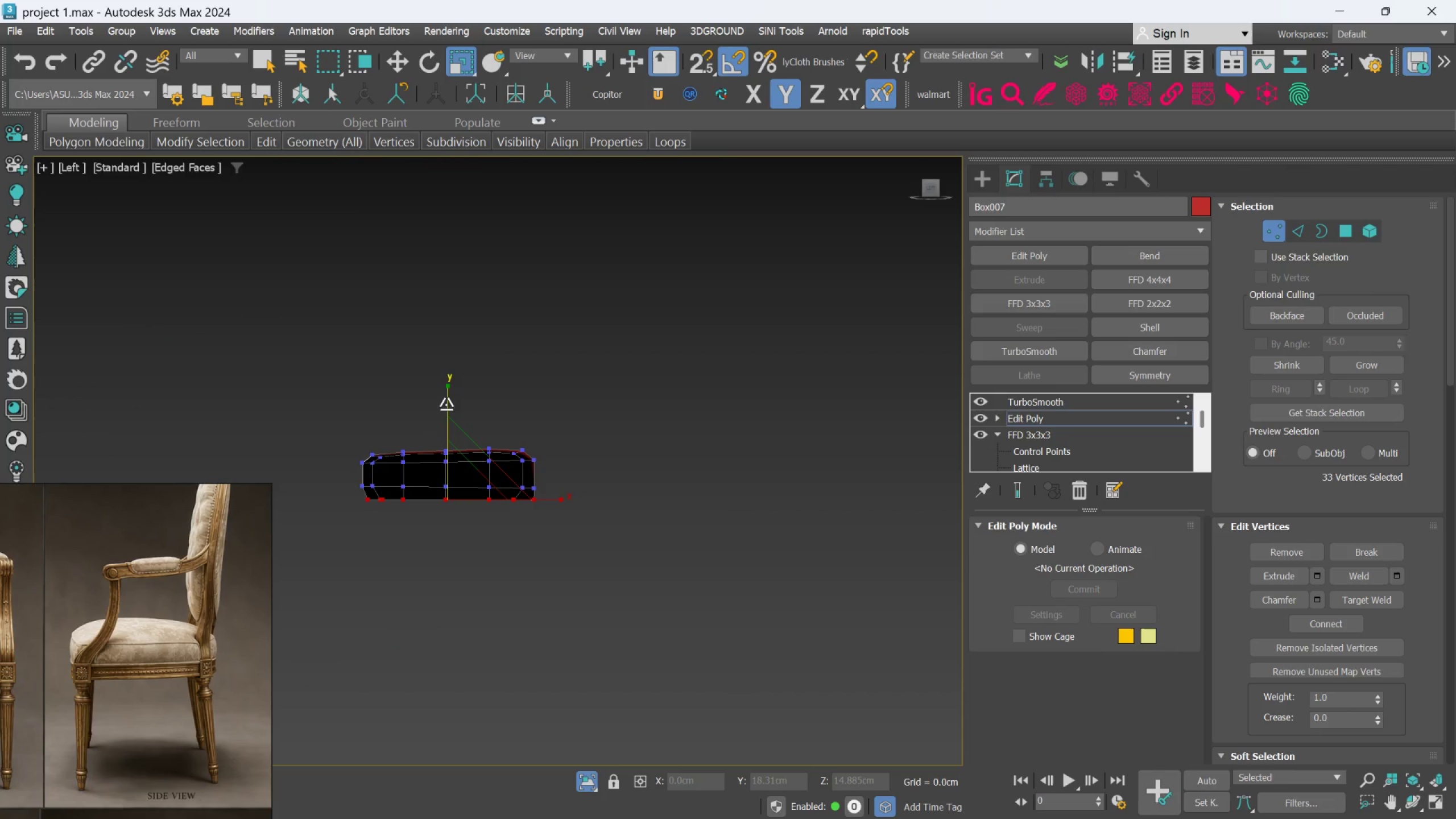 
left_click_drag(start_coordinate=[446, 404], to_coordinate=[434, 573])
 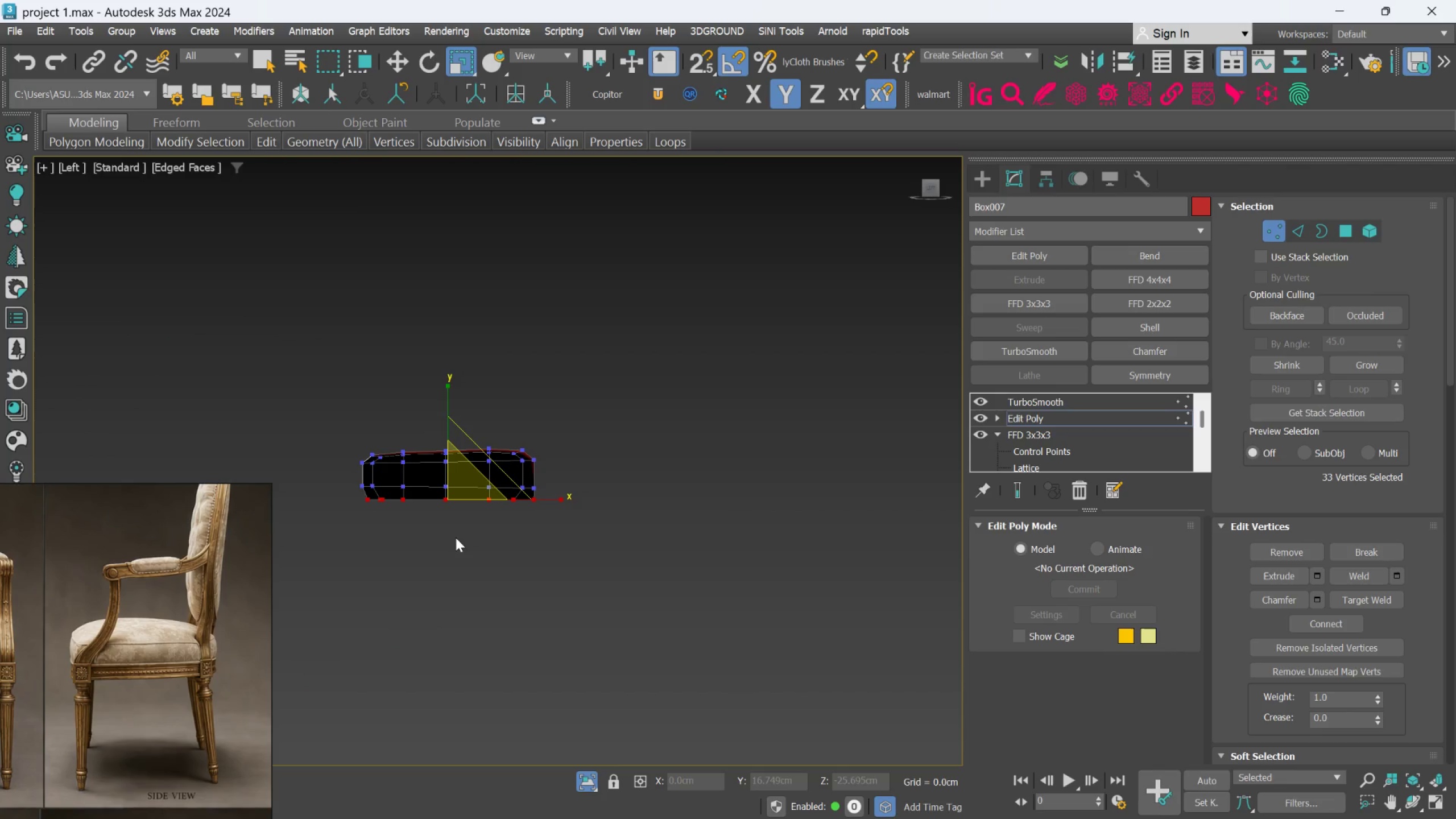 
hold_key(key=AltLeft, duration=0.47)
 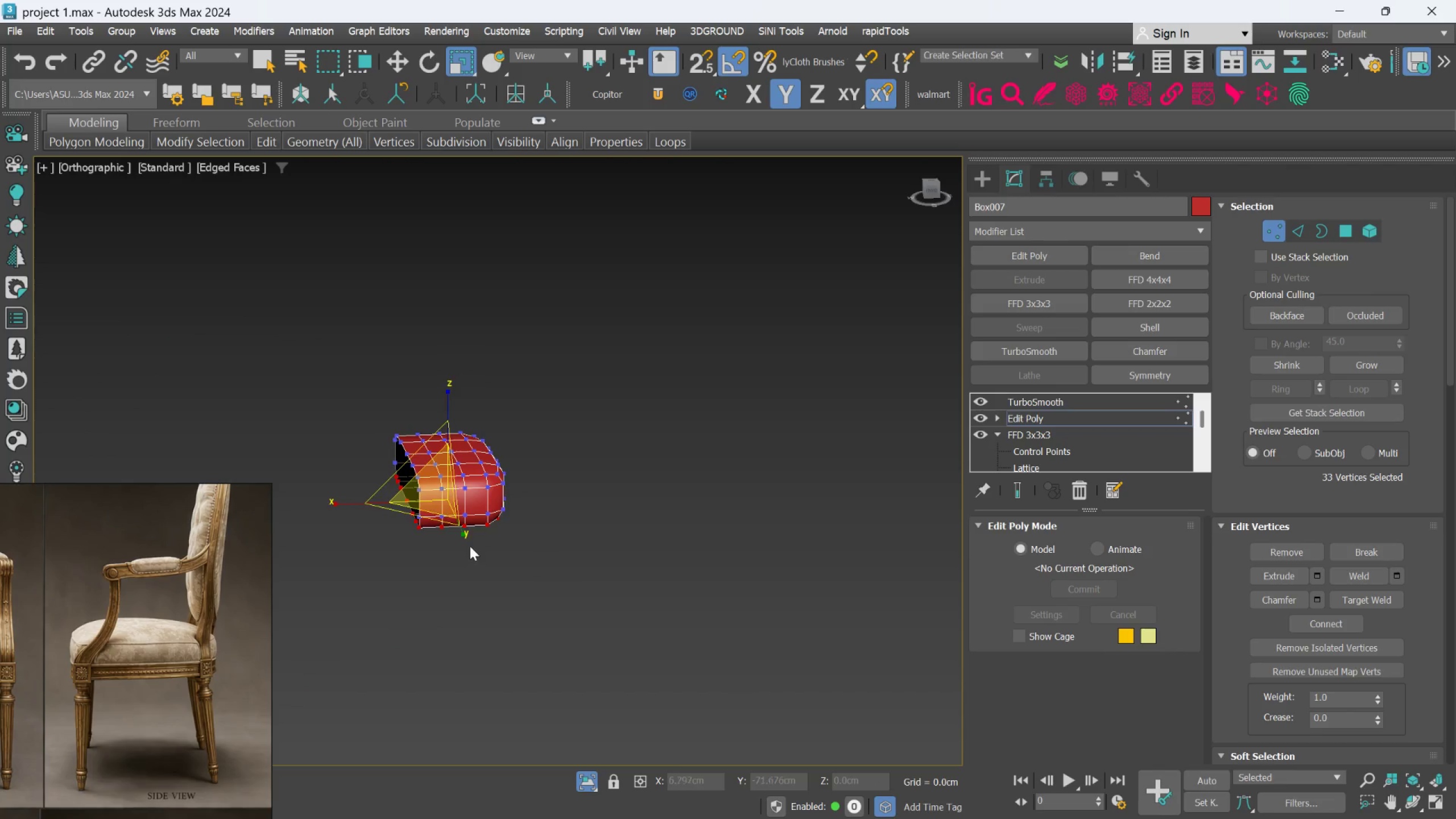 
hold_key(key=AltLeft, duration=0.45)
 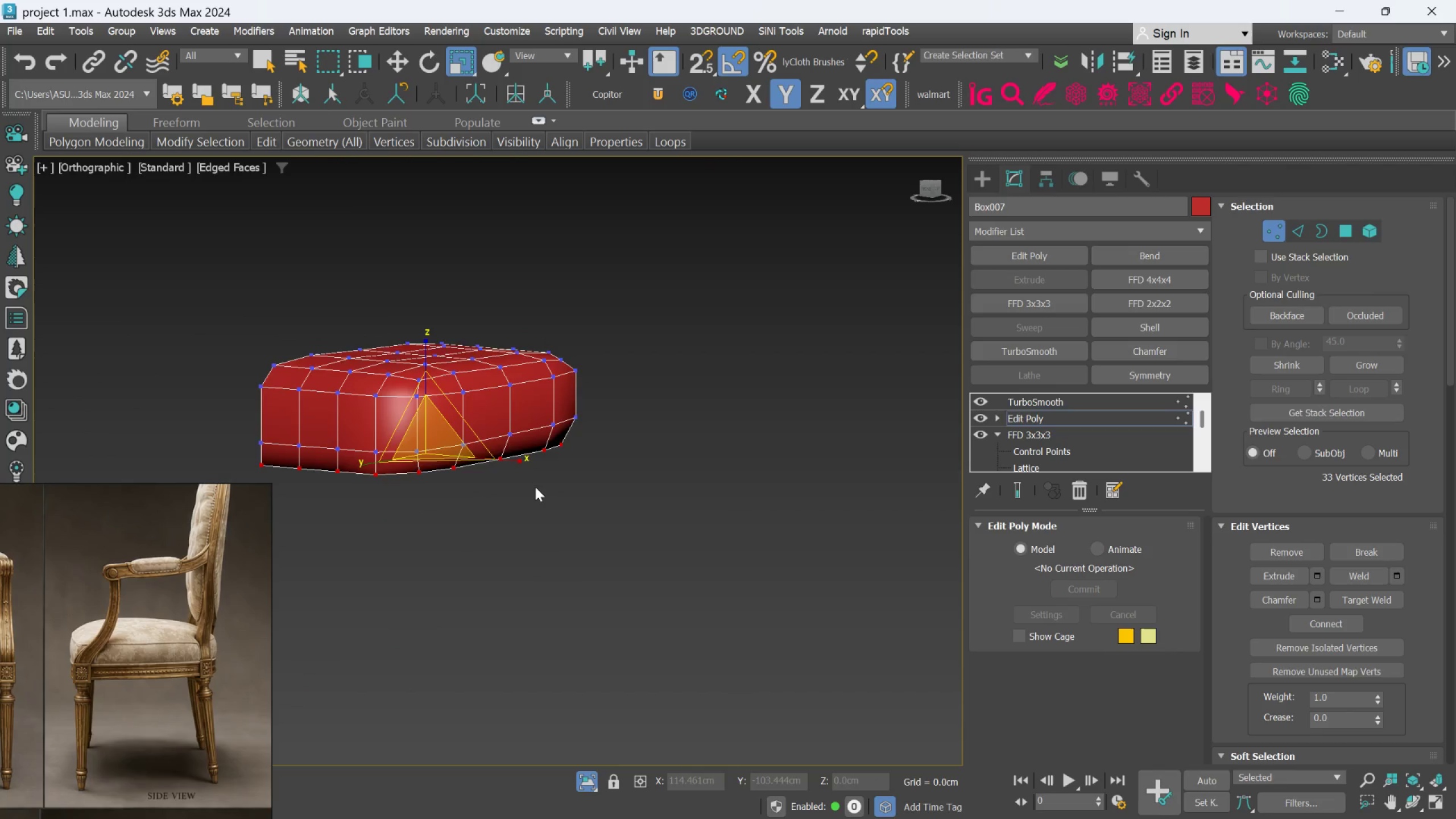 
scroll: coordinate [470, 545], scroll_direction: up, amount: 2.0
 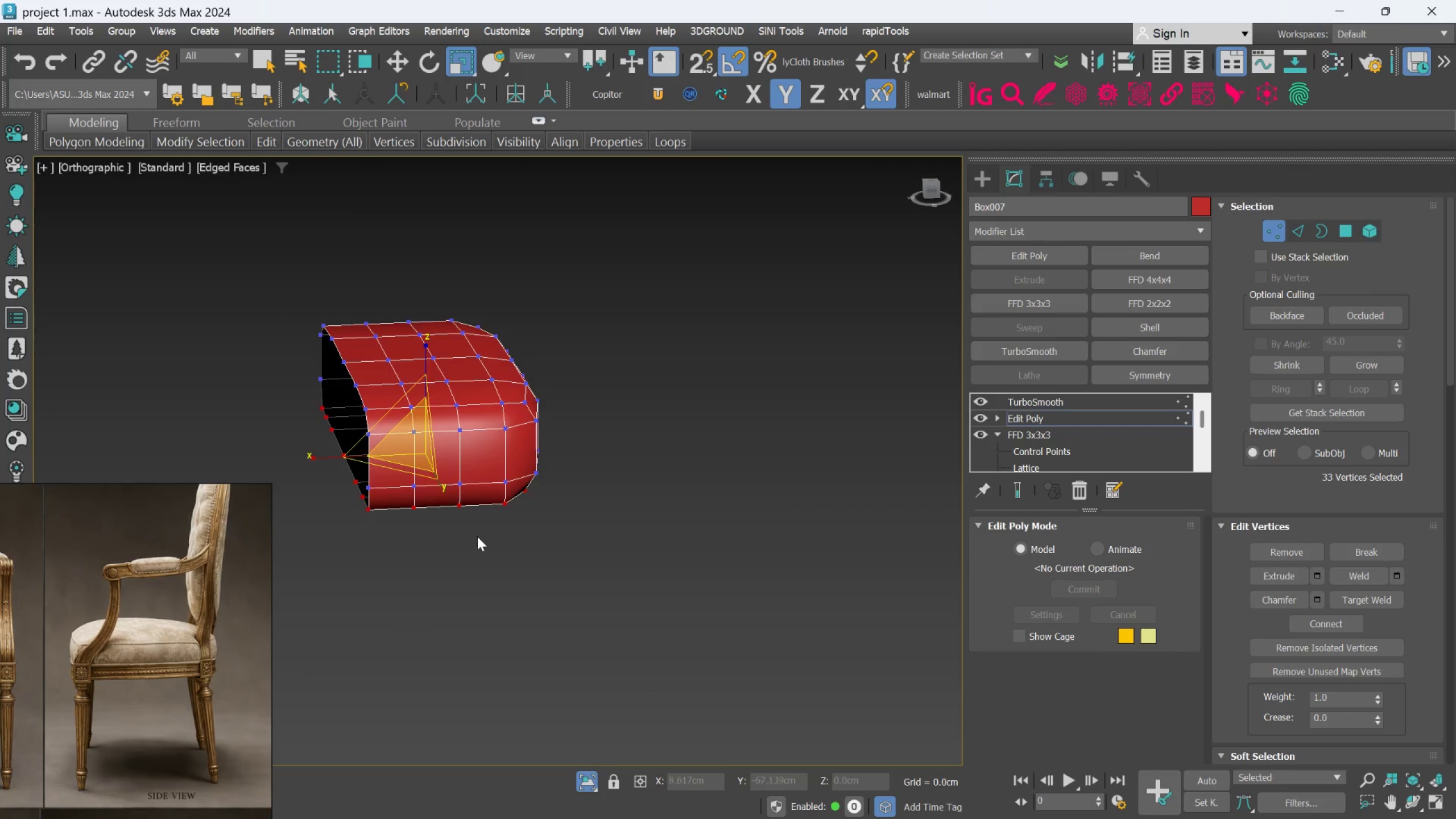 
hold_key(key=AltLeft, duration=0.41)
 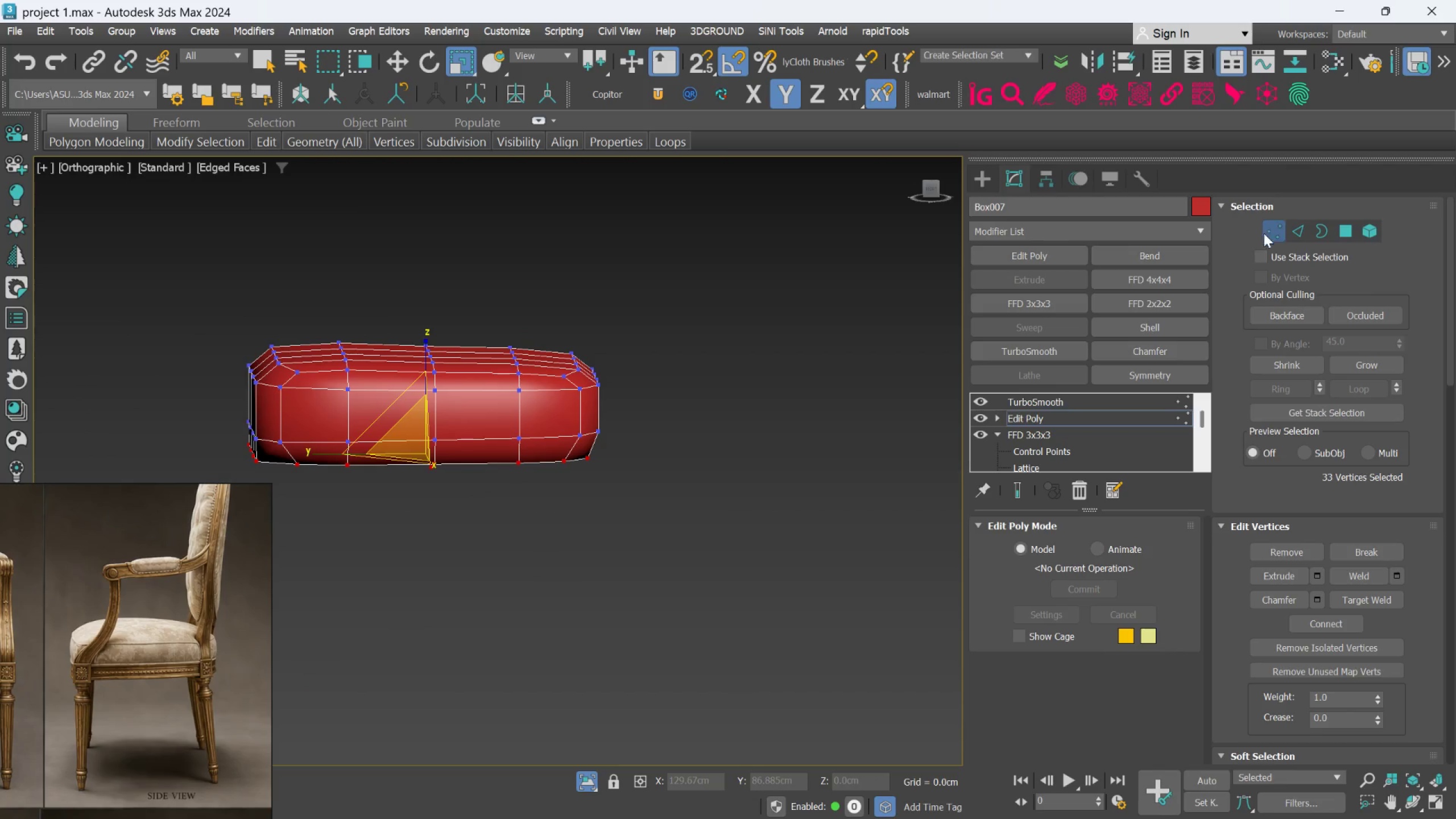 
left_click([1283, 226])
 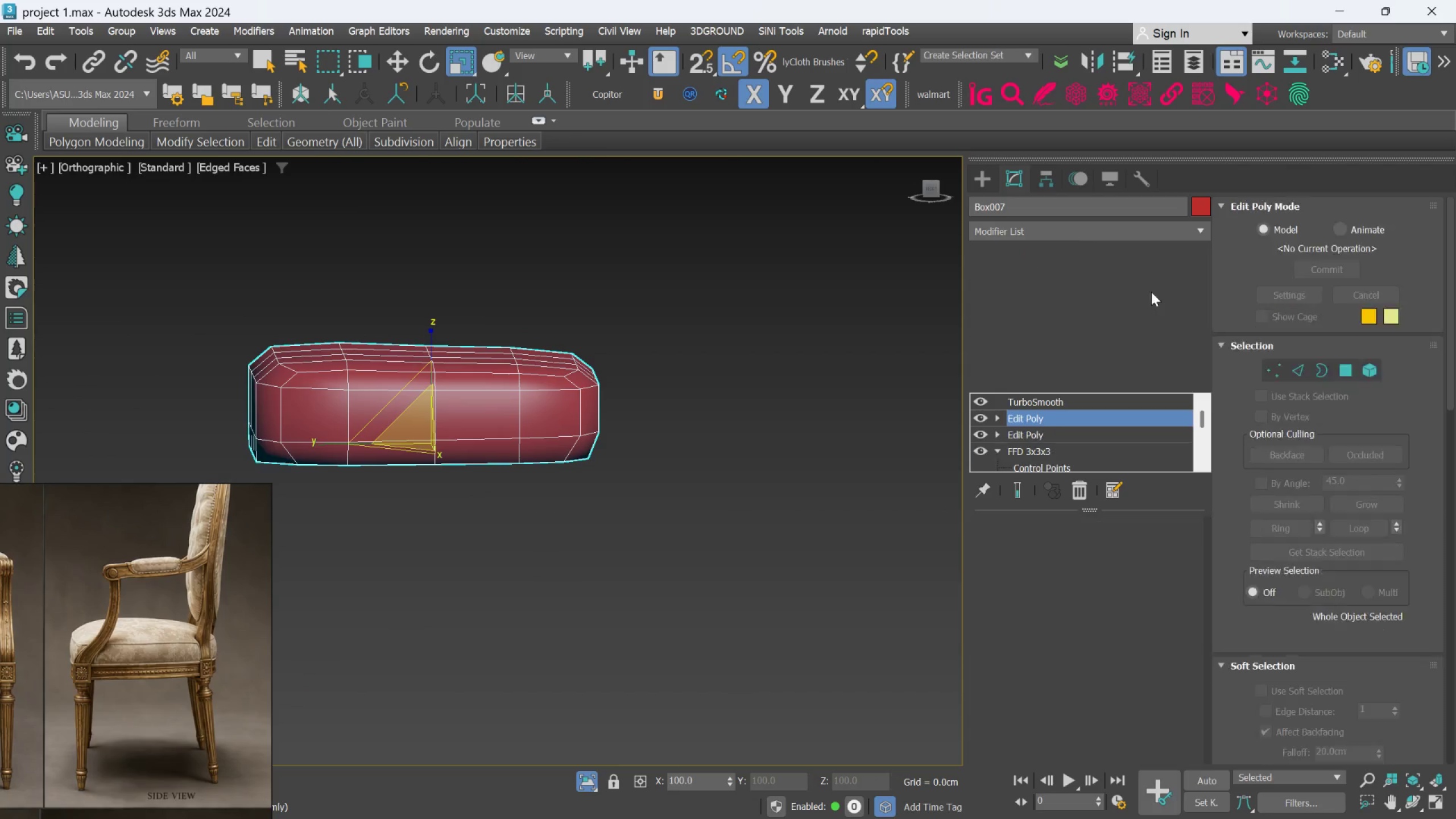 
left_click([1279, 224])
 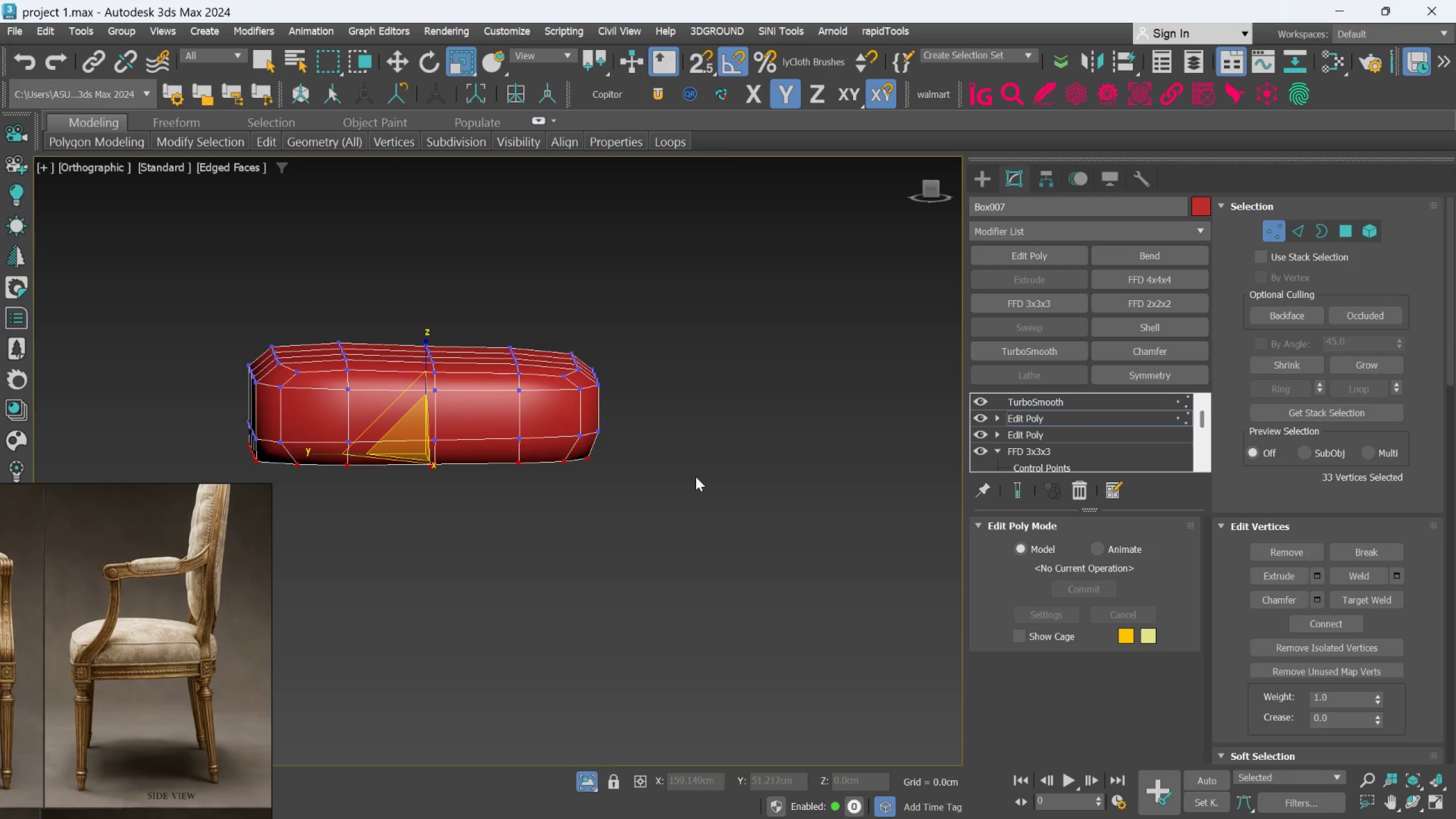 
hold_key(key=AltLeft, duration=0.61)
 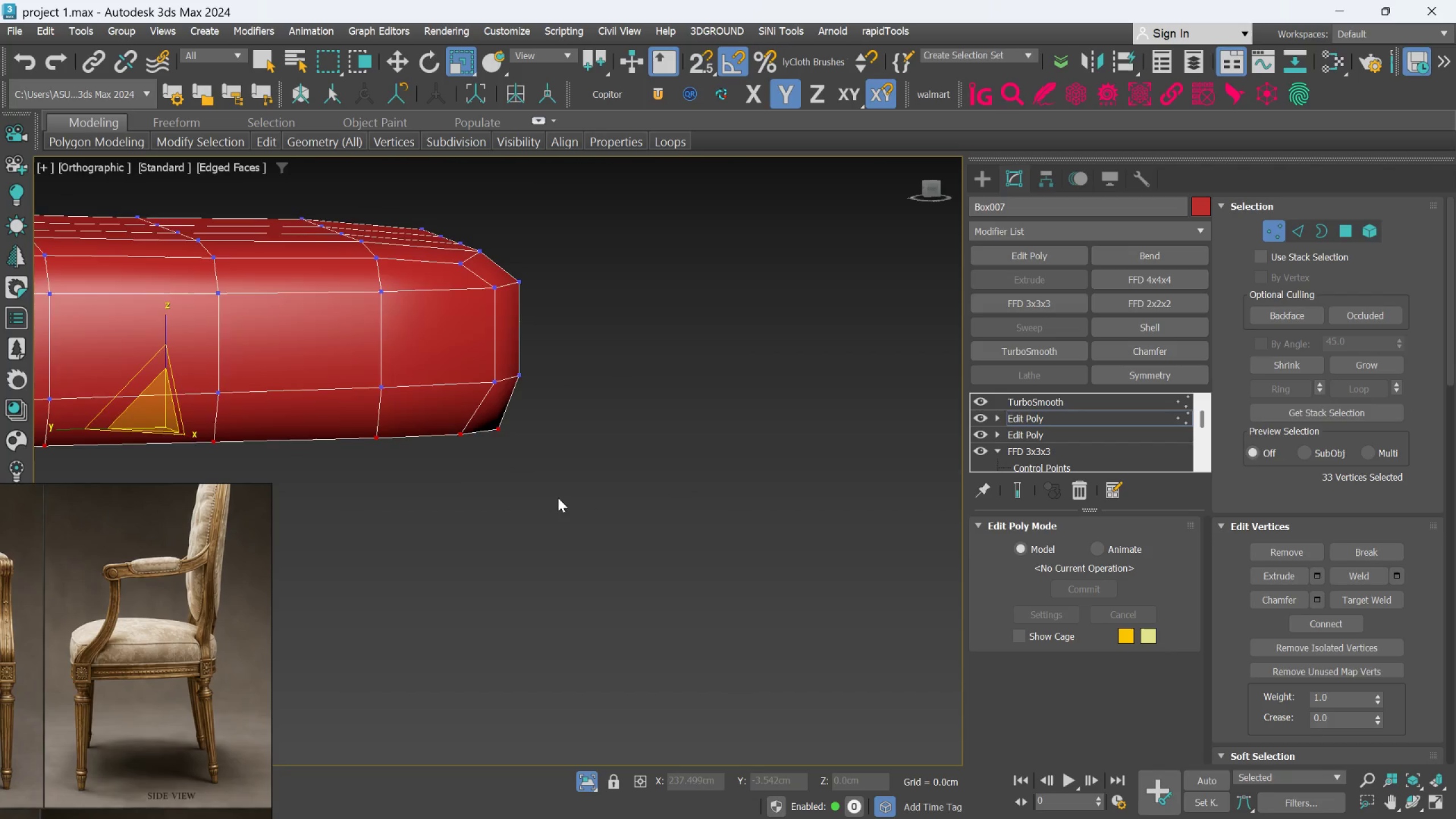 
scroll: coordinate [688, 482], scroll_direction: up, amount: 2.0
 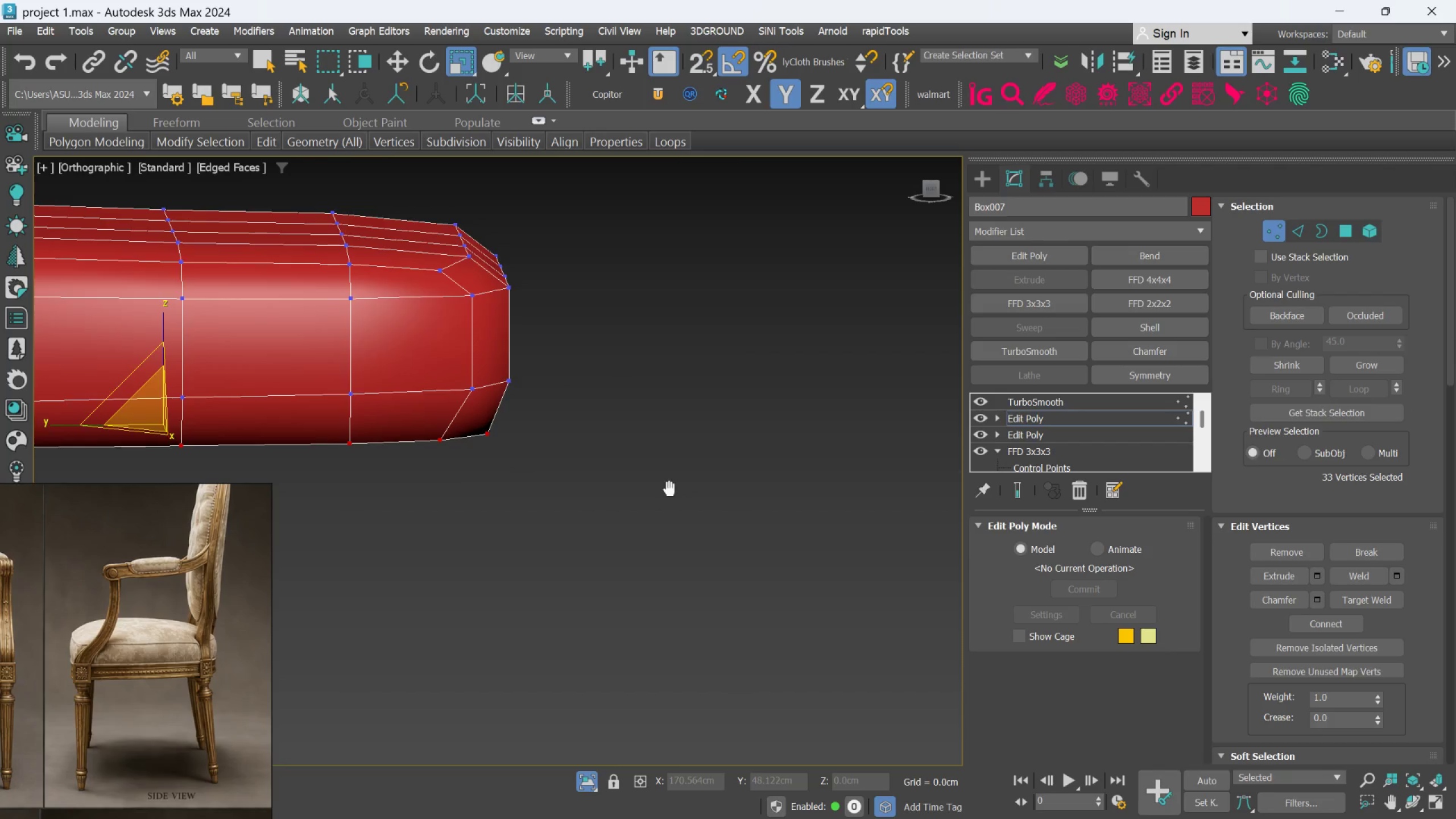 
hold_key(key=AltLeft, duration=0.34)
 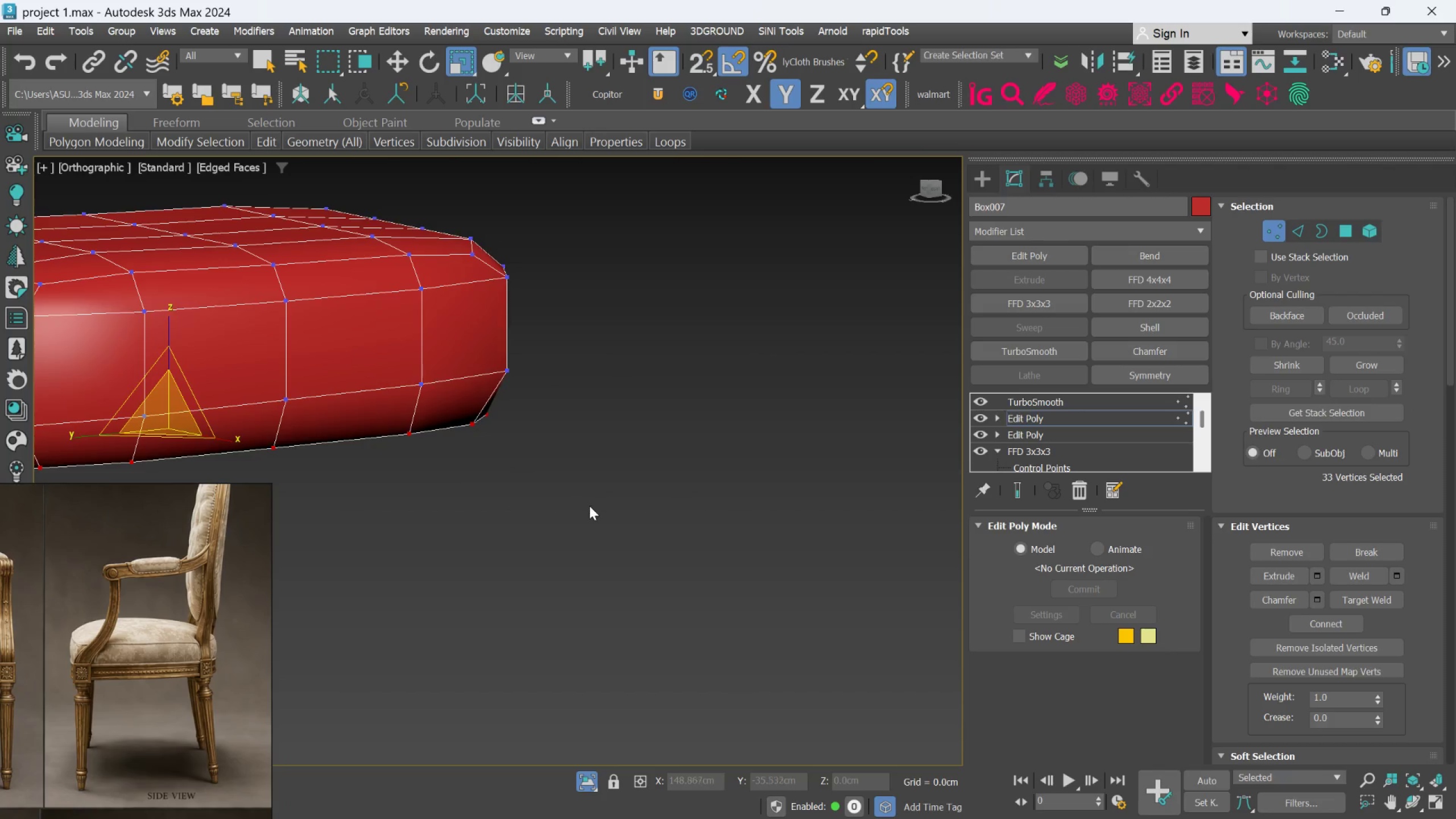 
scroll: coordinate [589, 506], scroll_direction: down, amount: 2.0
 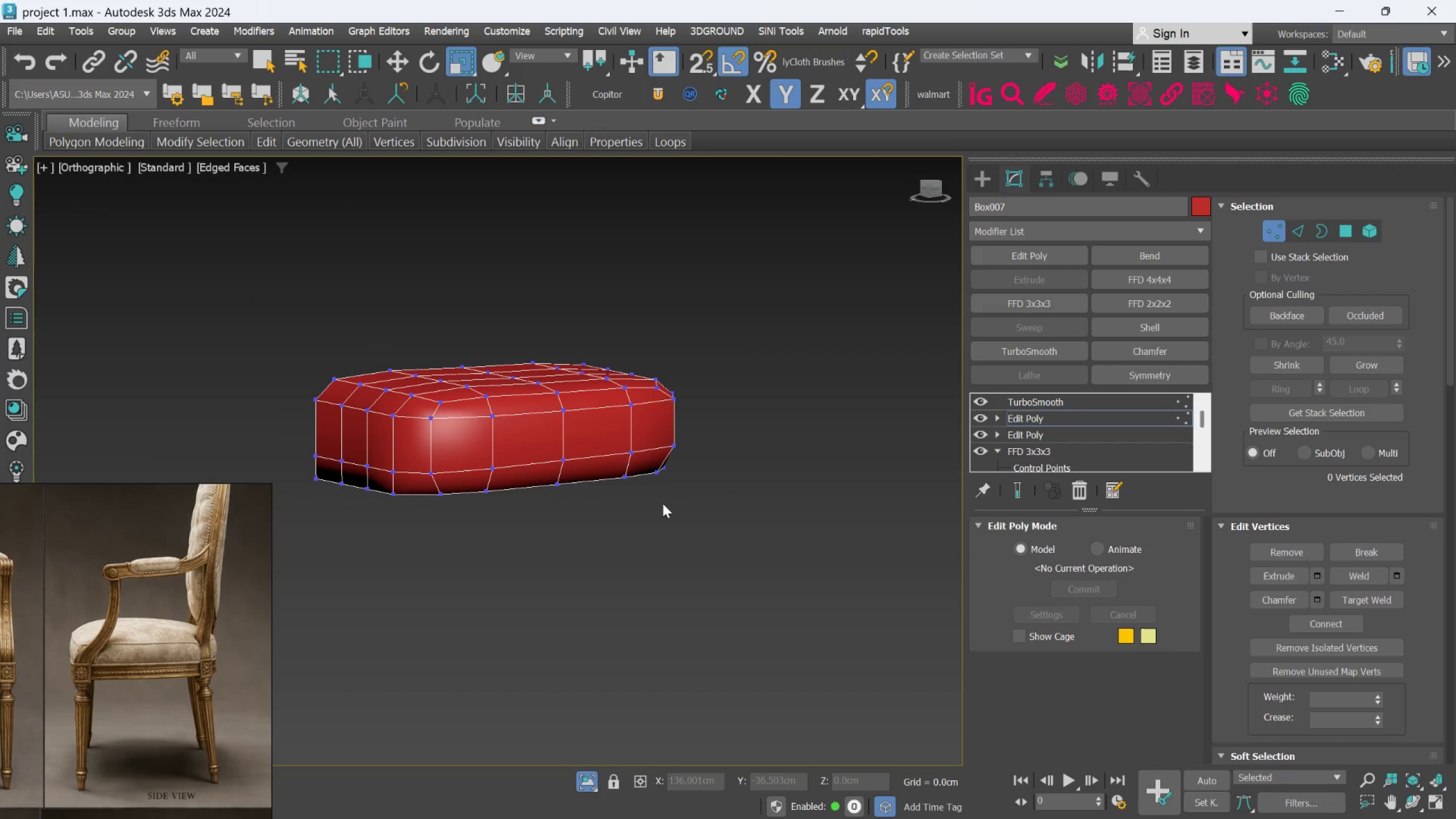 
hold_key(key=AltLeft, duration=1.3)
 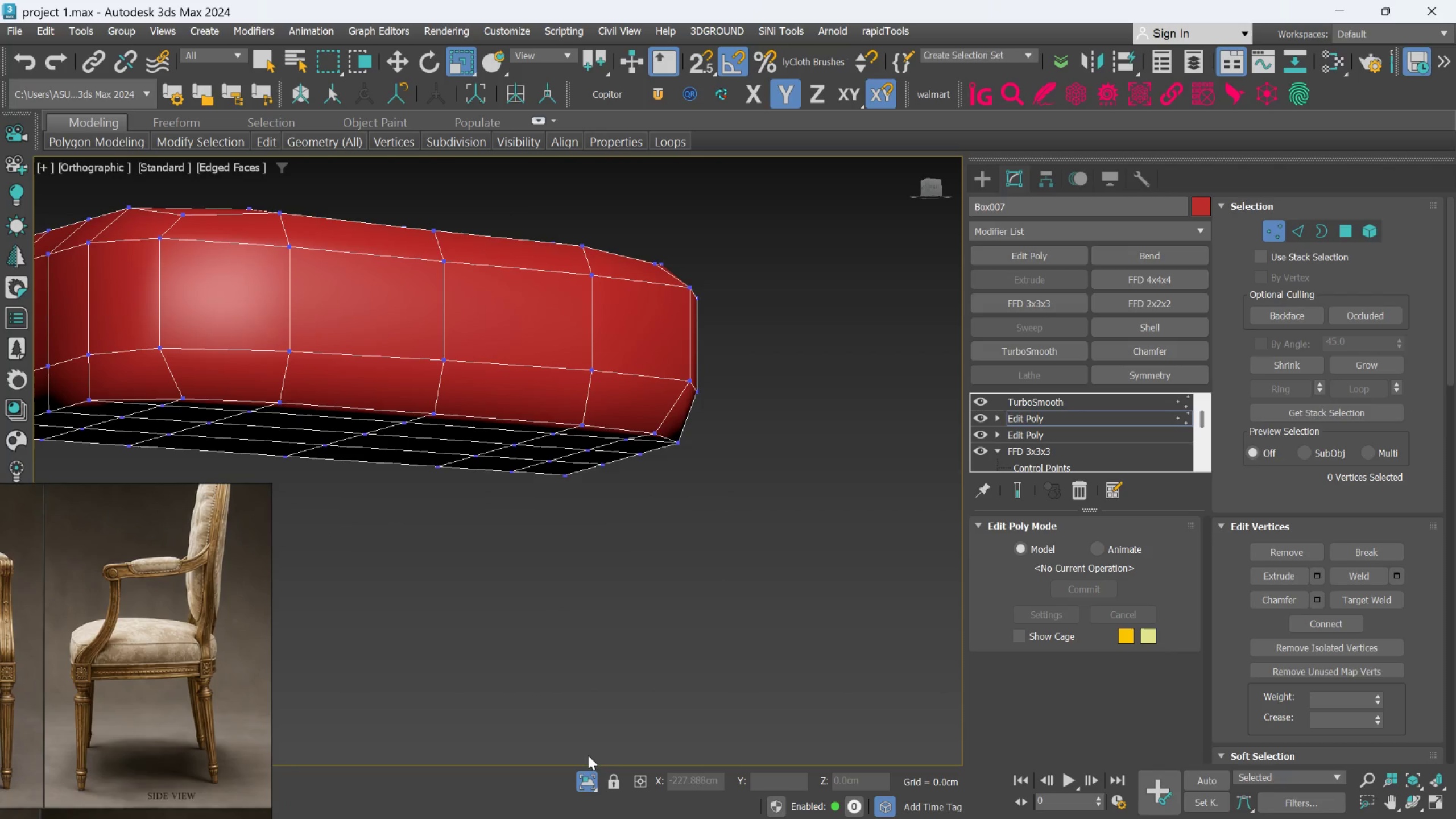 
scroll: coordinate [662, 519], scroll_direction: up, amount: 2.0
 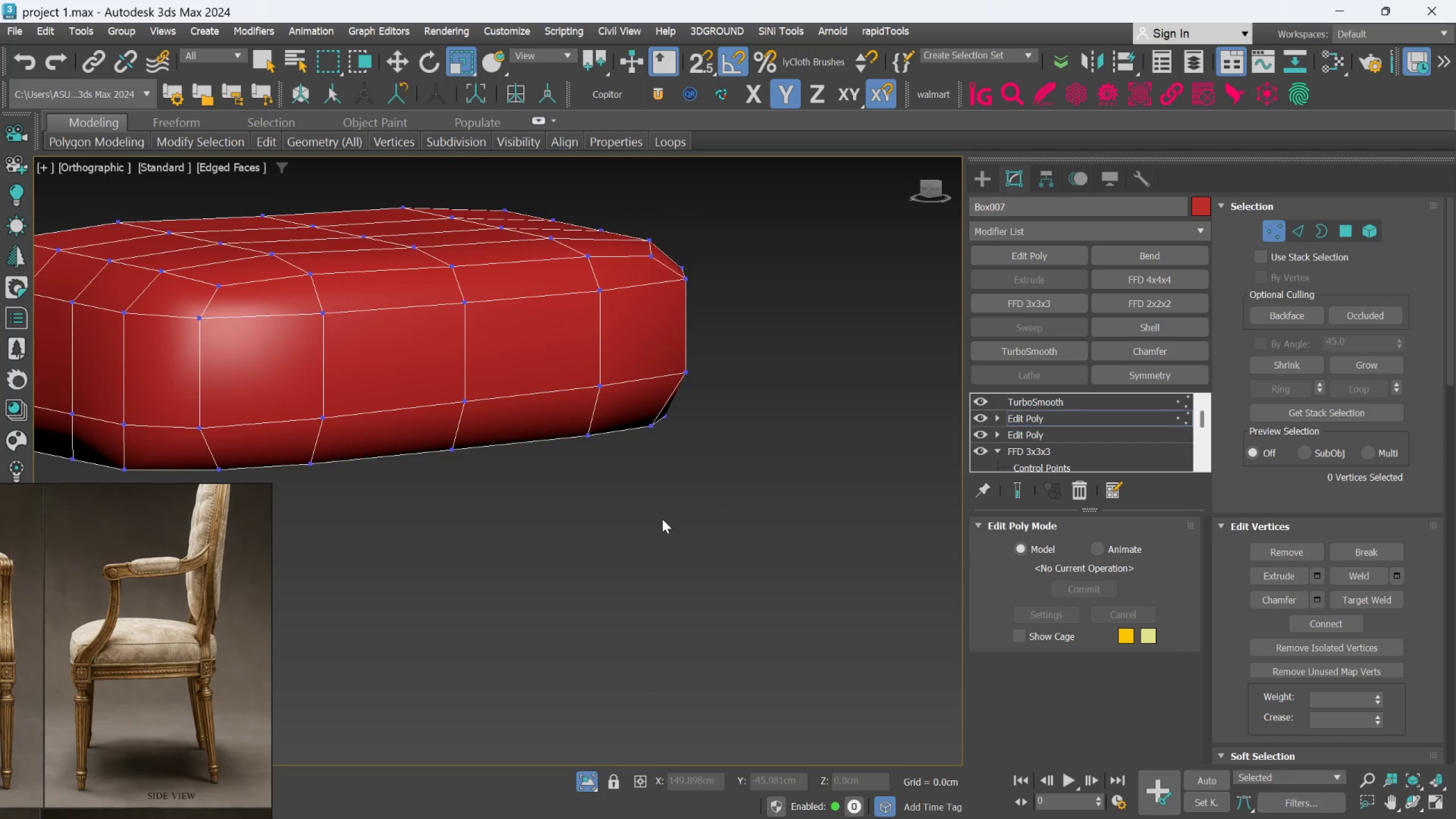 
hold_key(key=AltLeft, duration=0.56)
 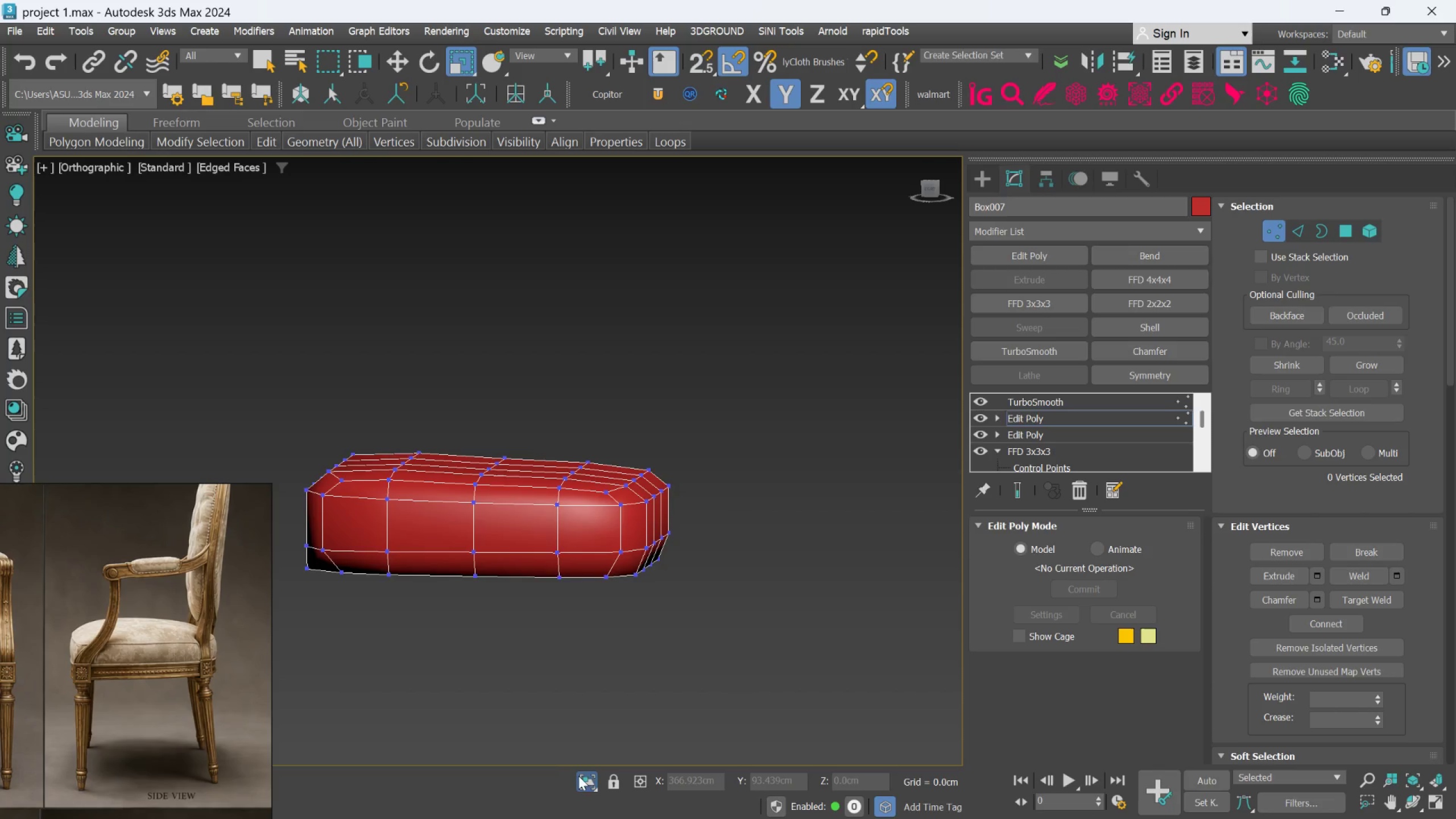 
scroll: coordinate [611, 701], scroll_direction: down, amount: 2.0
 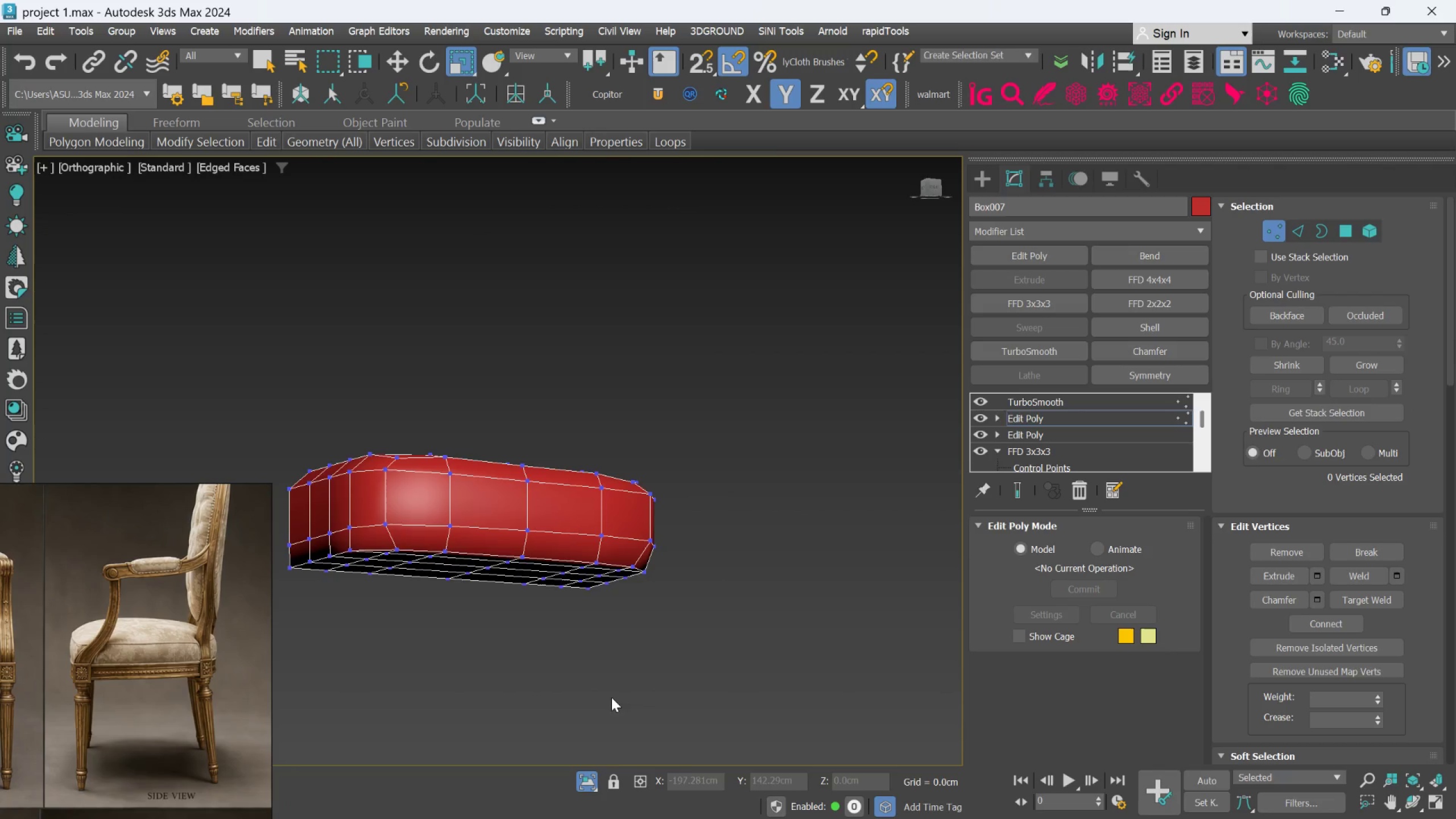 
left_click([581, 774])
 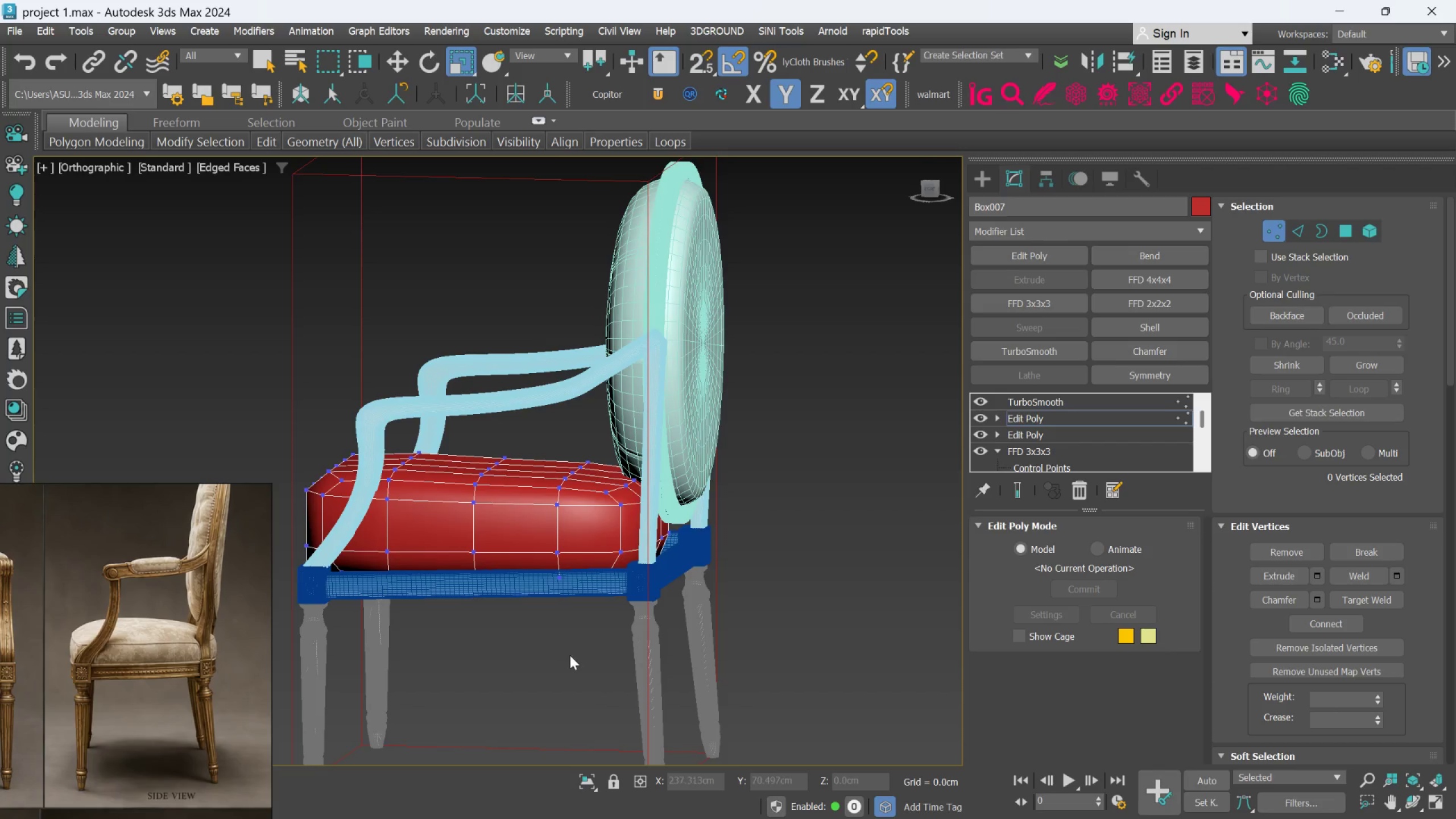 
hold_key(key=AltLeft, duration=0.5)
 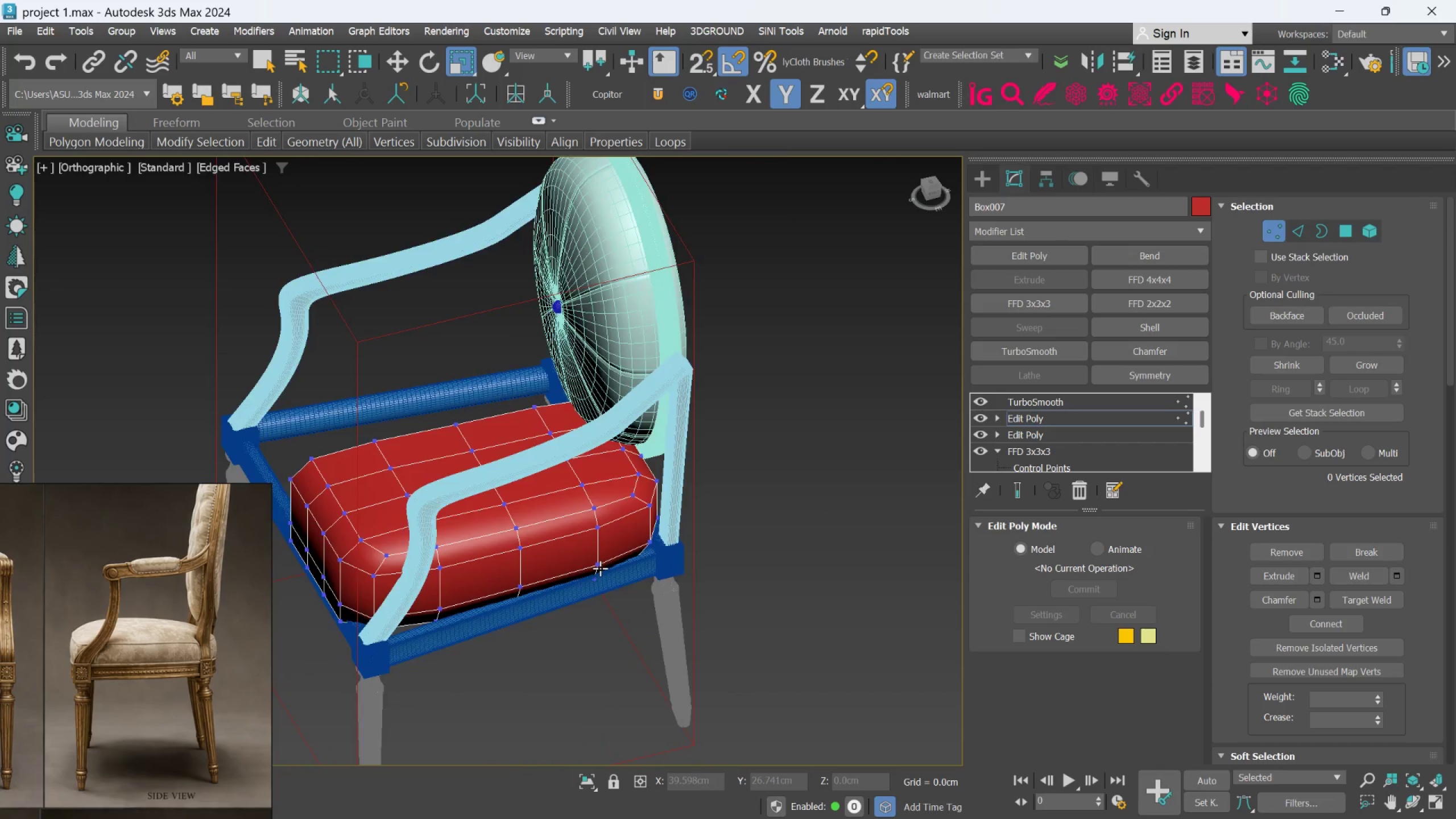 
hold_key(key=AltLeft, duration=1.2)
 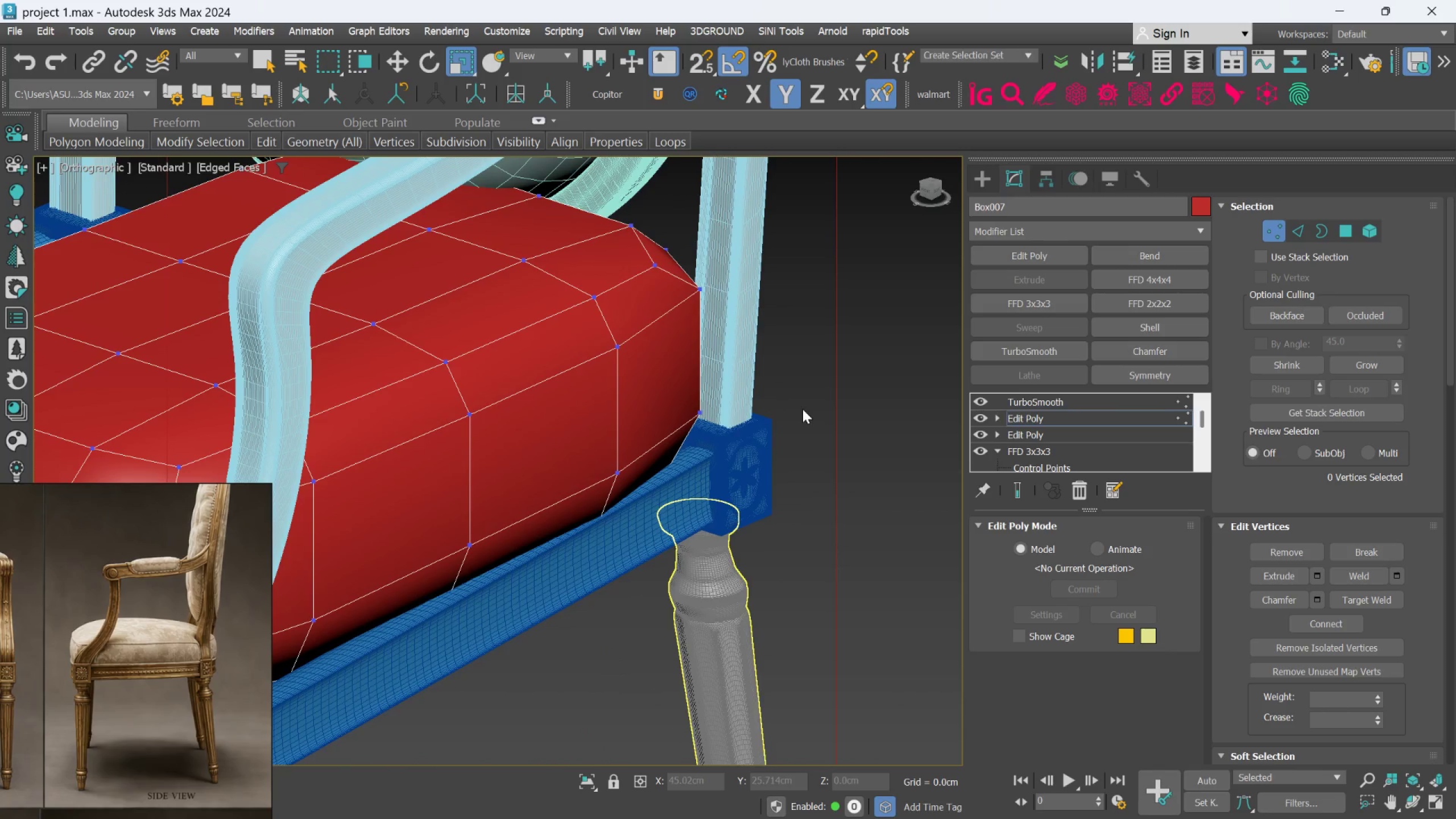 
scroll: coordinate [601, 568], scroll_direction: up, amount: 3.0
 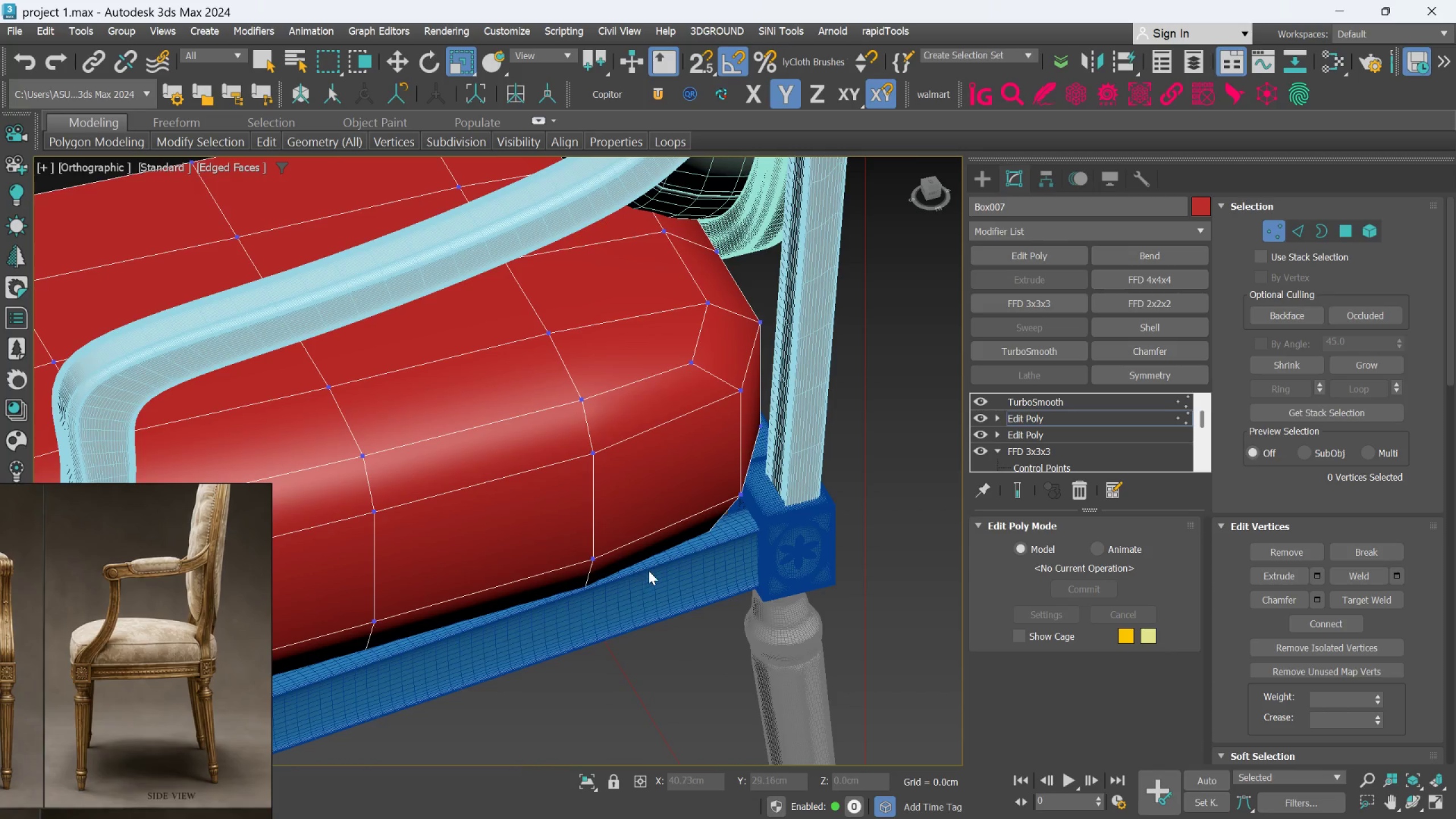 
hold_key(key=AltLeft, duration=1.83)
 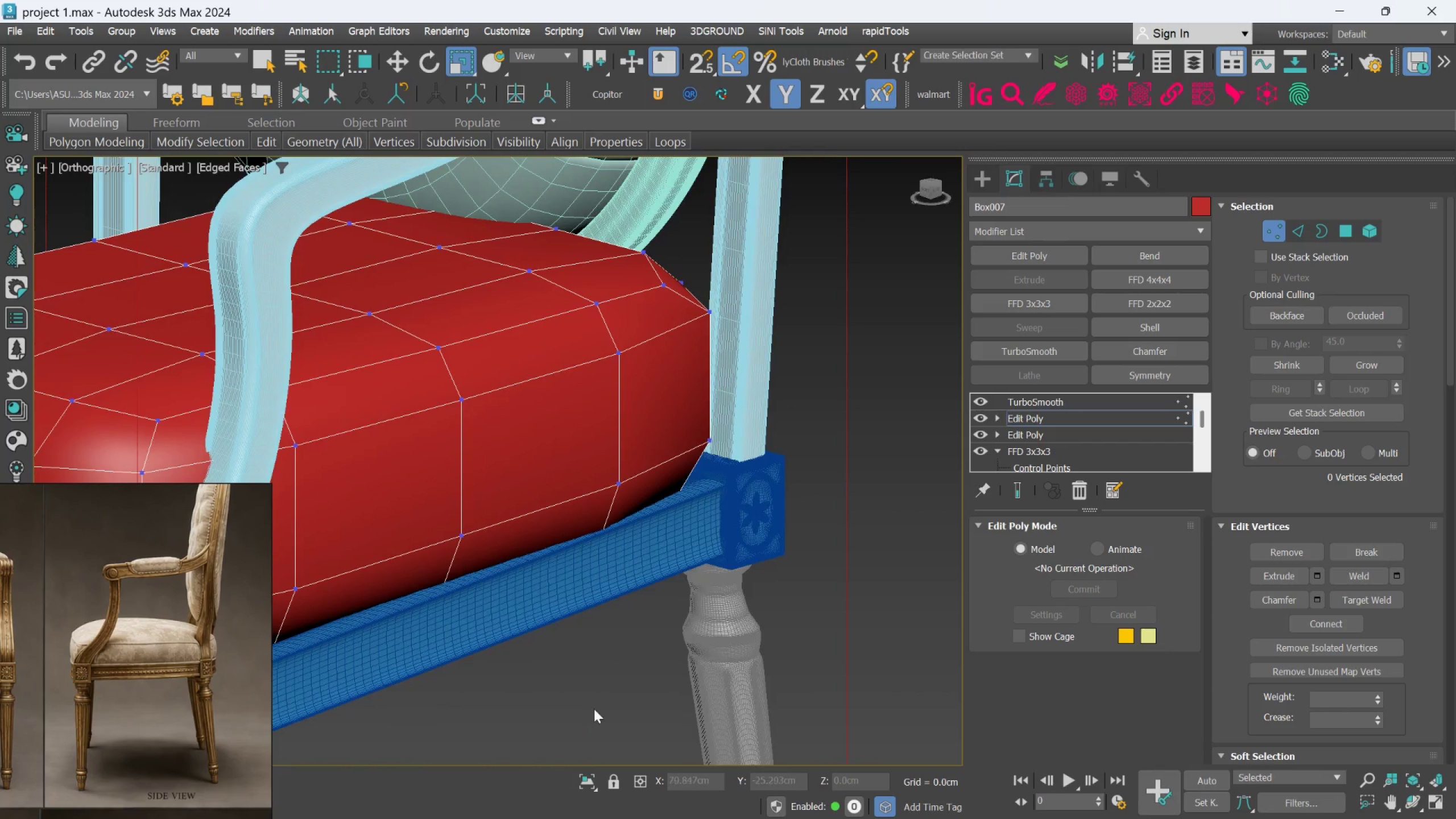 
hold_key(key=AltLeft, duration=0.39)
 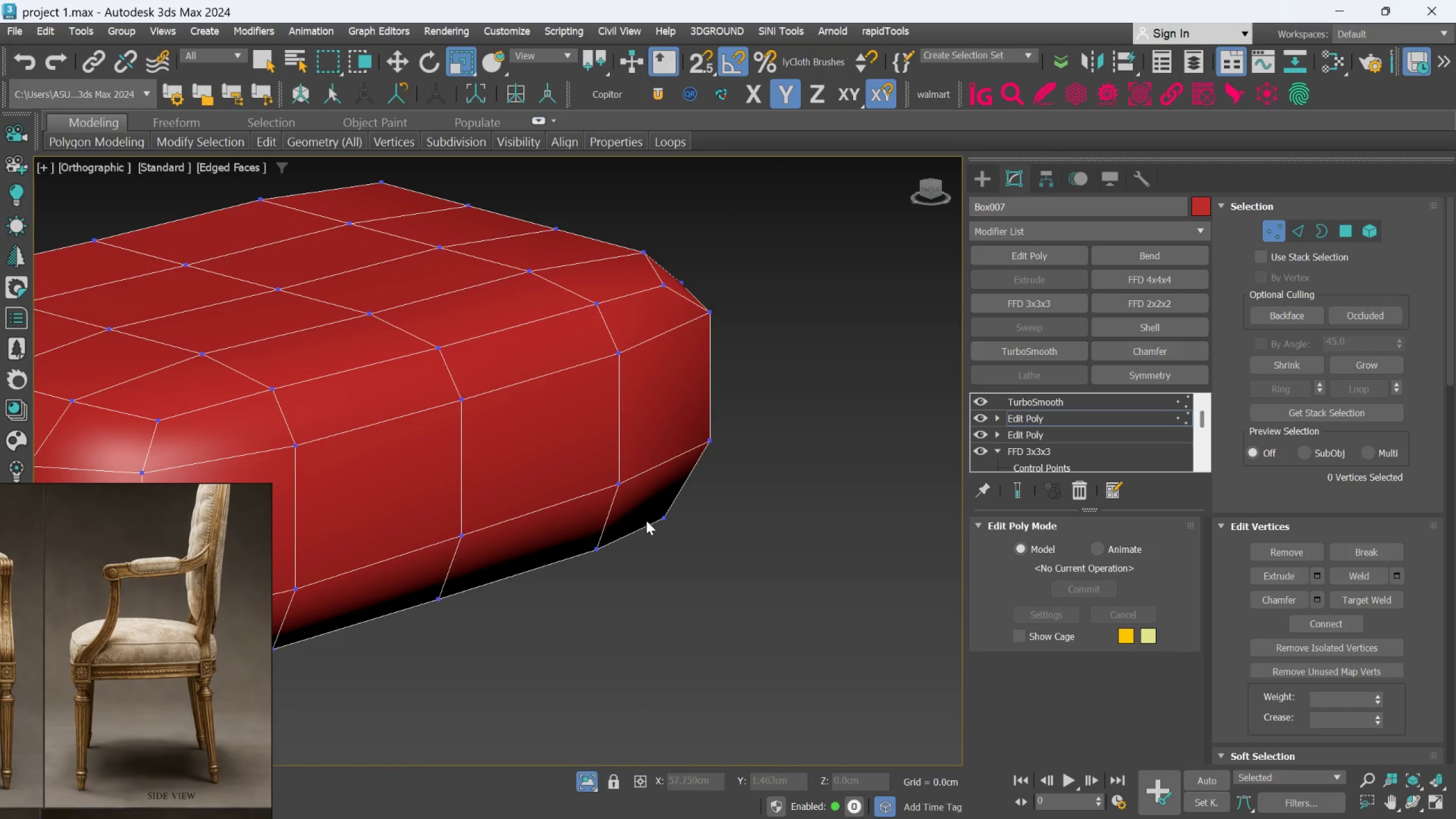 
left_click([662, 518])
 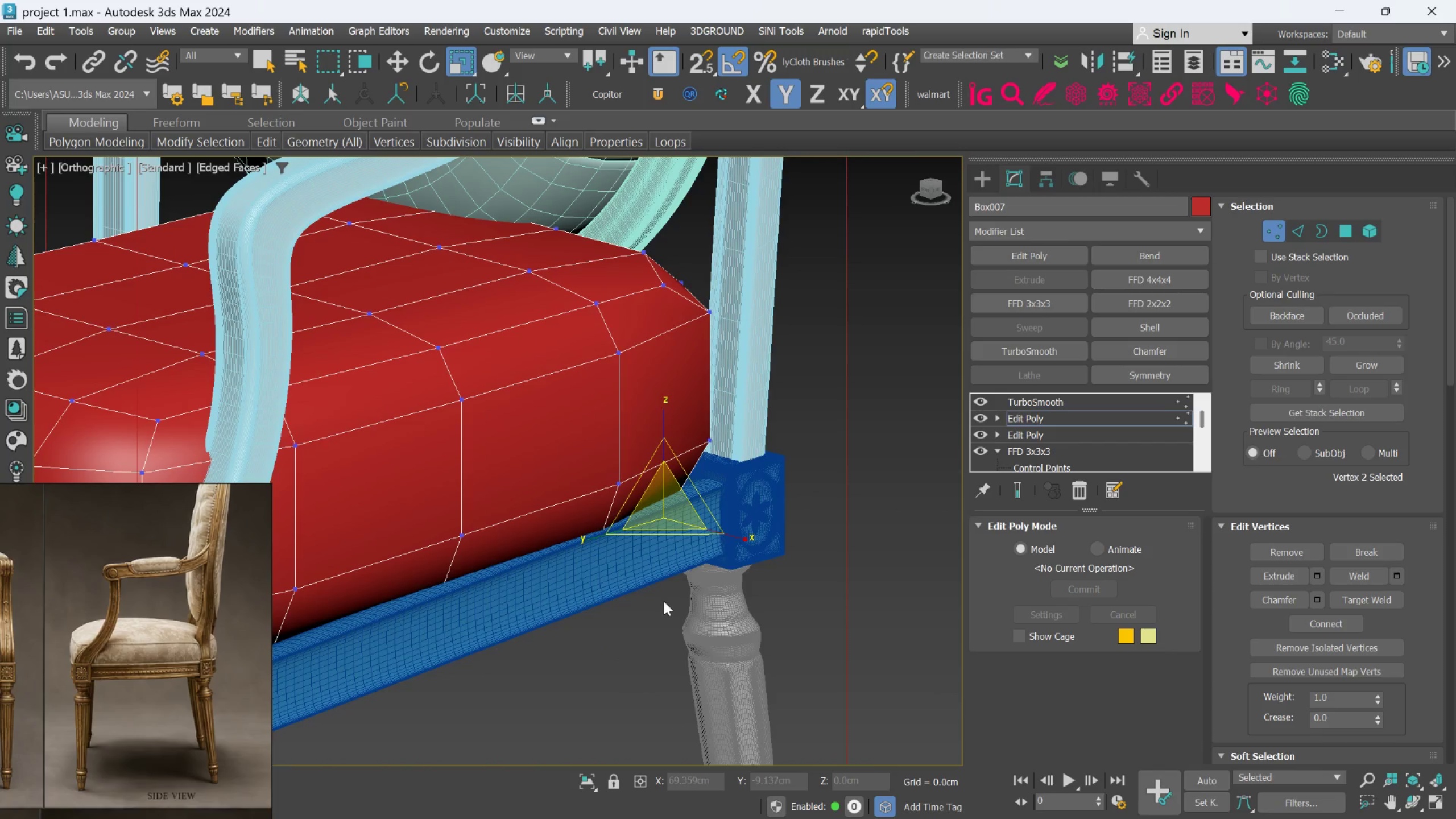 
key(W)
 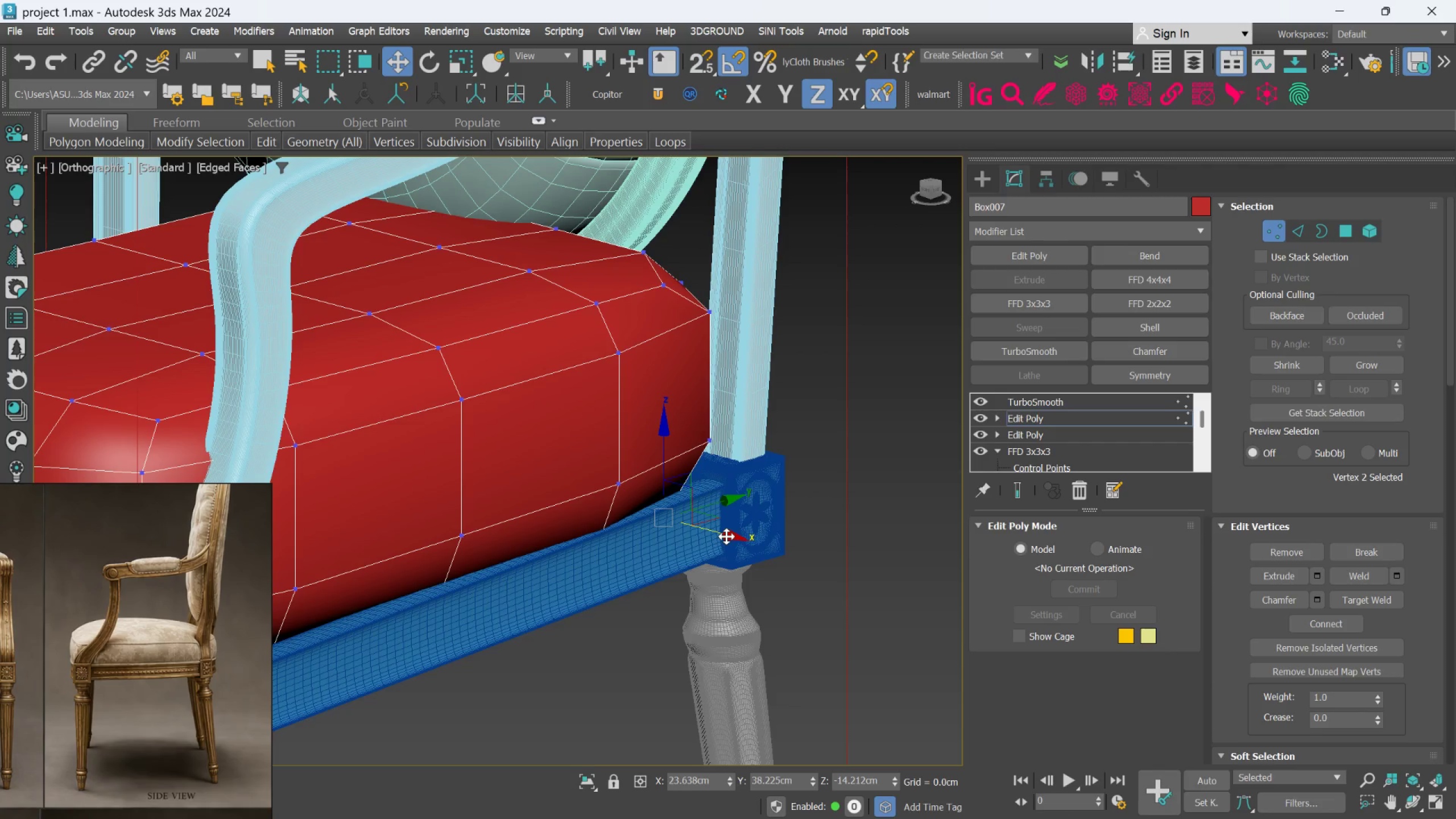 
left_click_drag(start_coordinate=[726, 537], to_coordinate=[747, 550])
 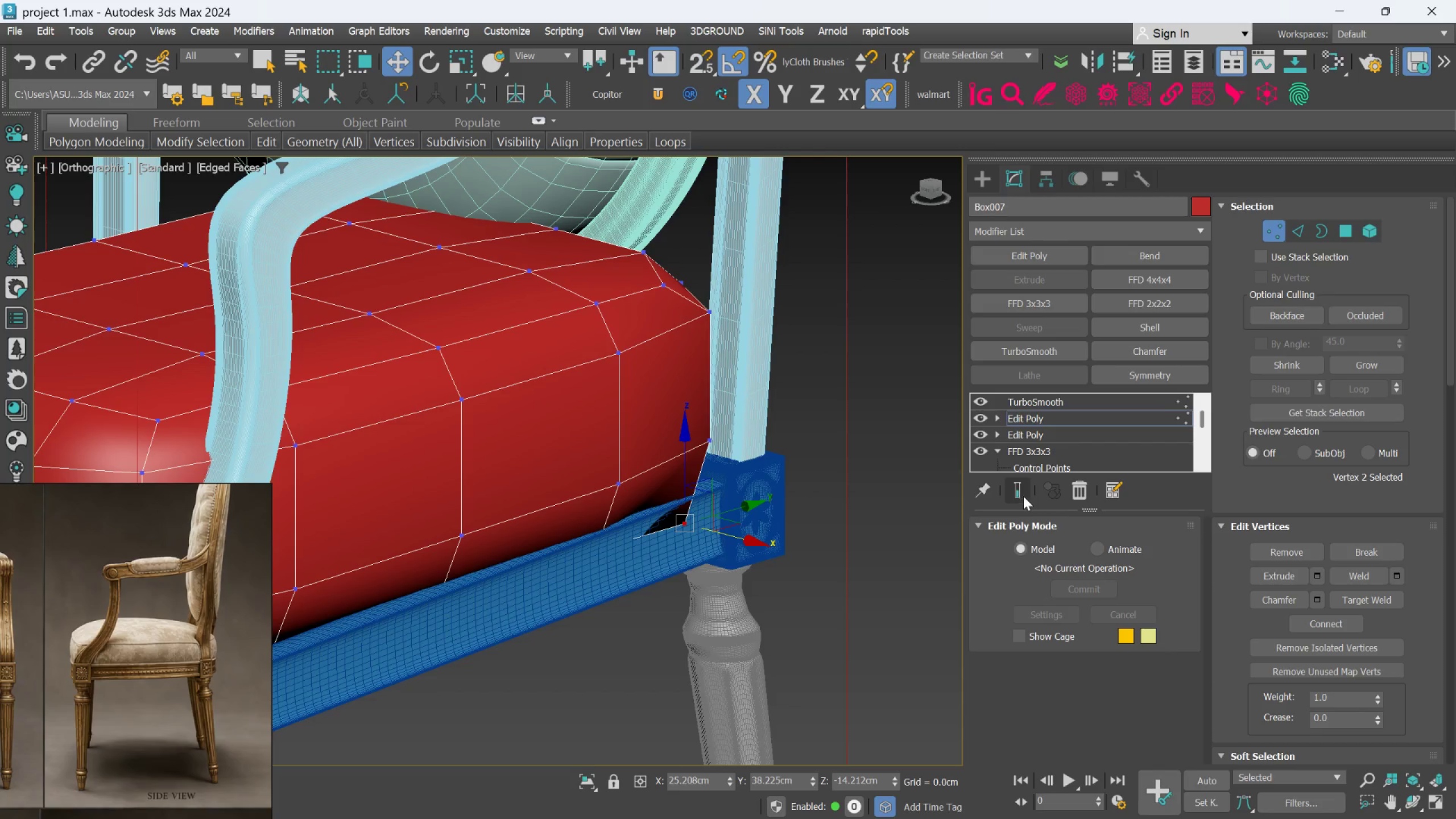 
left_click([1016, 488])
 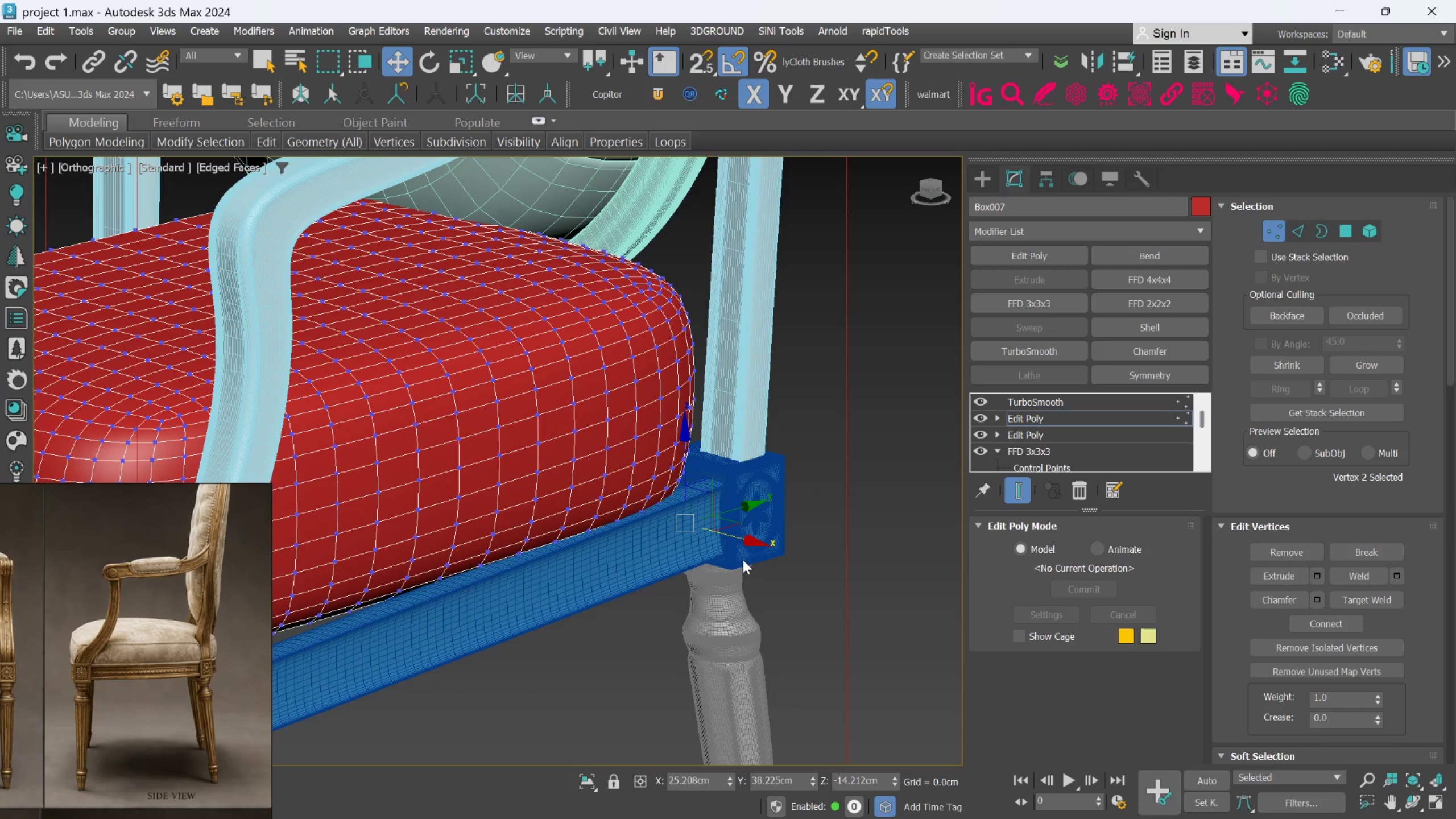 
scroll: coordinate [741, 548], scroll_direction: up, amount: 1.0
 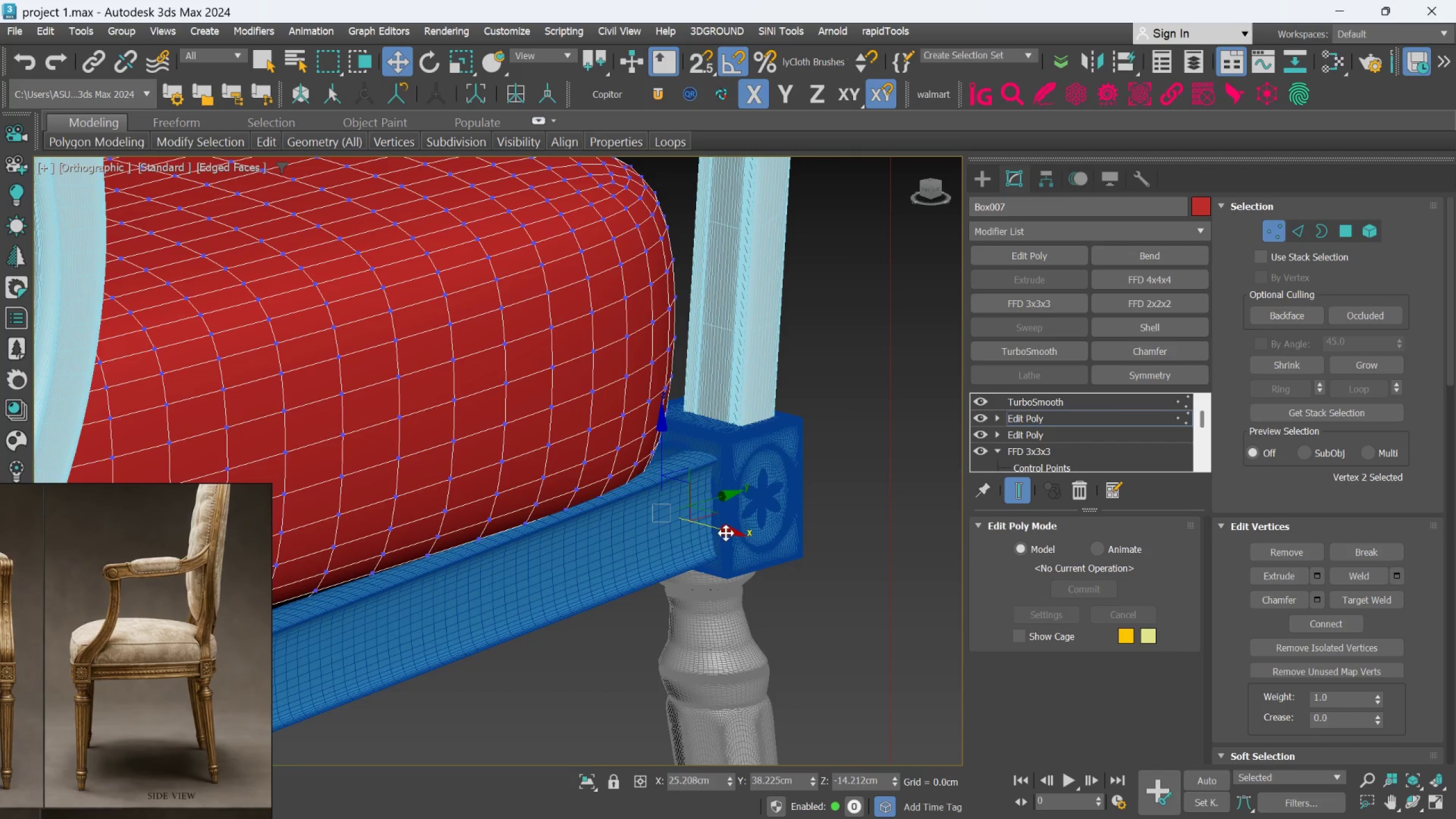 
left_click_drag(start_coordinate=[726, 533], to_coordinate=[756, 552])
 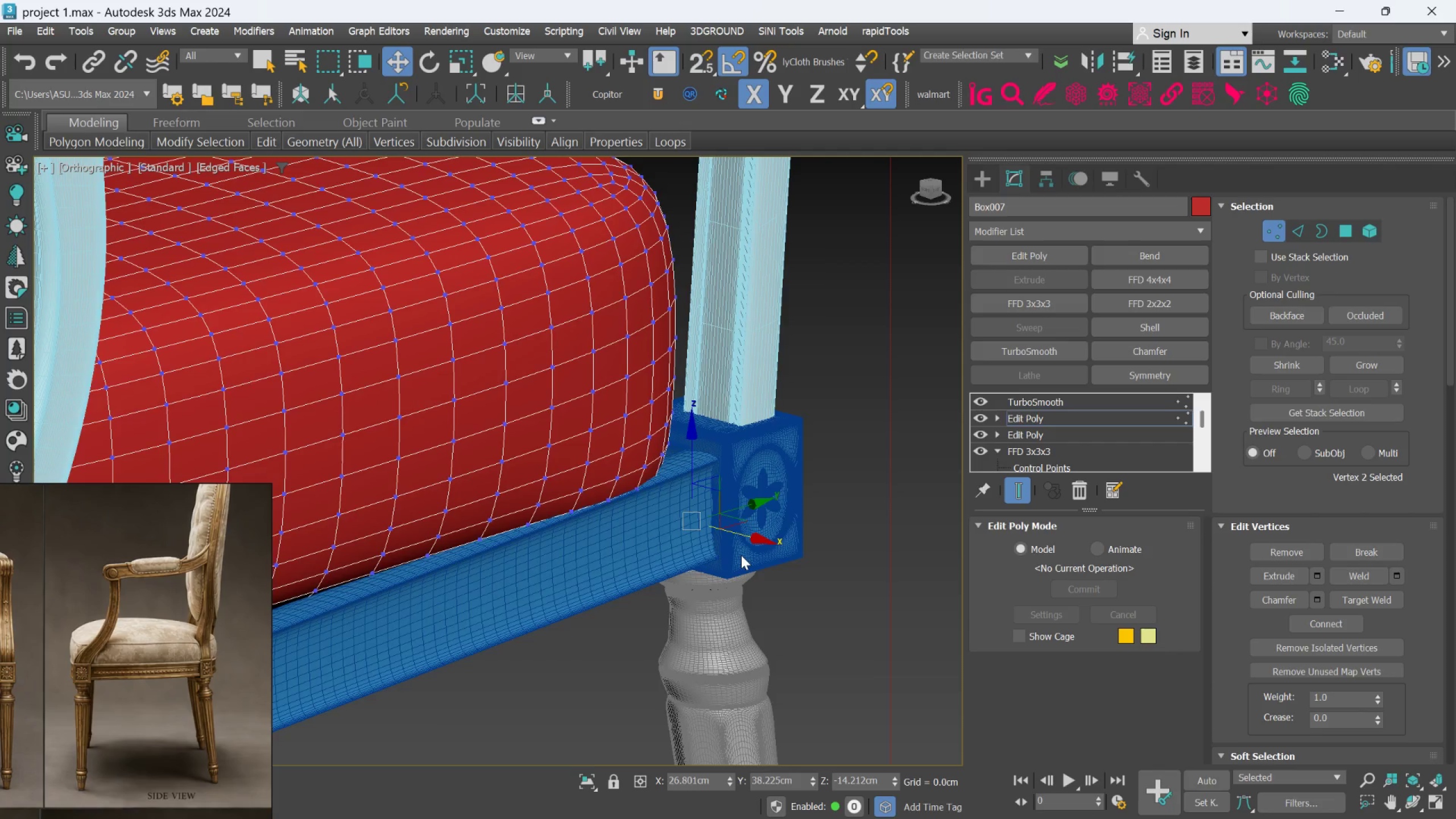 
scroll: coordinate [741, 555], scroll_direction: down, amount: 2.0
 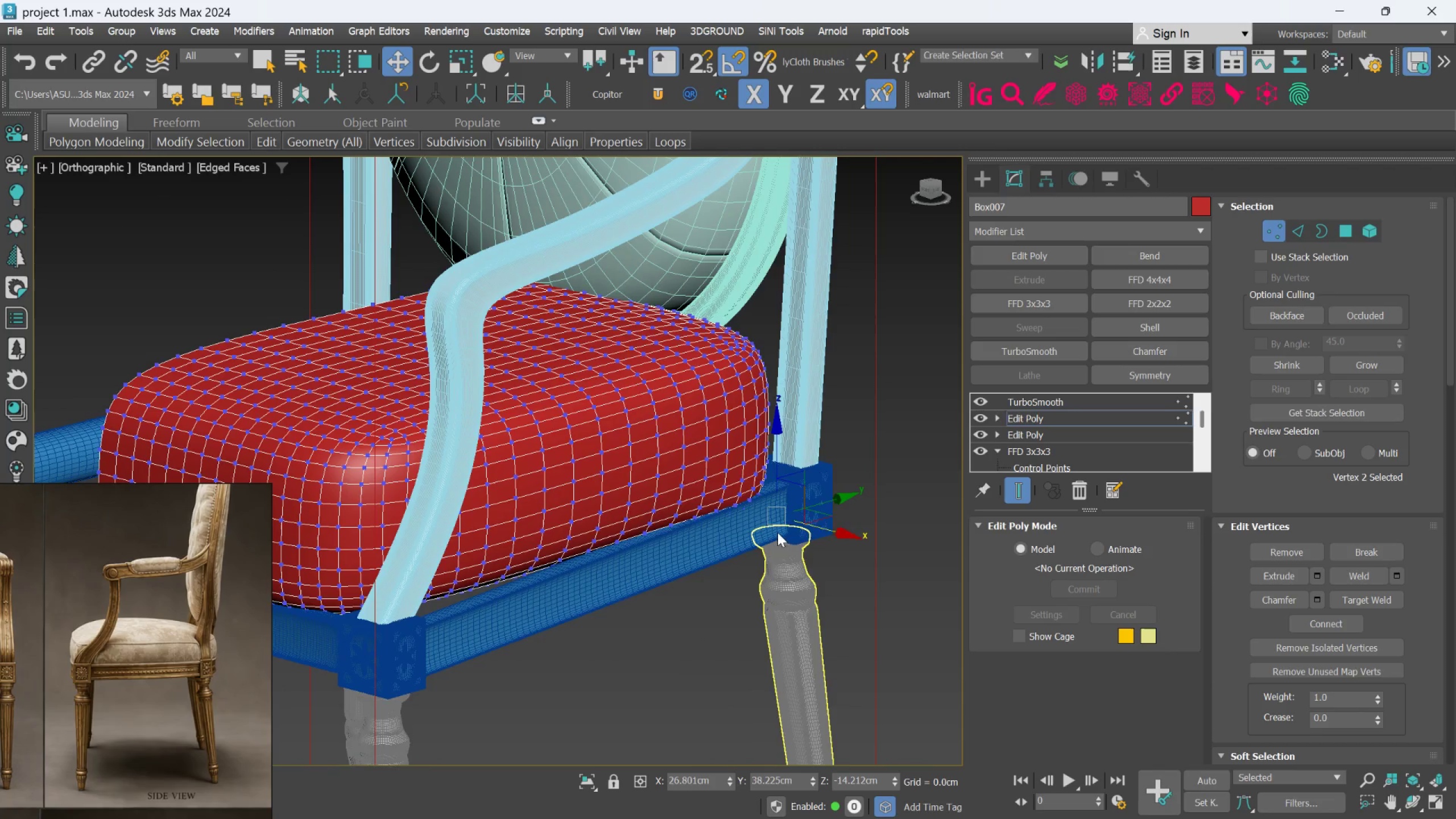 
scroll: coordinate [831, 526], scroll_direction: up, amount: 3.0
 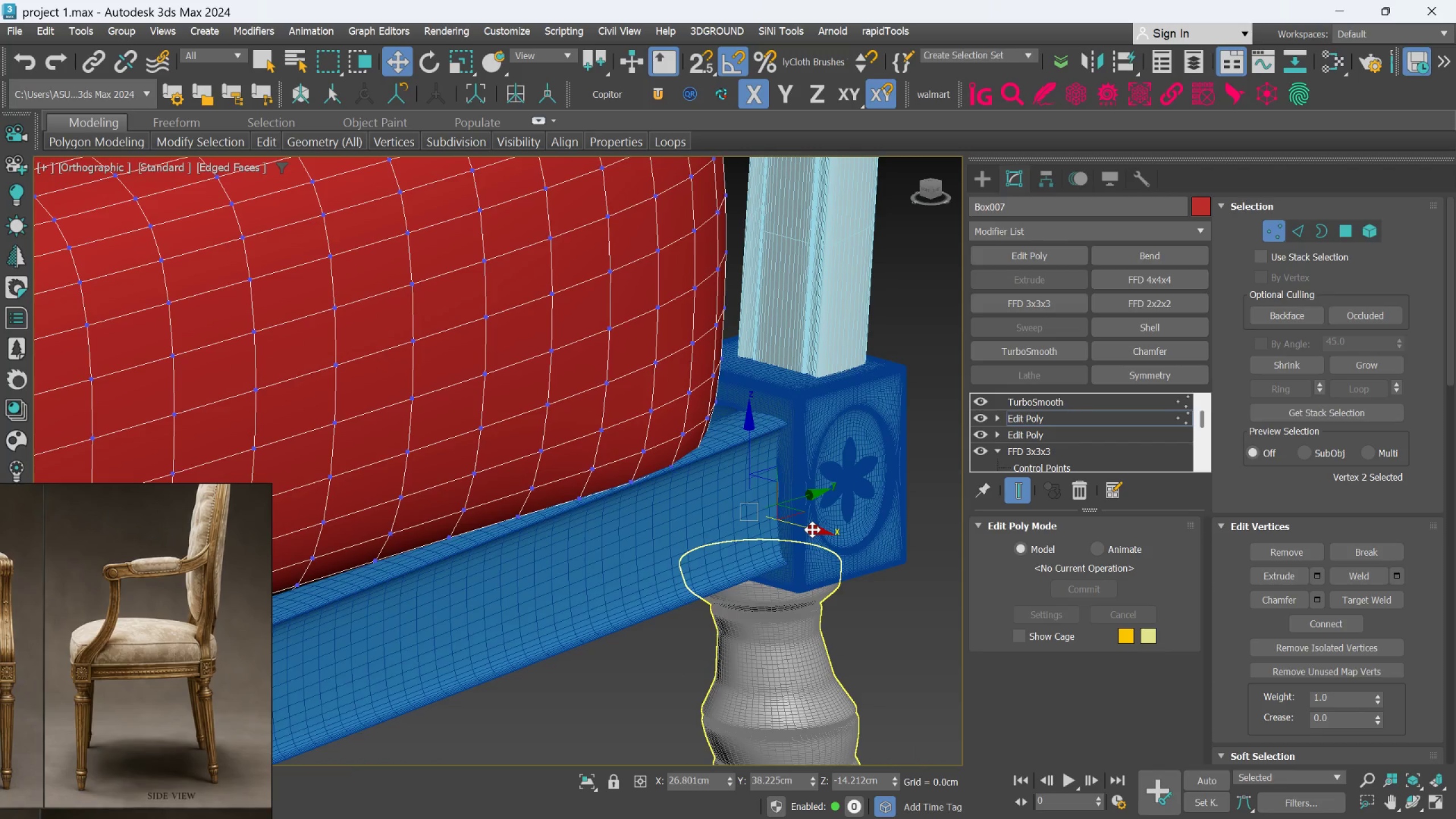 
left_click_drag(start_coordinate=[812, 530], to_coordinate=[813, 532])
 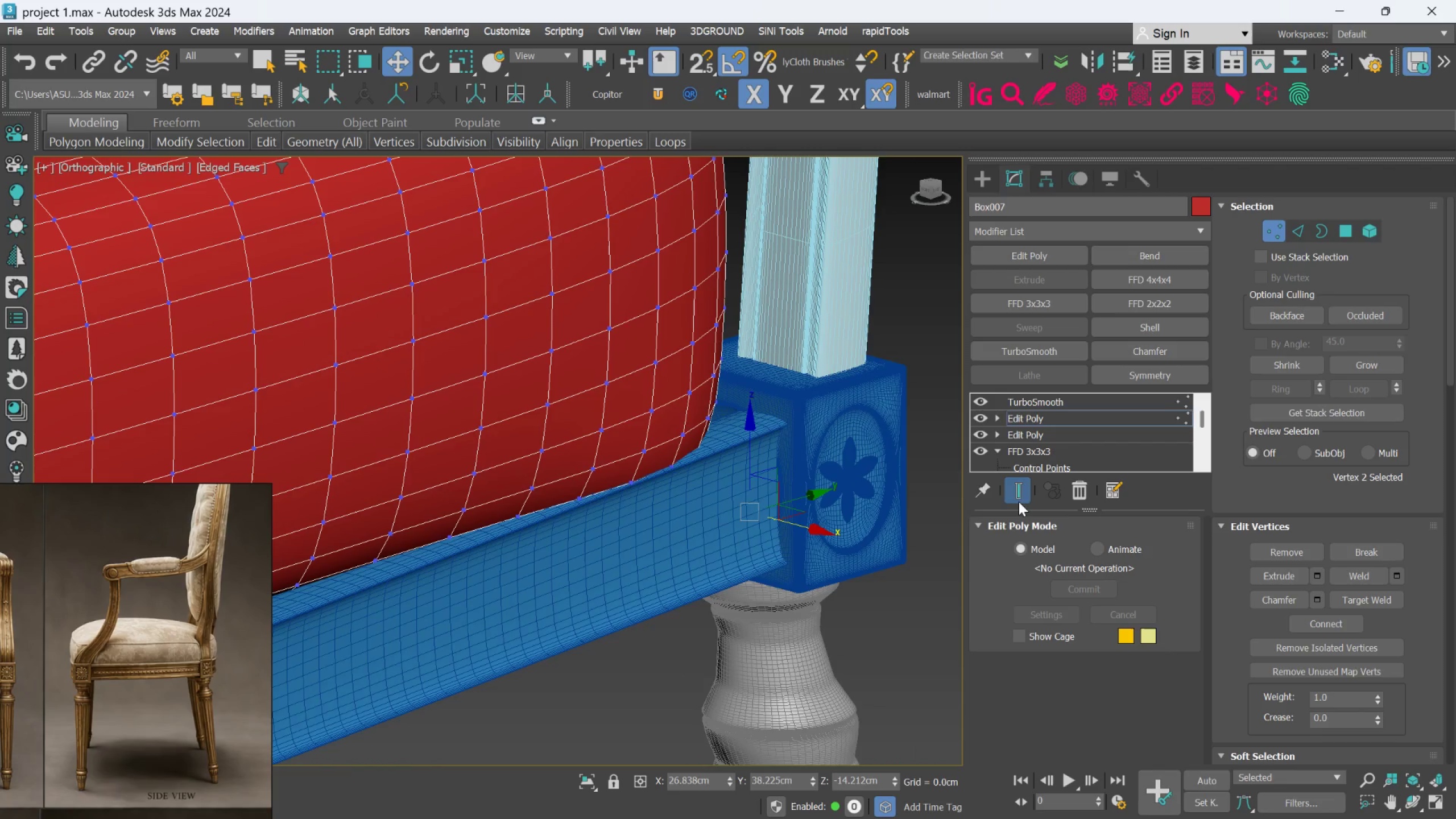 
left_click([1019, 500])
 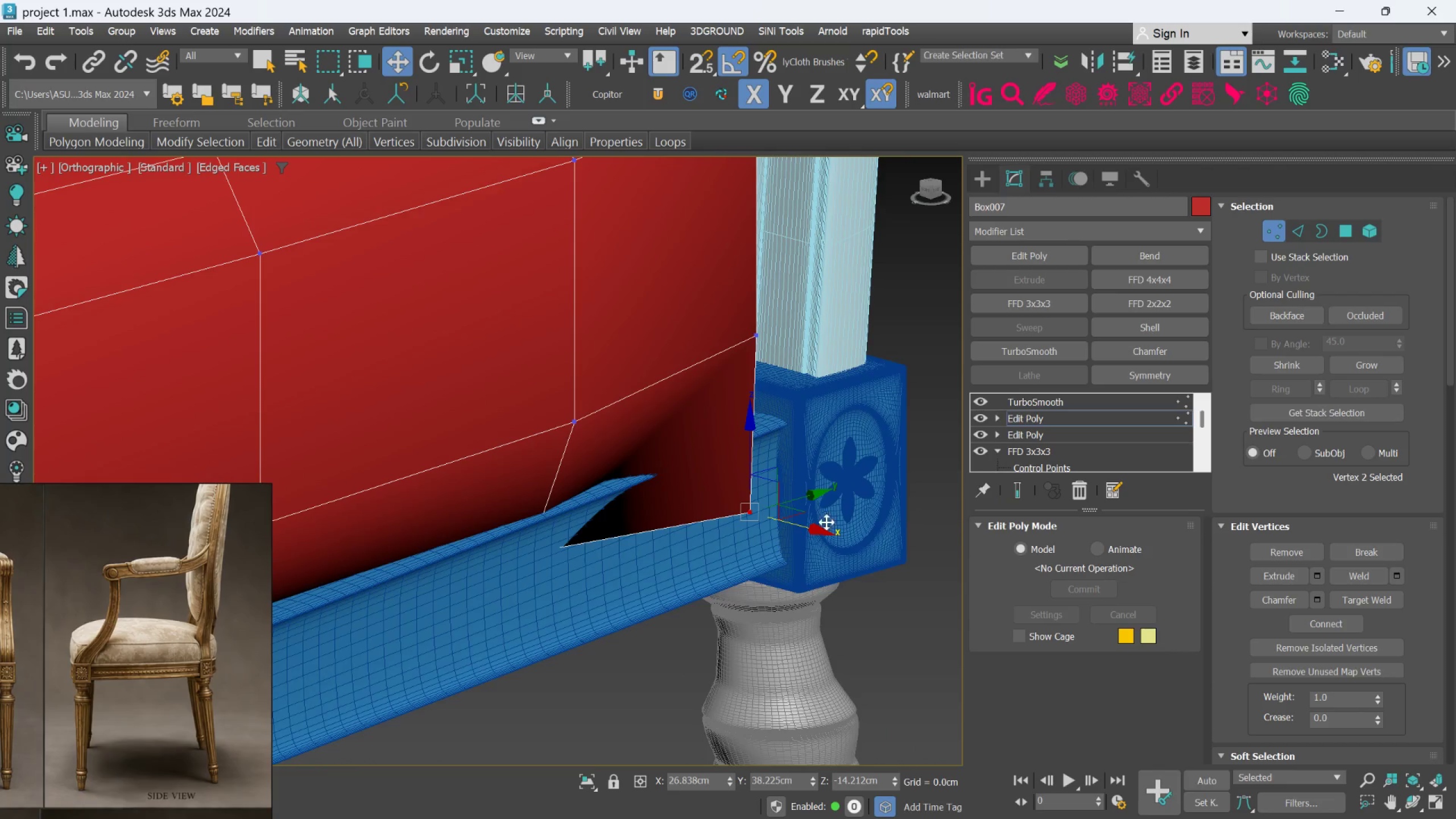 
scroll: coordinate [792, 536], scroll_direction: down, amount: 2.0
 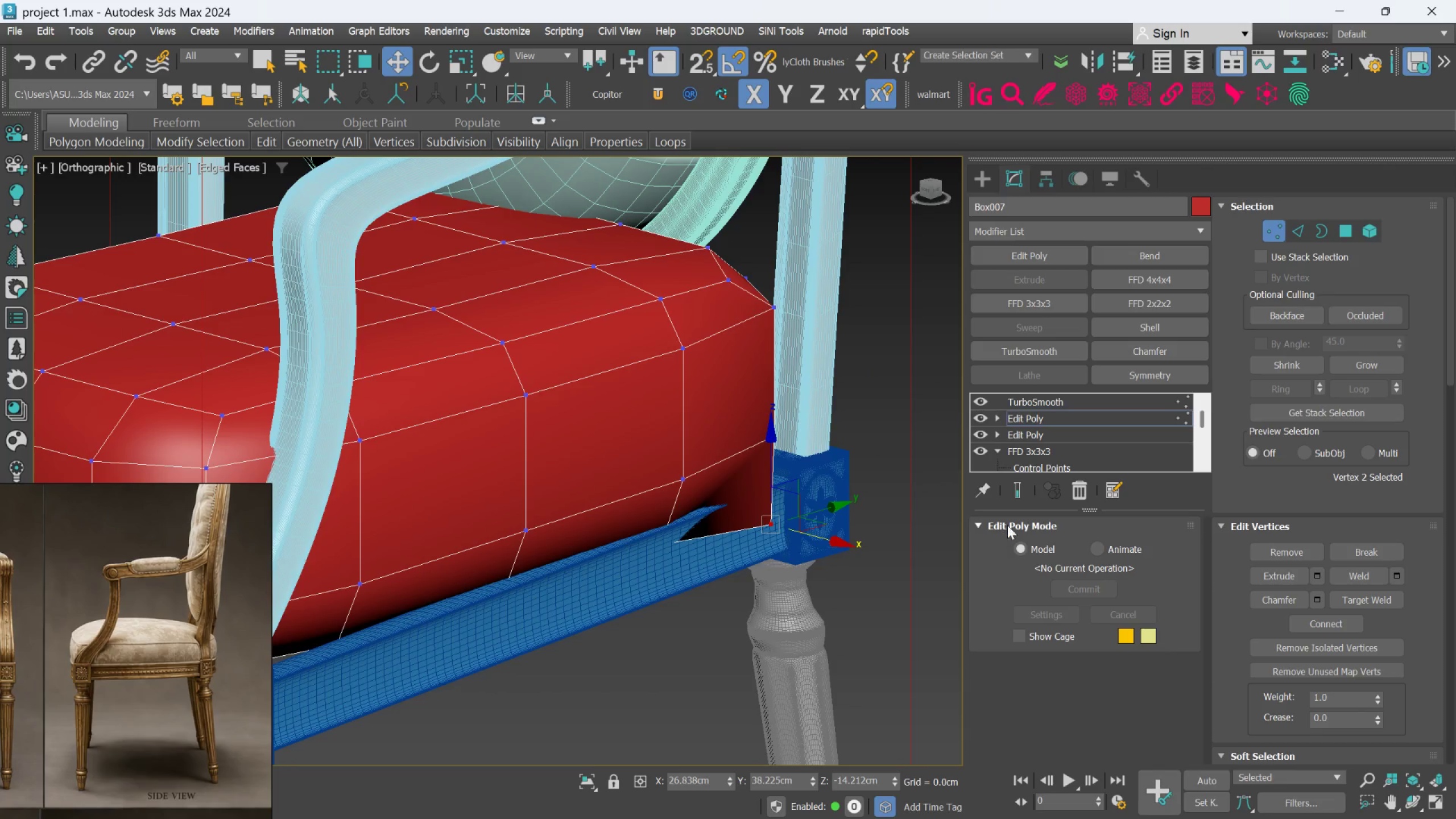 
left_click([1020, 486])
 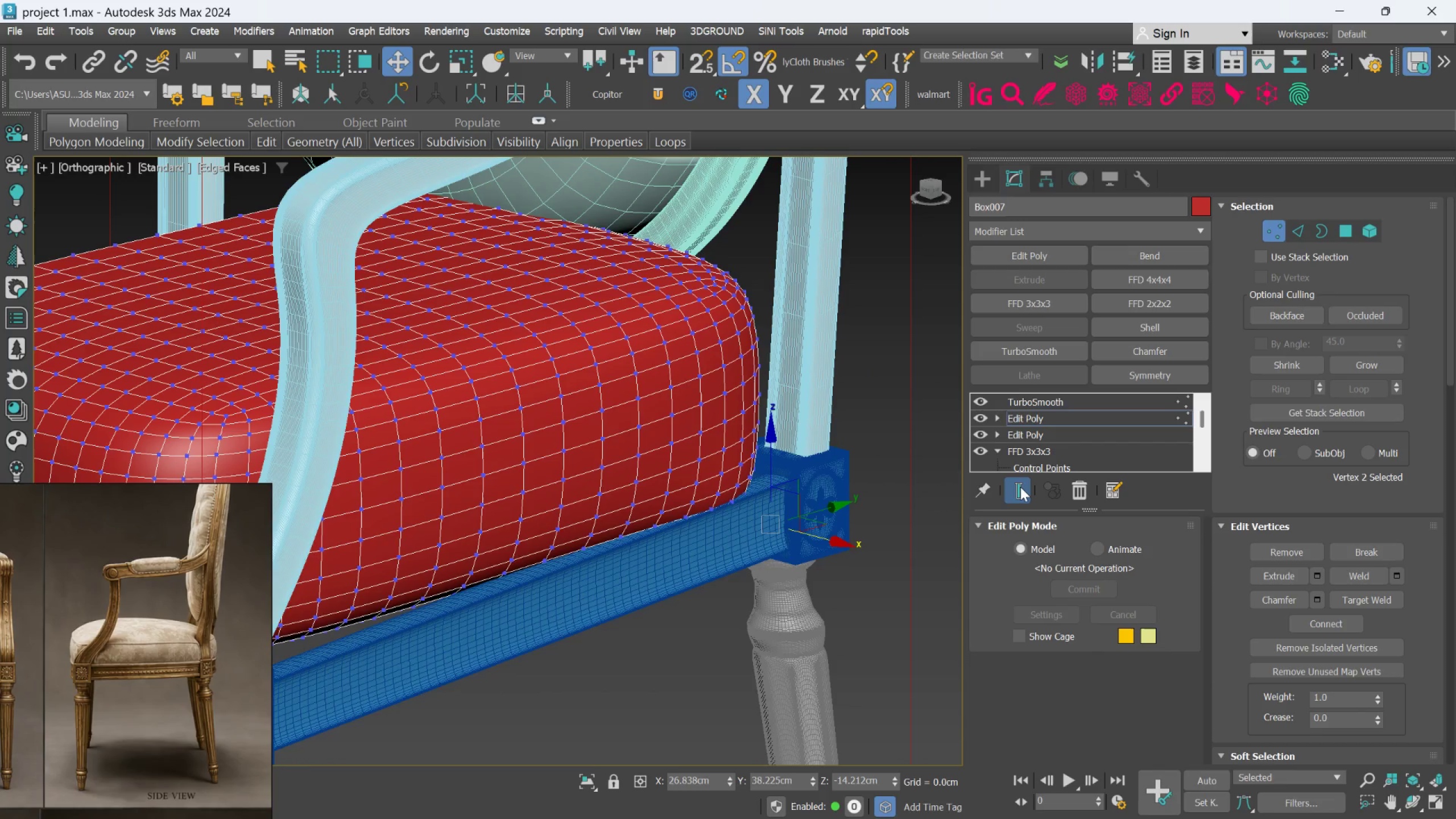 
left_click([1020, 487])
 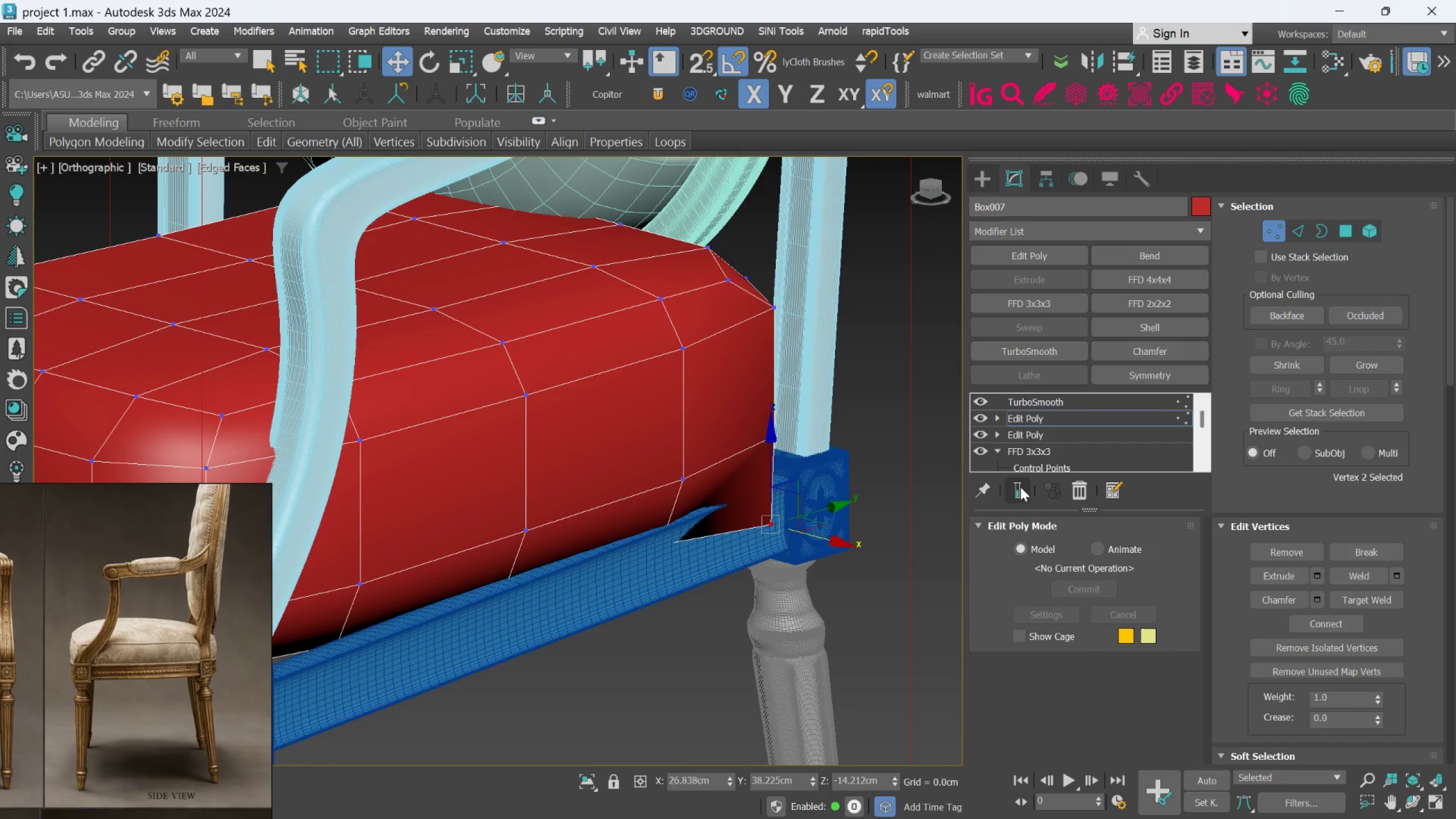 
left_click([1020, 487])
 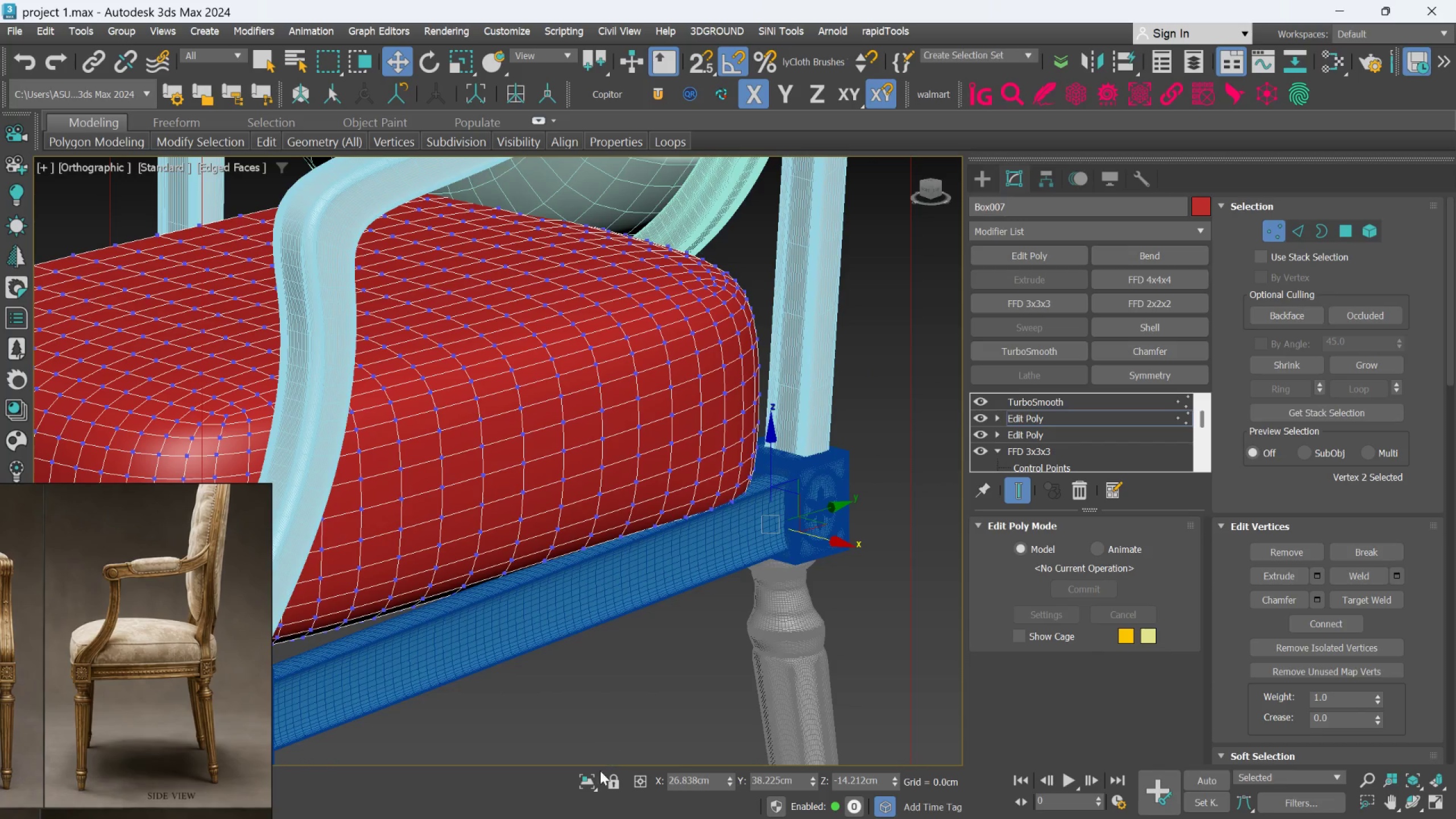 
left_click([585, 786])
 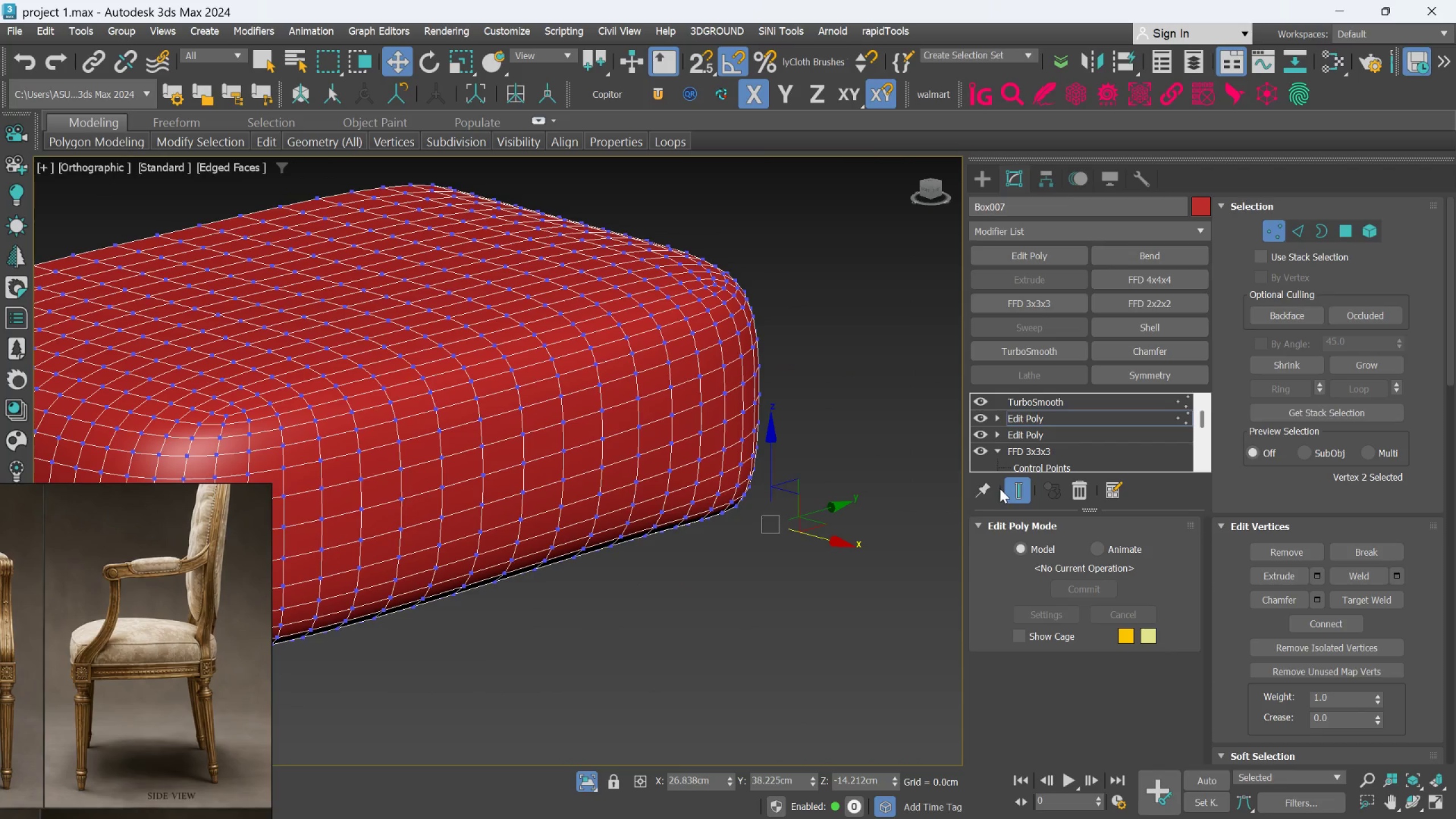 
left_click([1012, 489])
 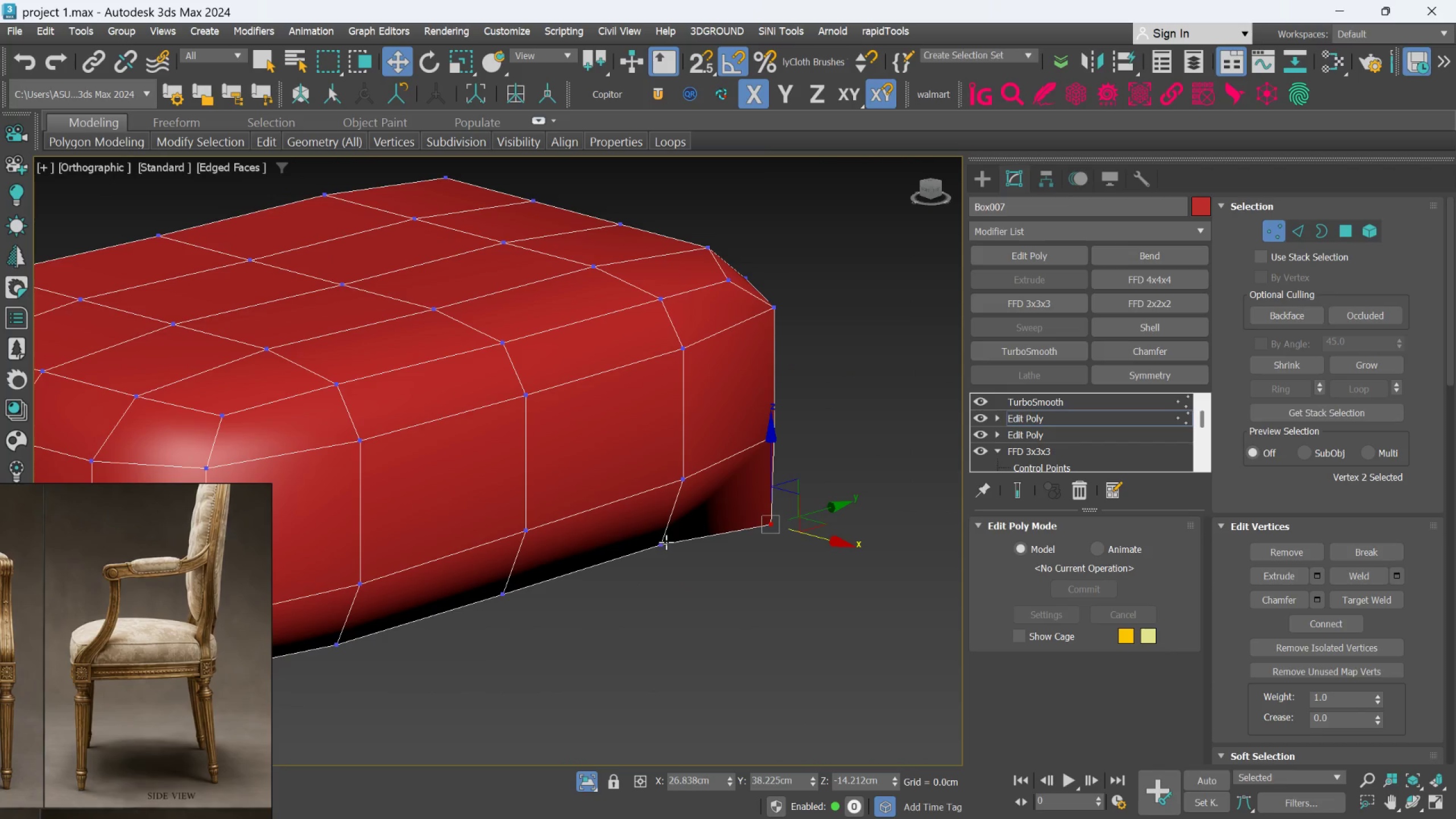 
left_click([666, 544])
 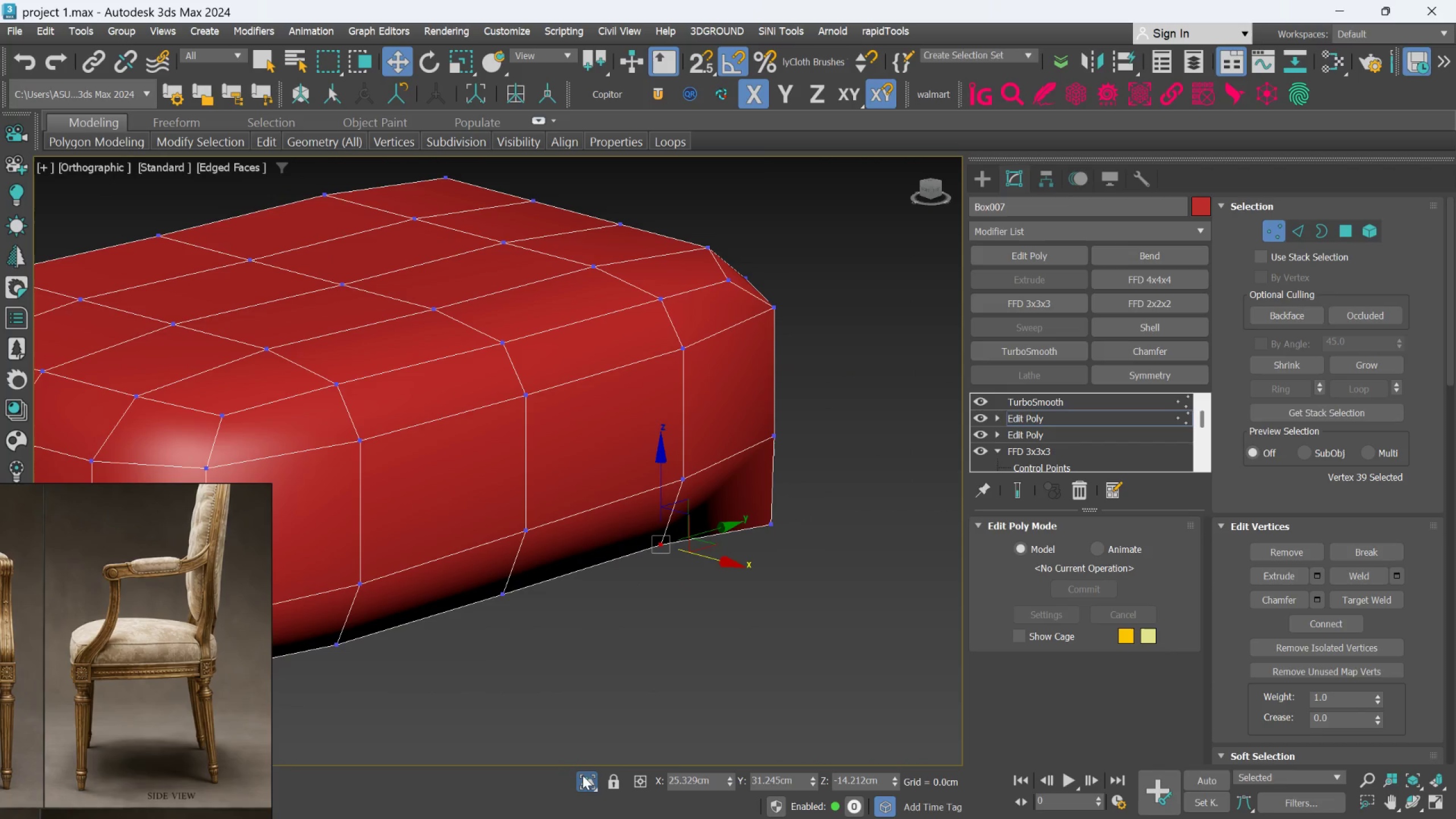 
left_click([585, 779])
 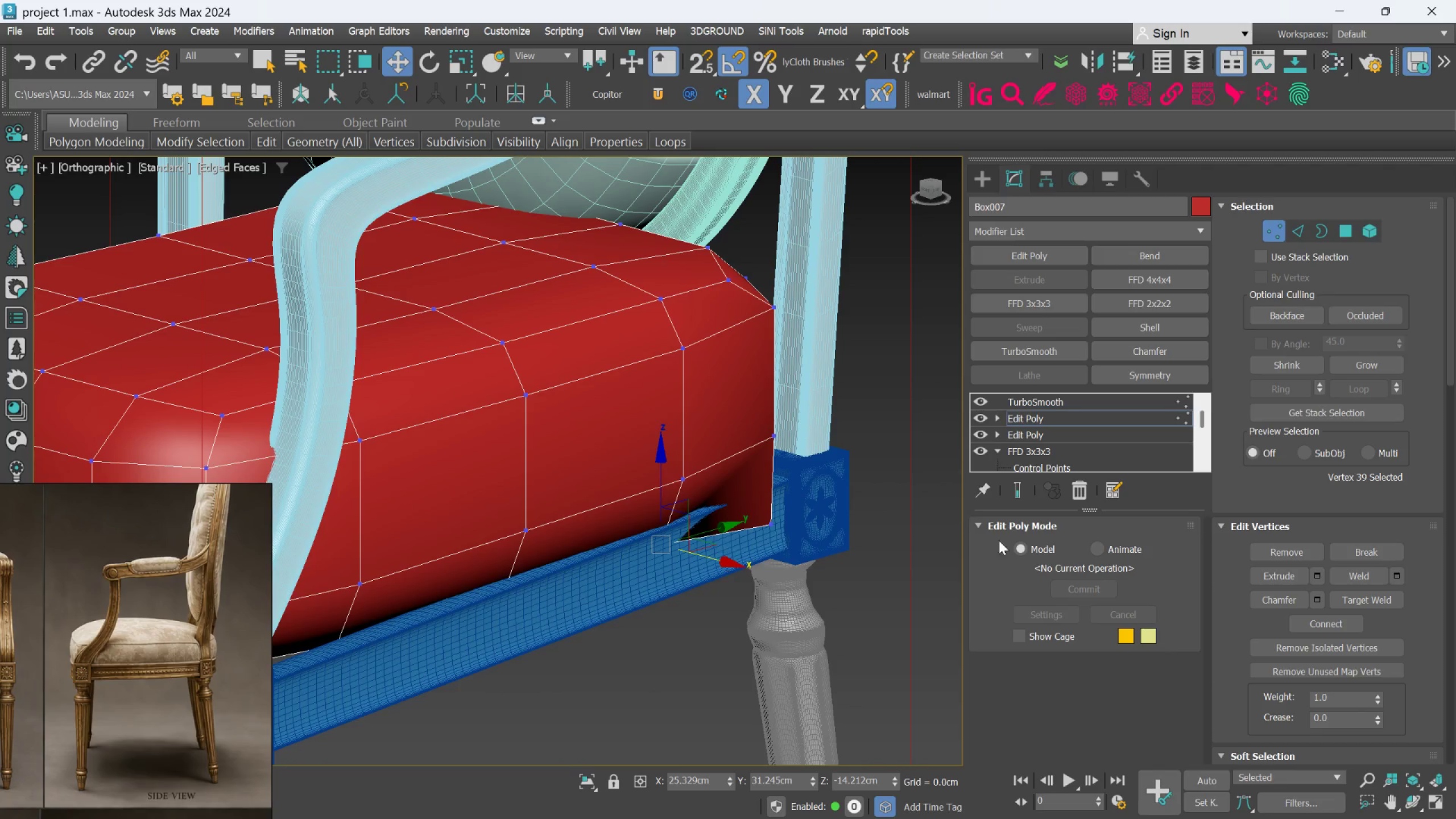 
left_click([1023, 499])
 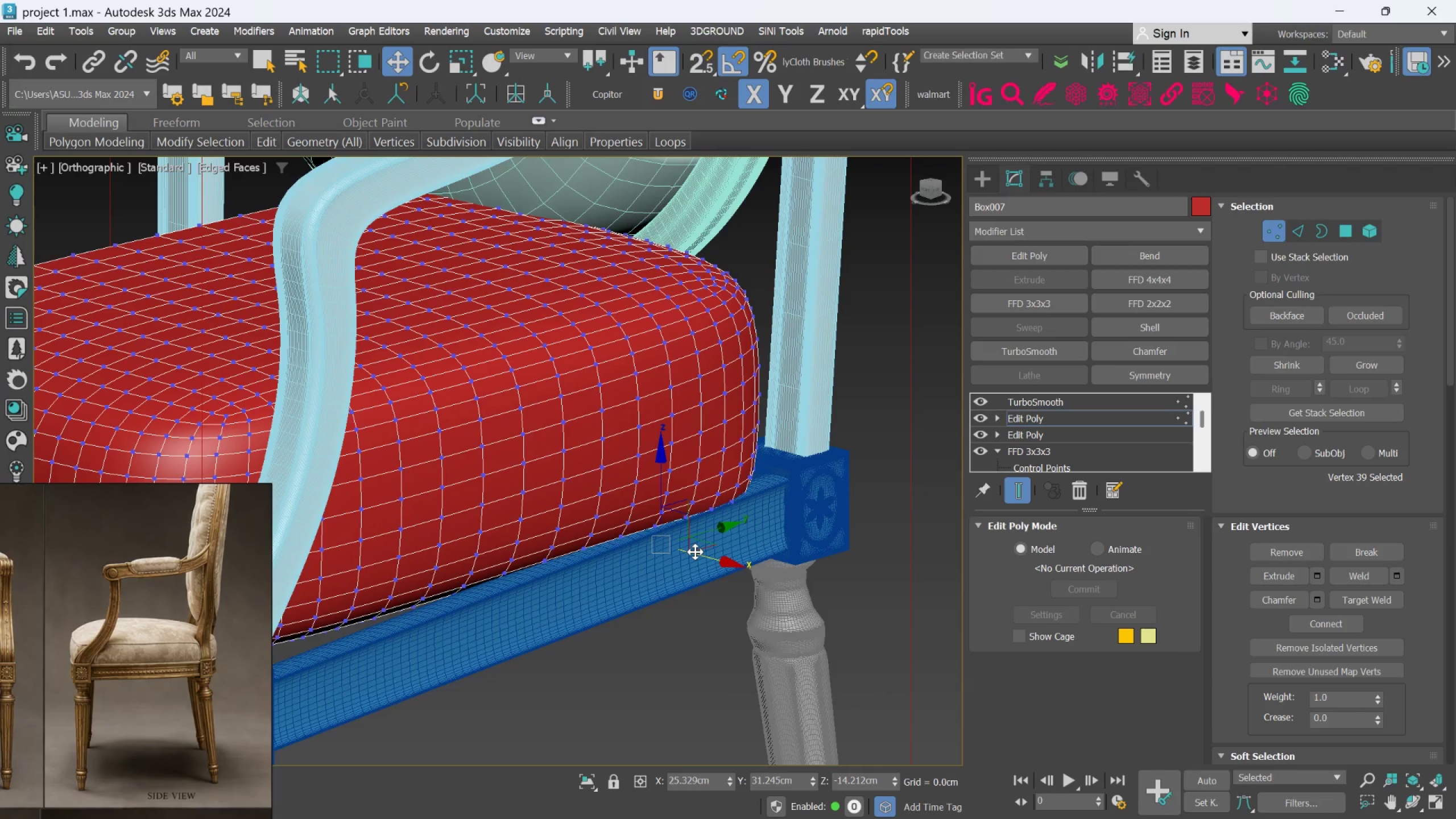 
left_click_drag(start_coordinate=[696, 552], to_coordinate=[699, 553])
 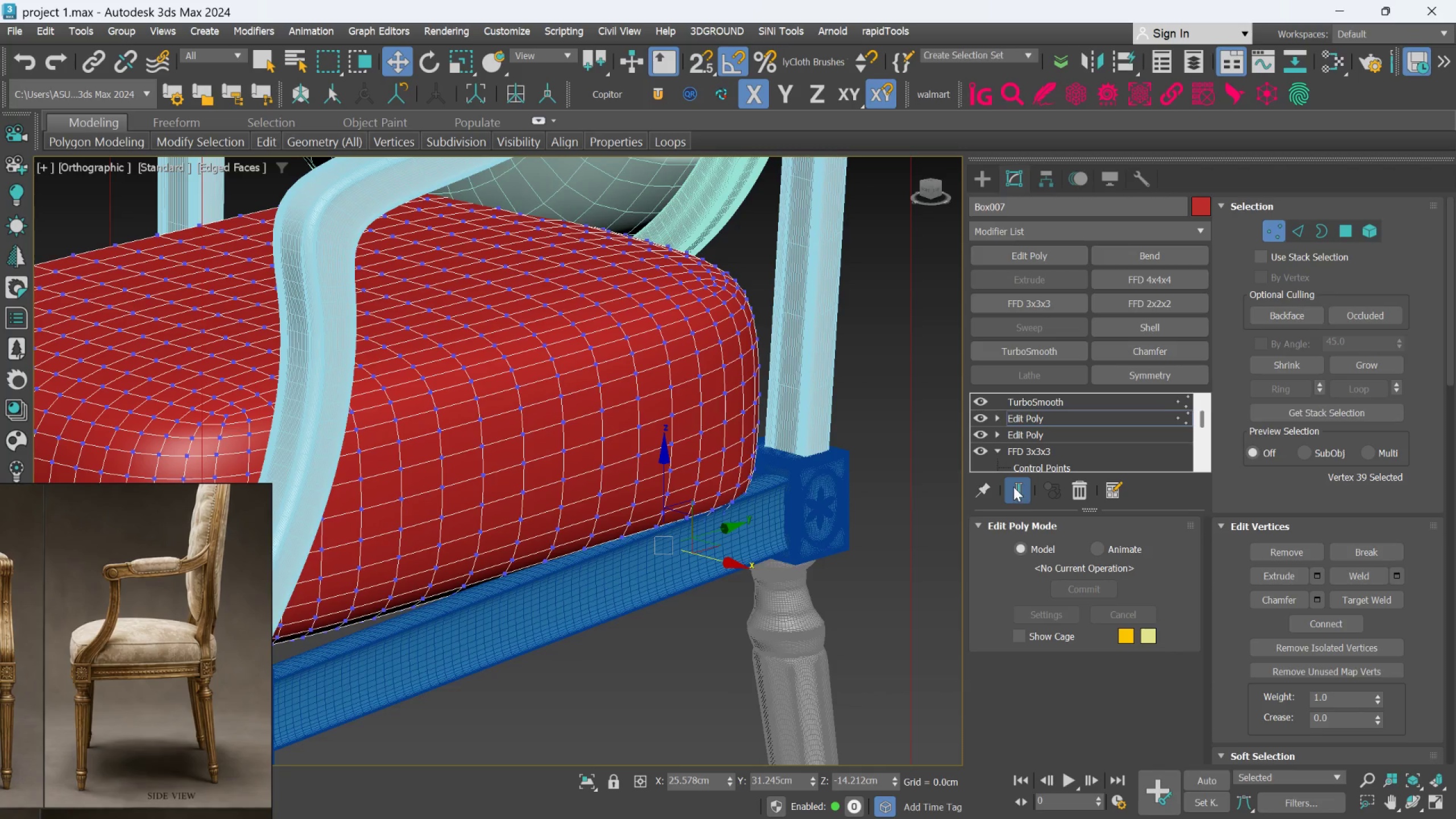 
left_click([1014, 487])
 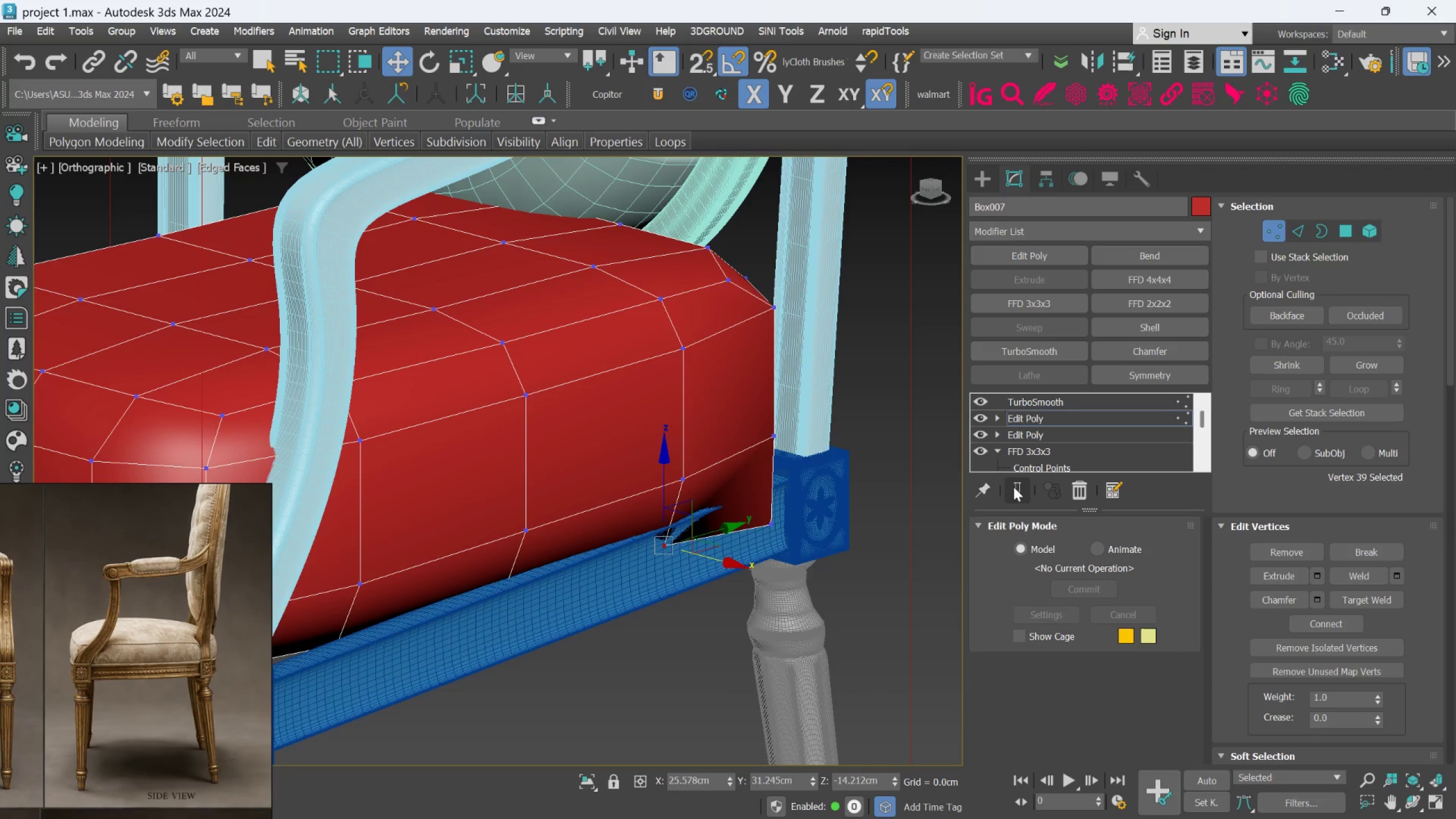 
key(Control+Z)
 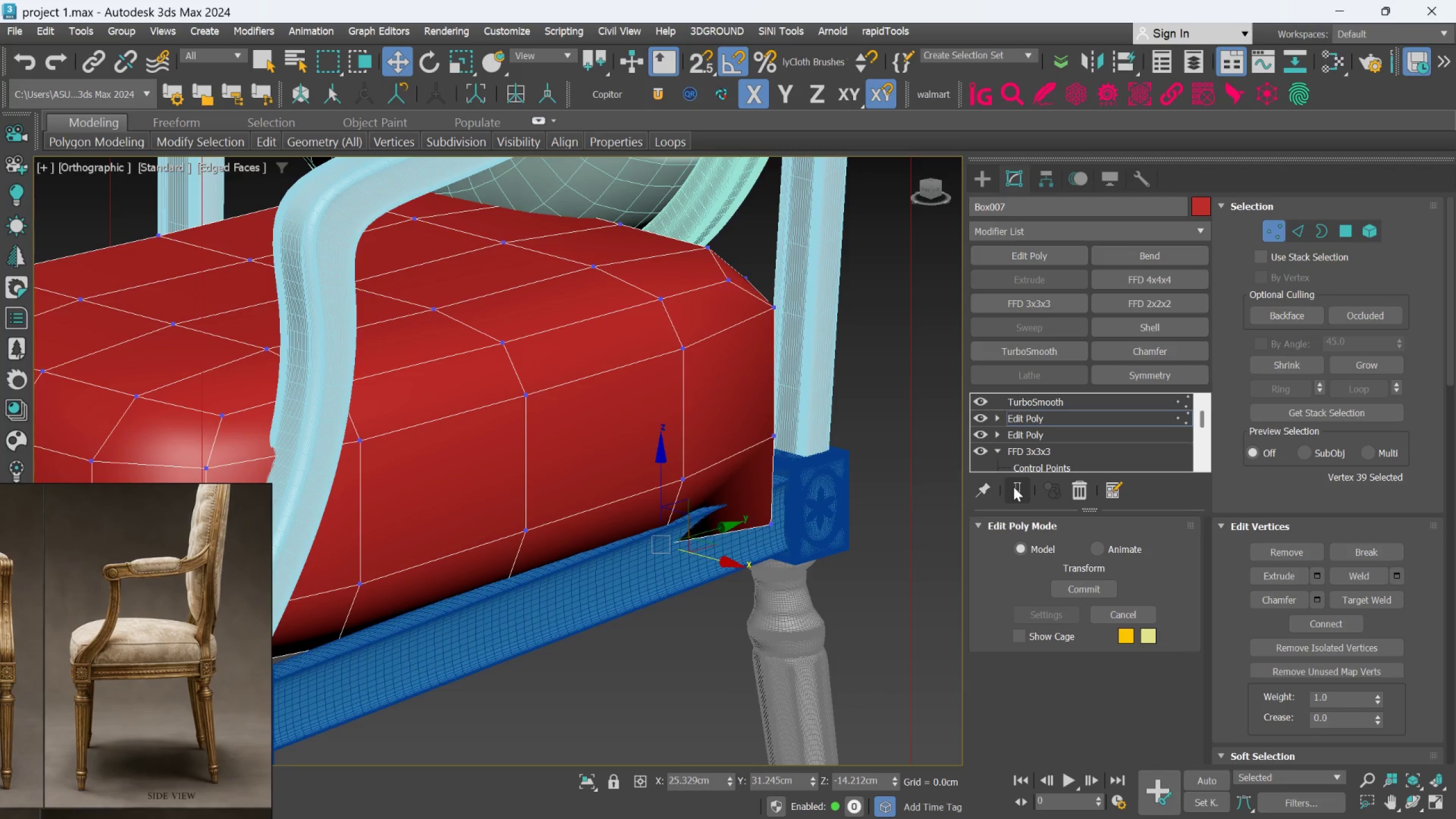 
key(Control+Z)
 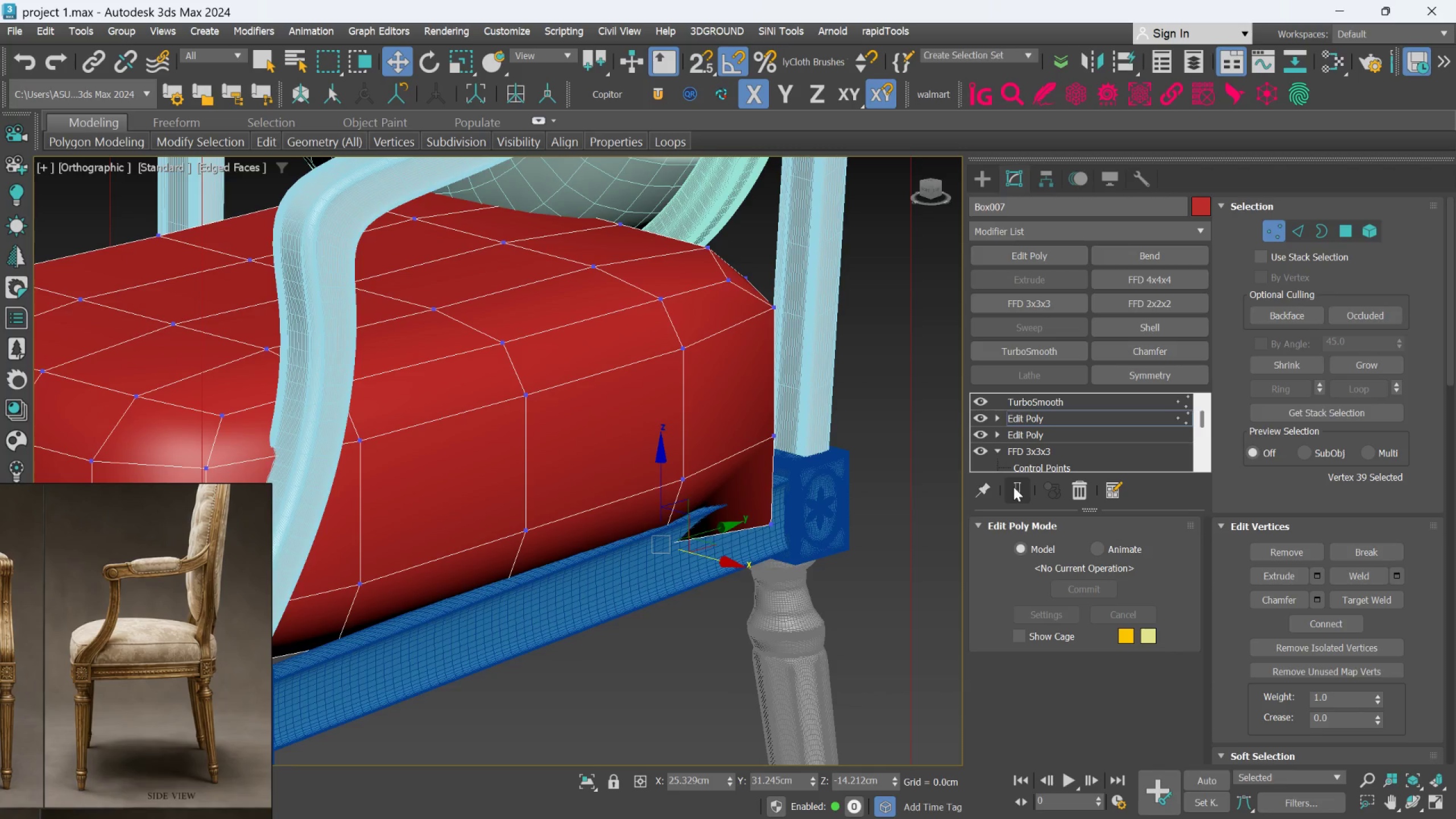 
key(Control+Z)
 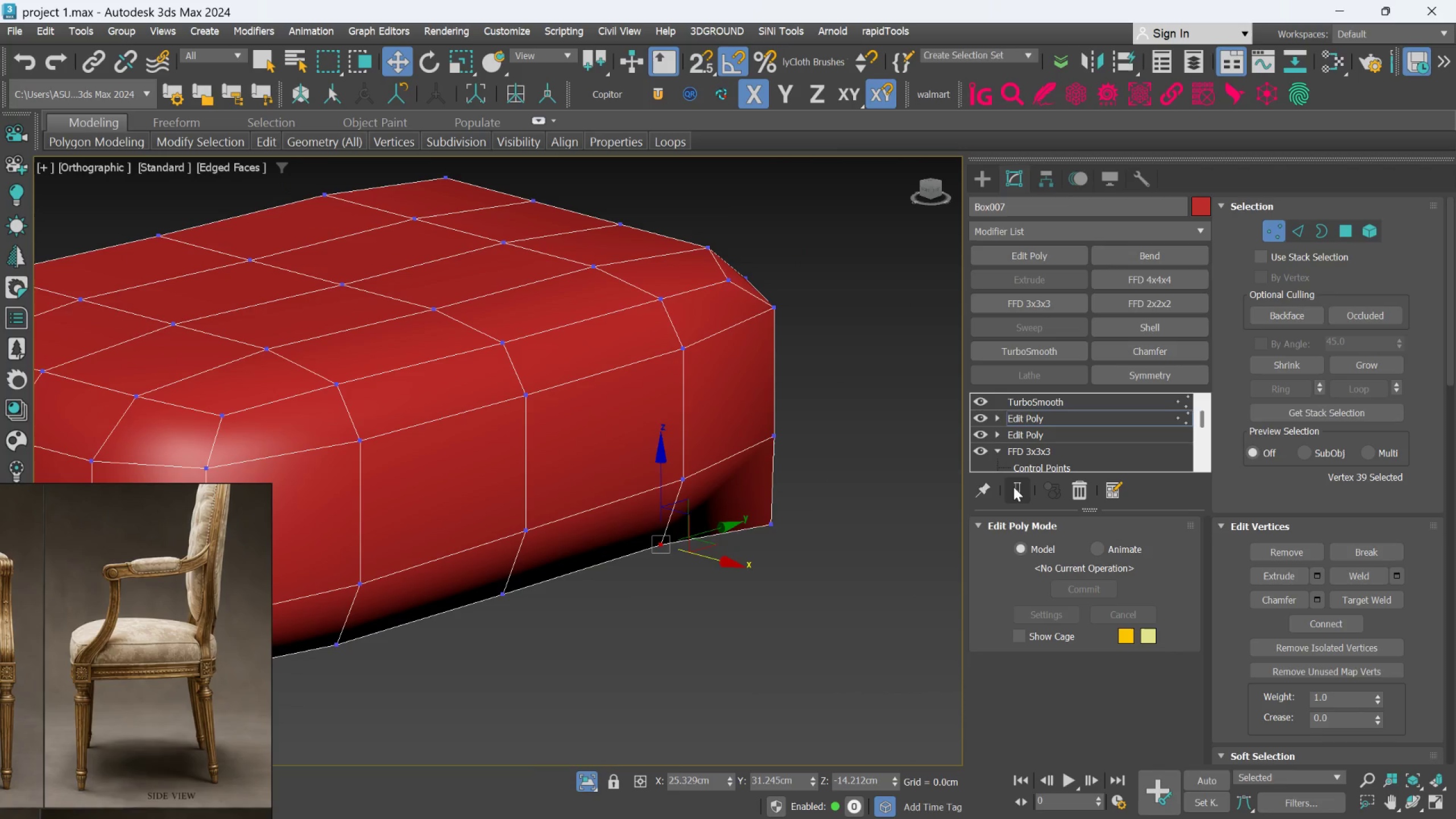 
key(Control+Z)
 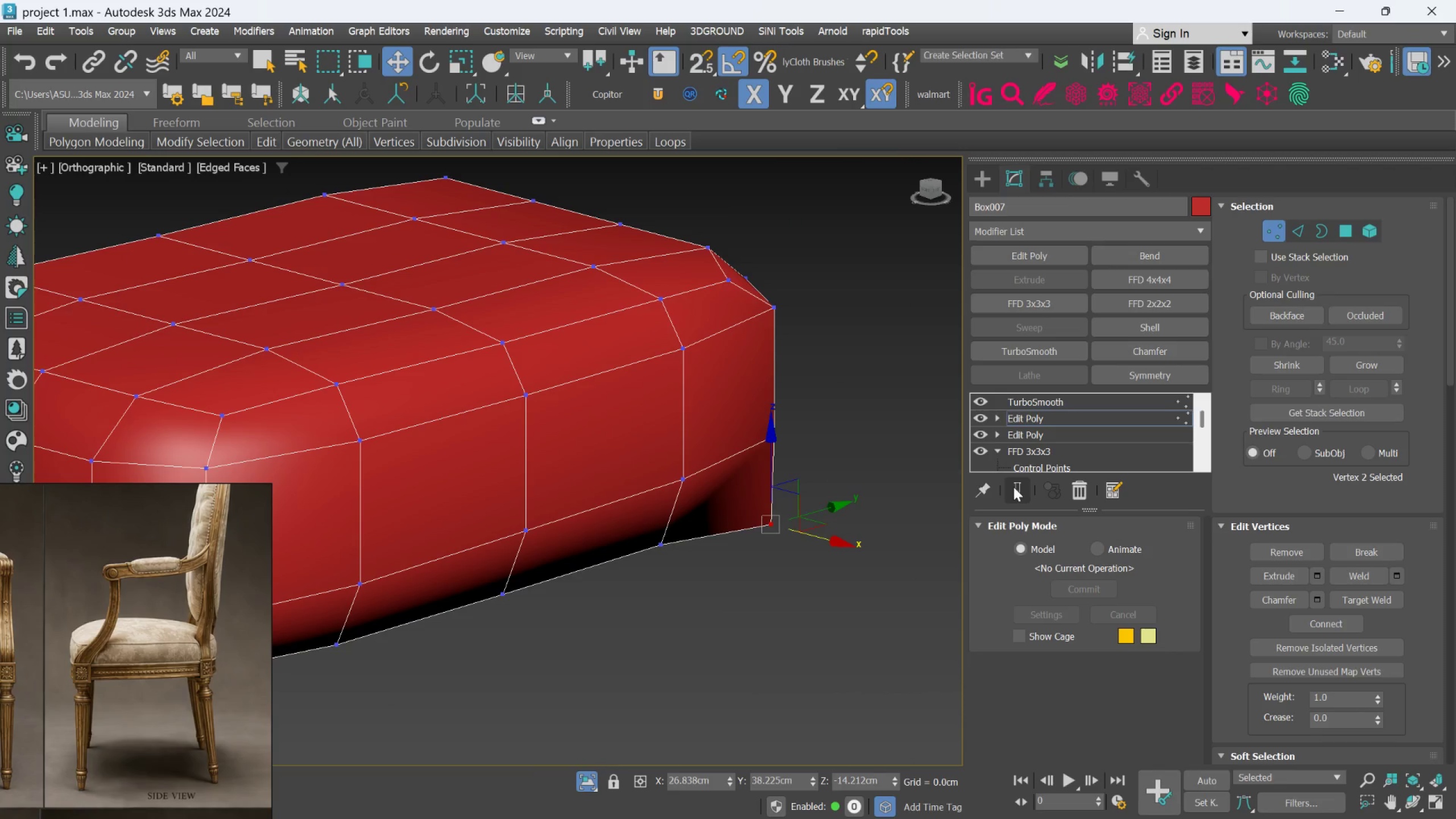 
key(Control+Z)
 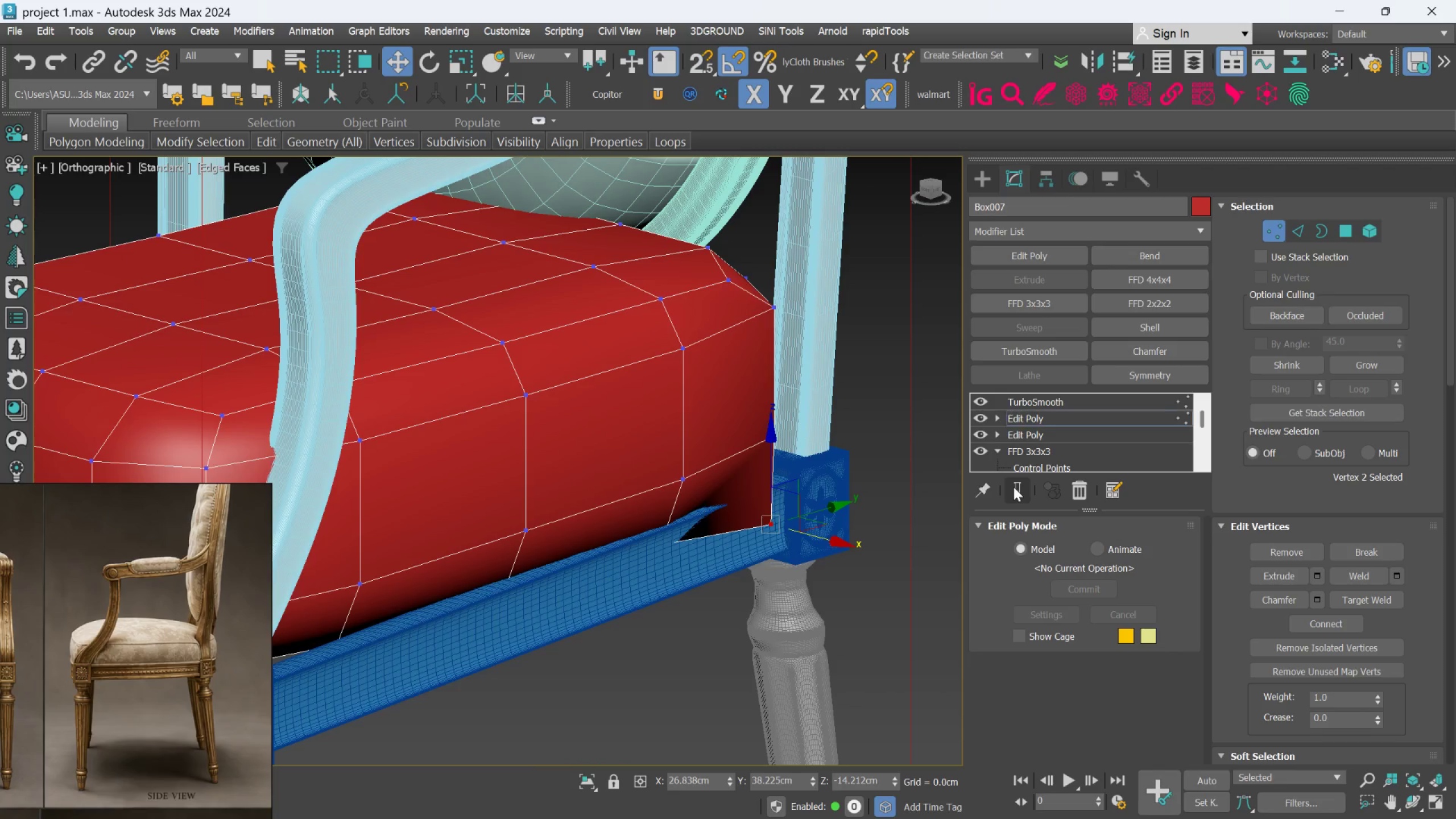 
key(Control+Z)
 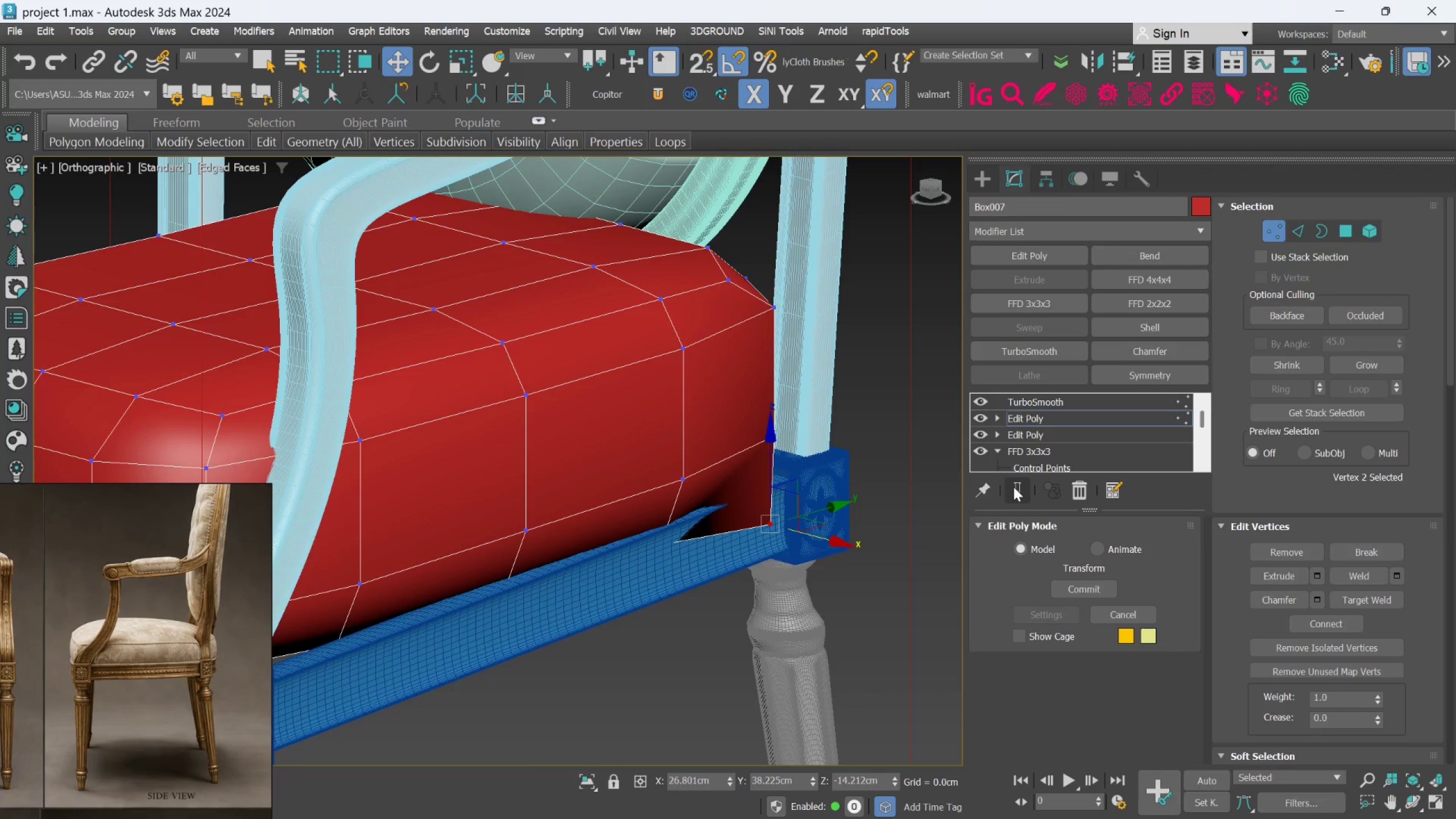 
key(Control+Z)
 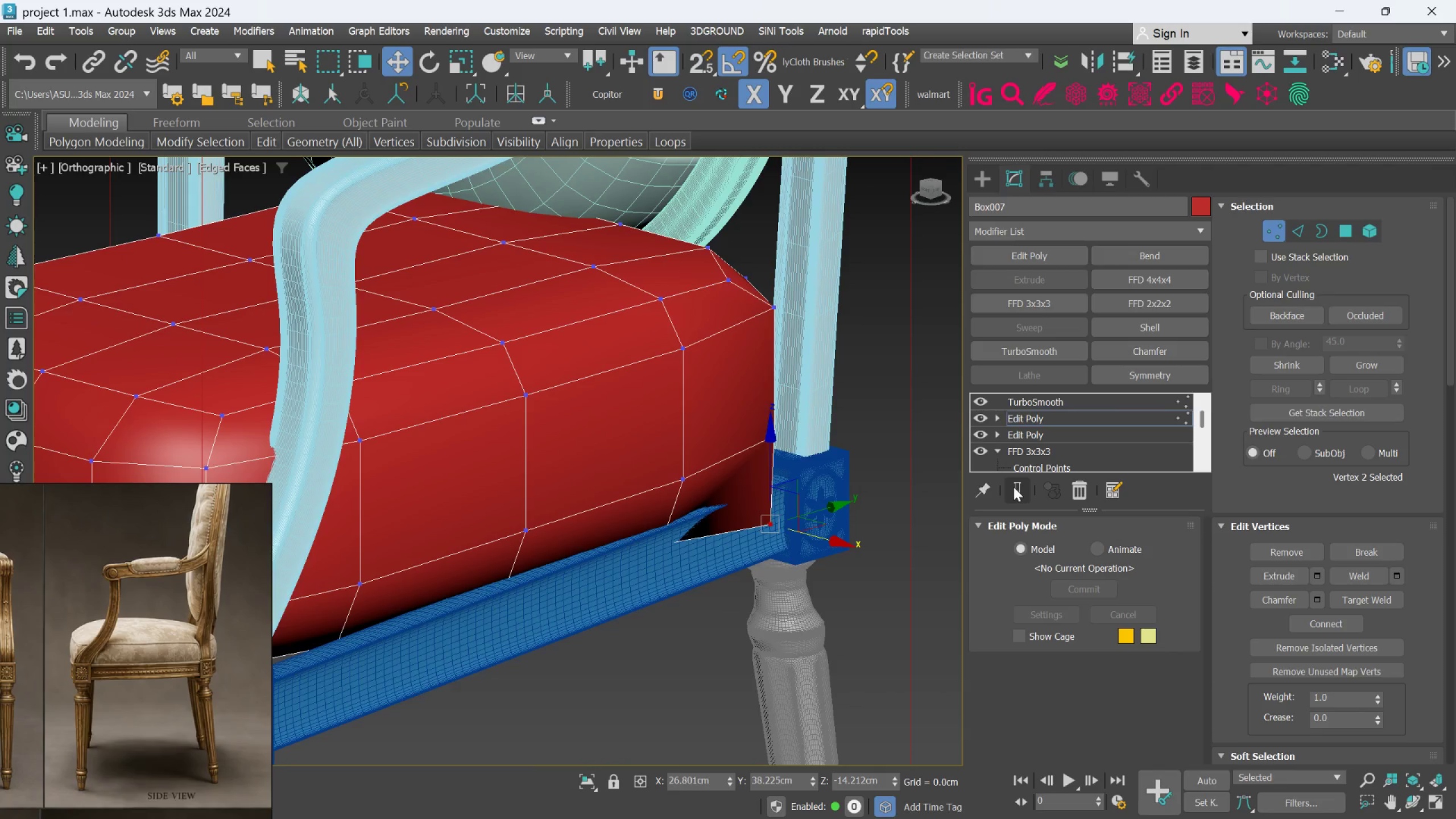 
key(Control+Z)
 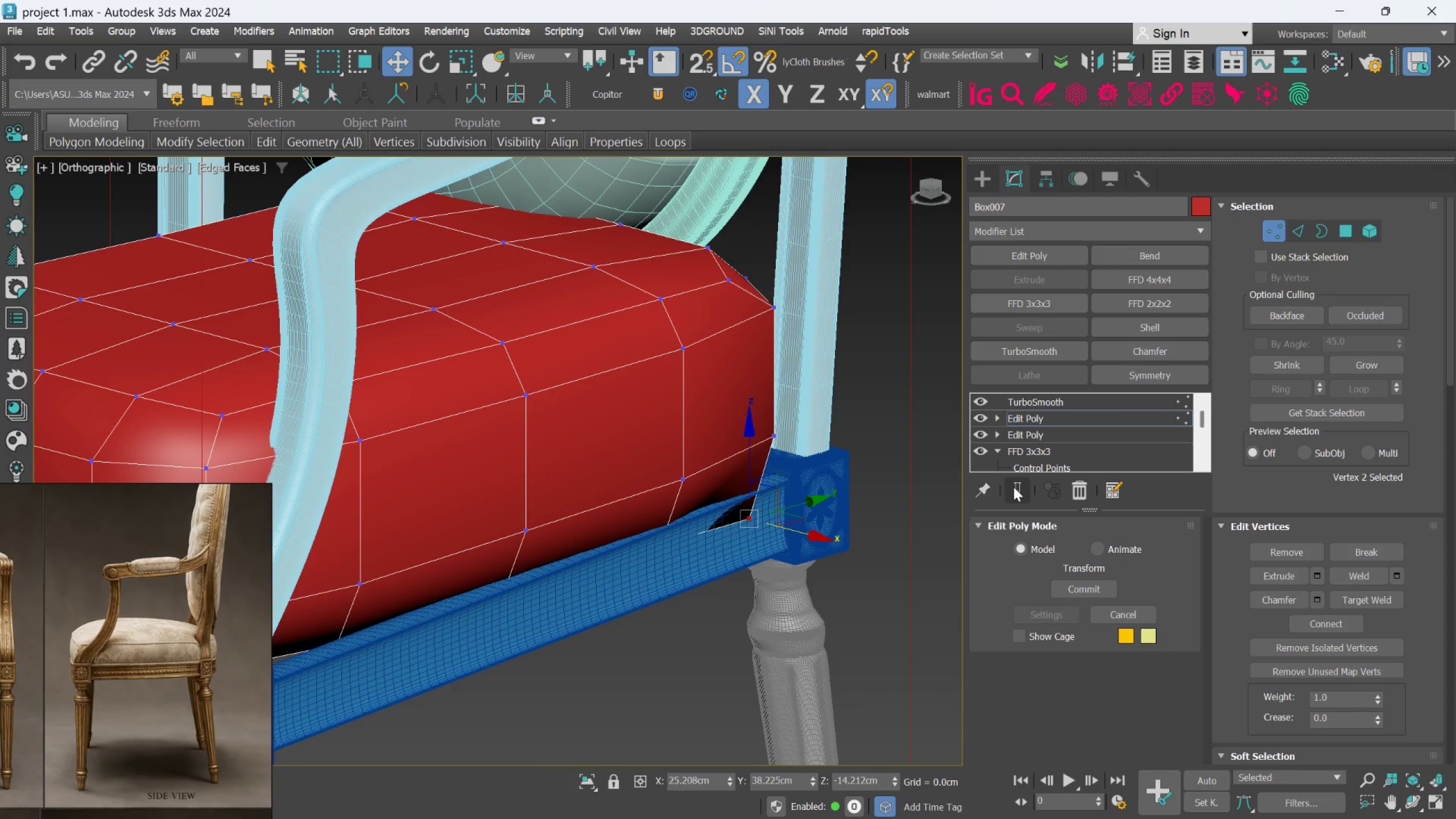 
key(Control+Z)
 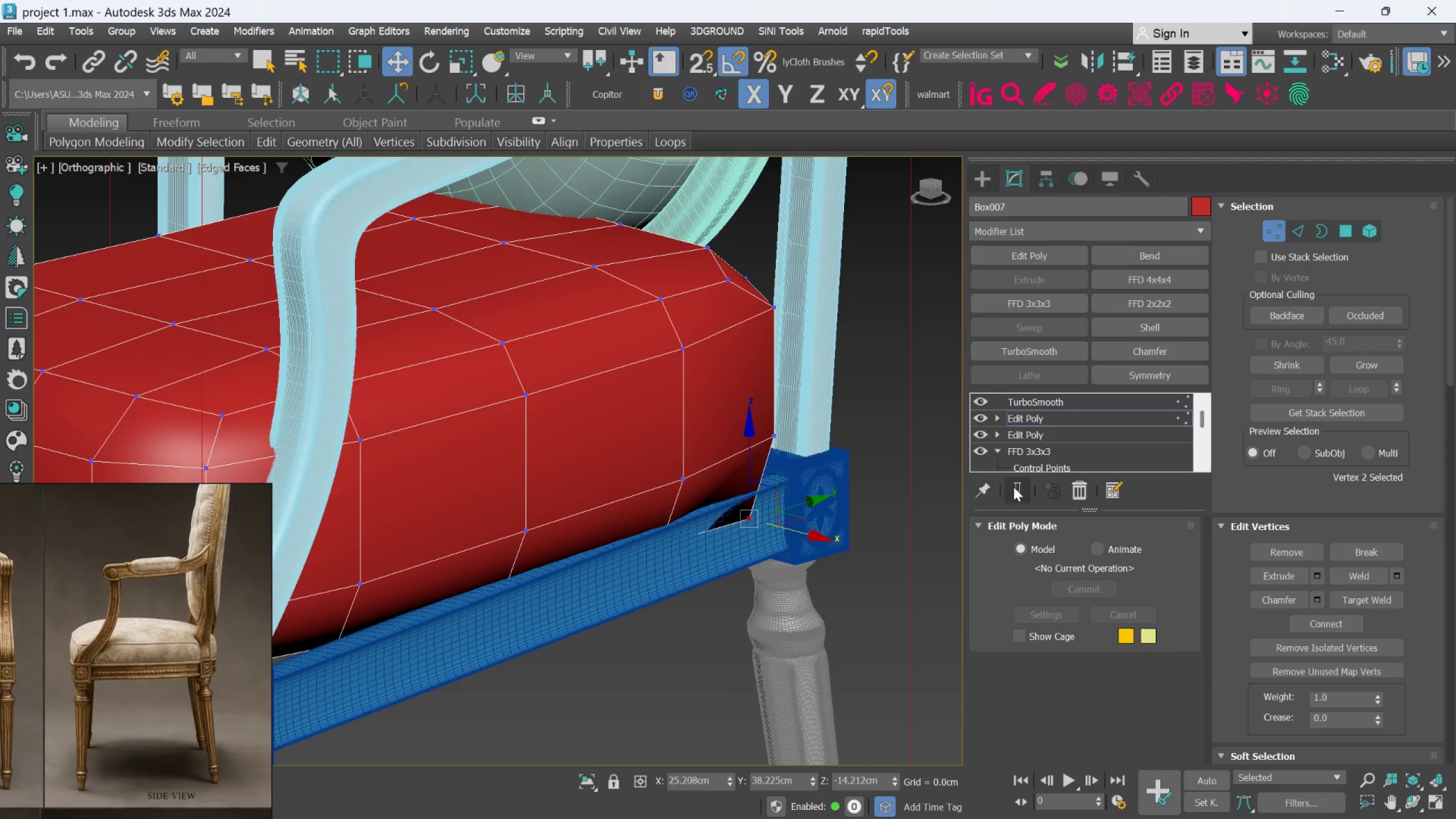 
key(Control+Z)
 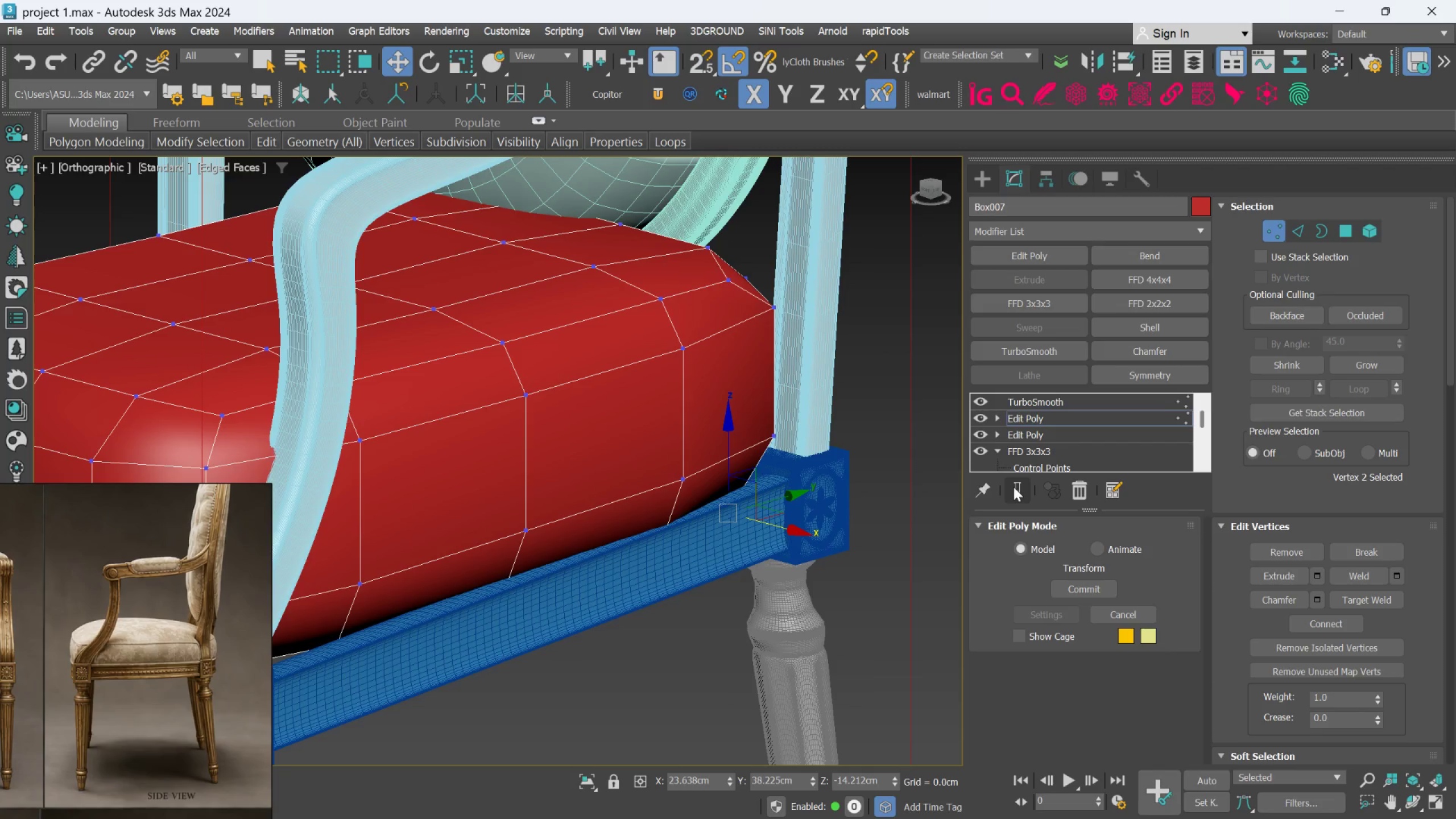 
key(Control+Z)
 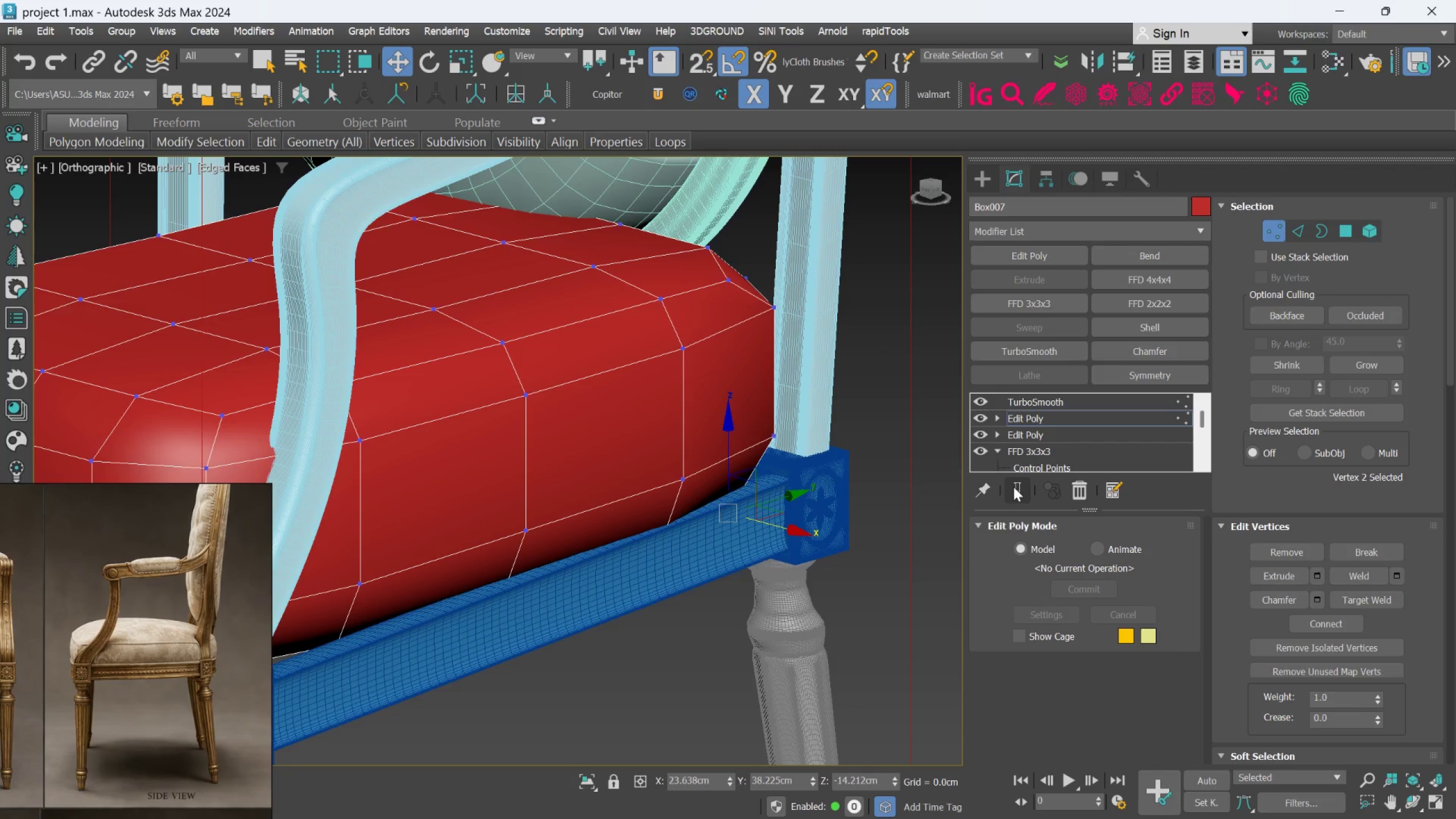 
key(Control+Z)
 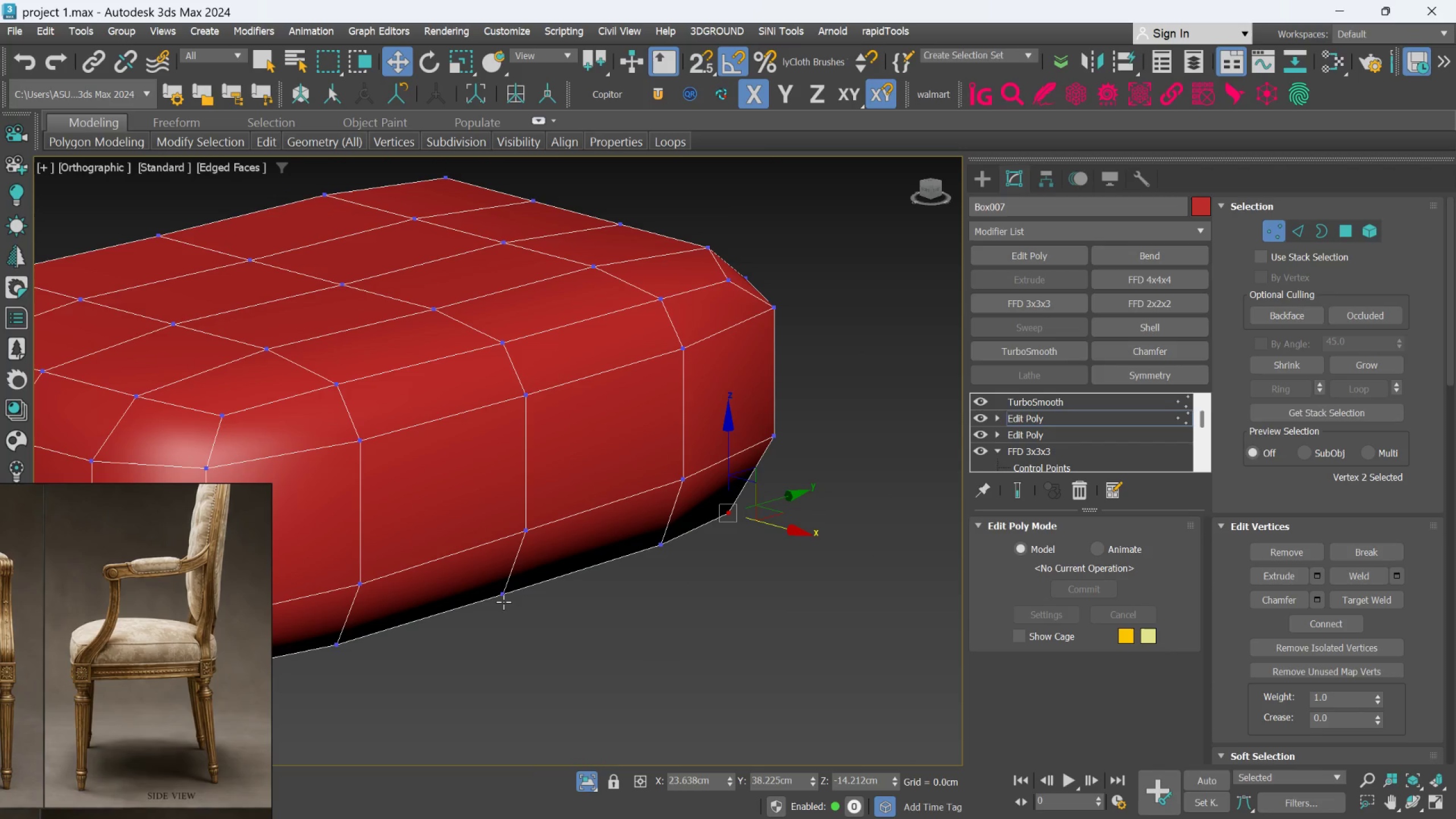 
left_click([503, 602])
 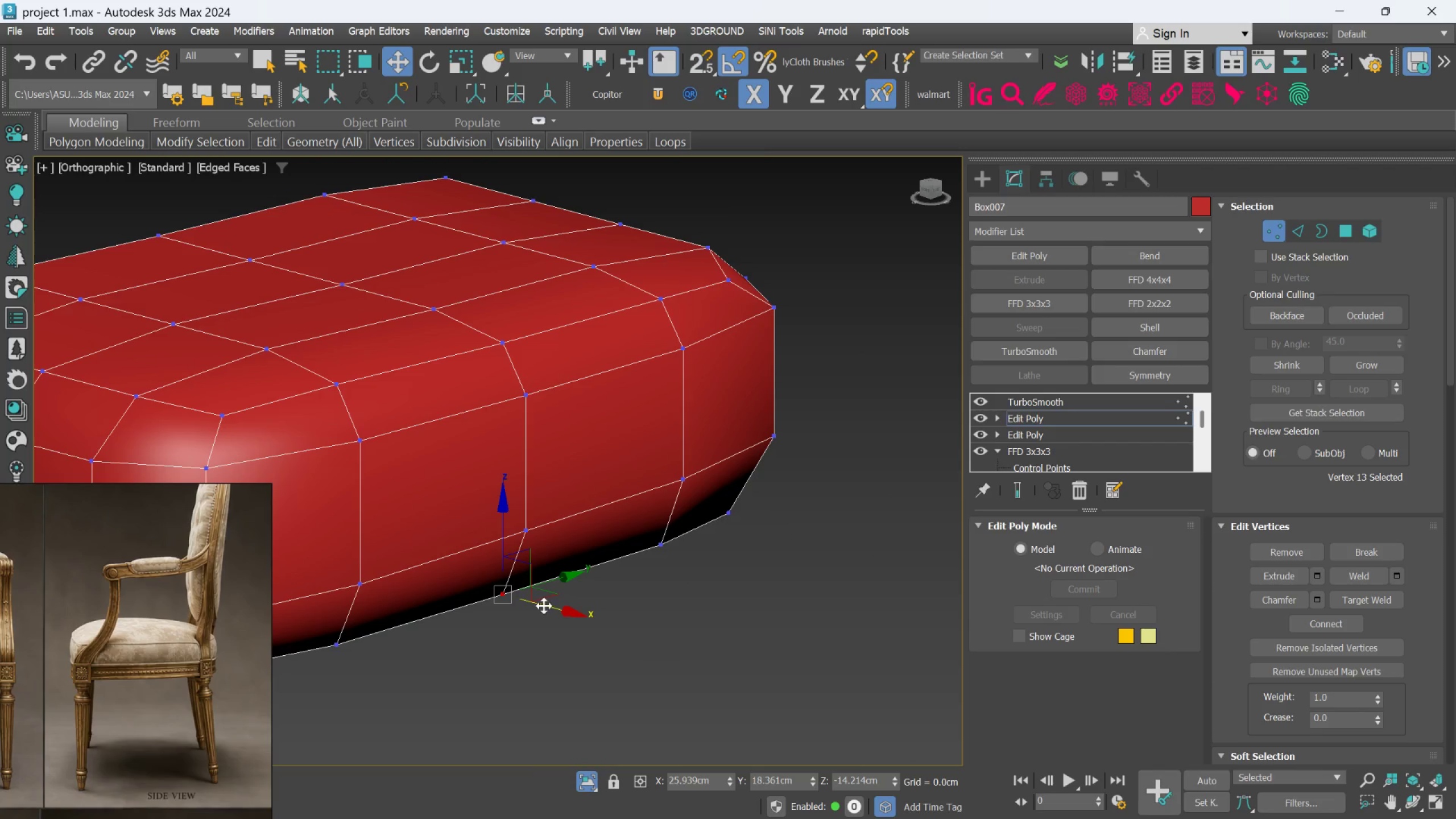 
left_click_drag(start_coordinate=[544, 606], to_coordinate=[552, 615])
 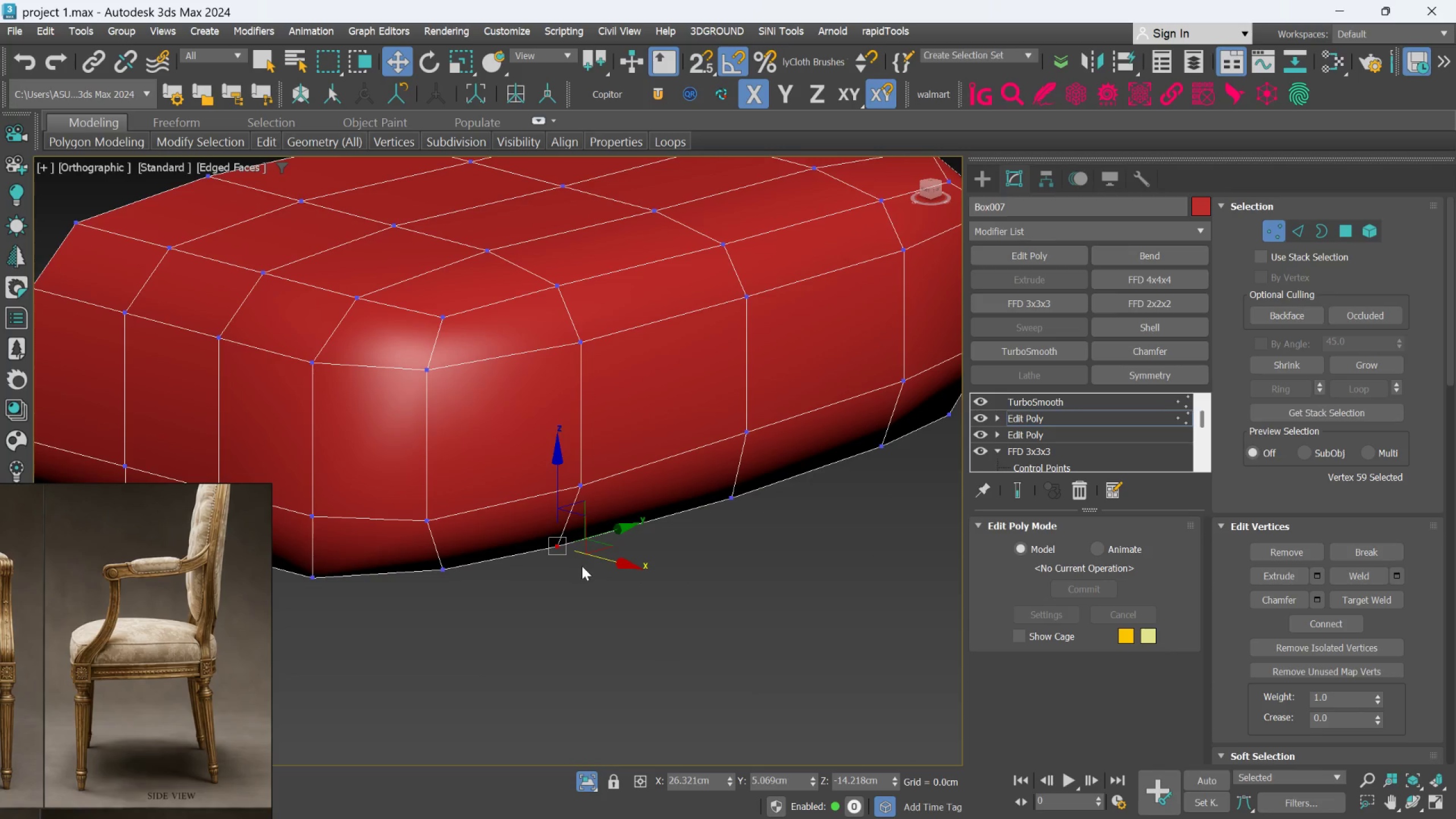 
left_click_drag(start_coordinate=[614, 561], to_coordinate=[624, 578])
 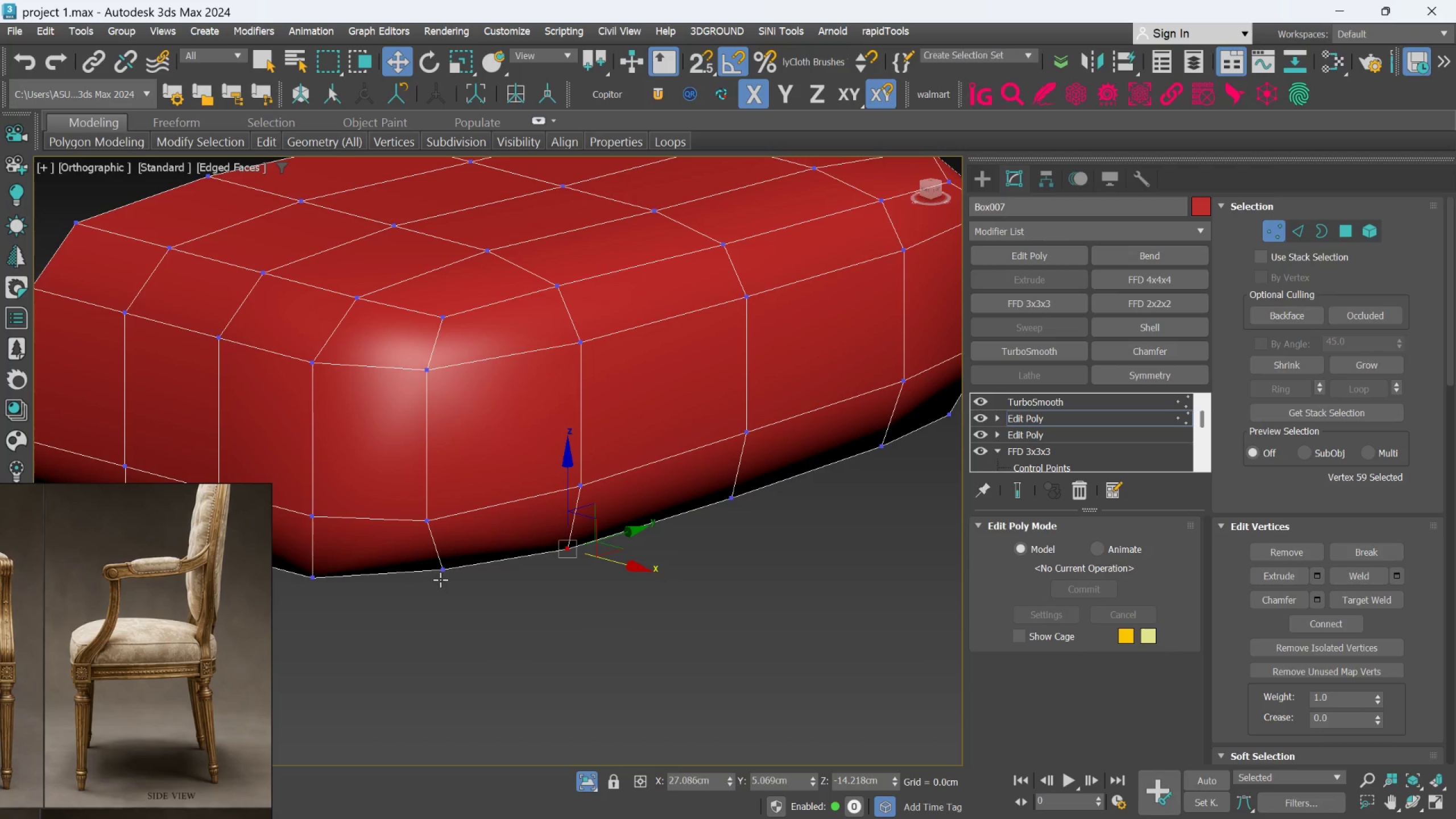 
left_click_drag(start_coordinate=[440, 580], to_coordinate=[445, 584])
 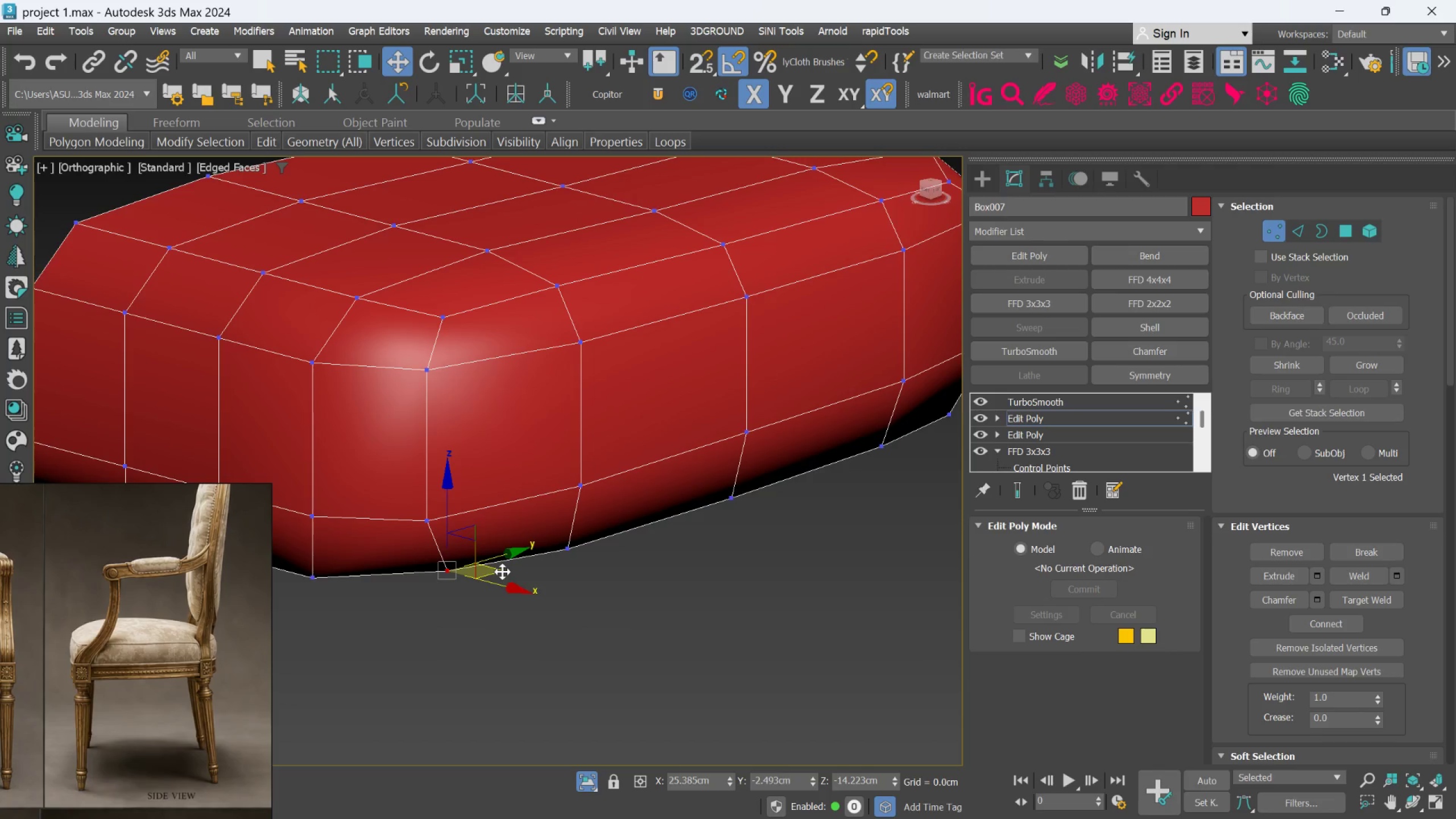 
left_click_drag(start_coordinate=[502, 572], to_coordinate=[504, 576])
 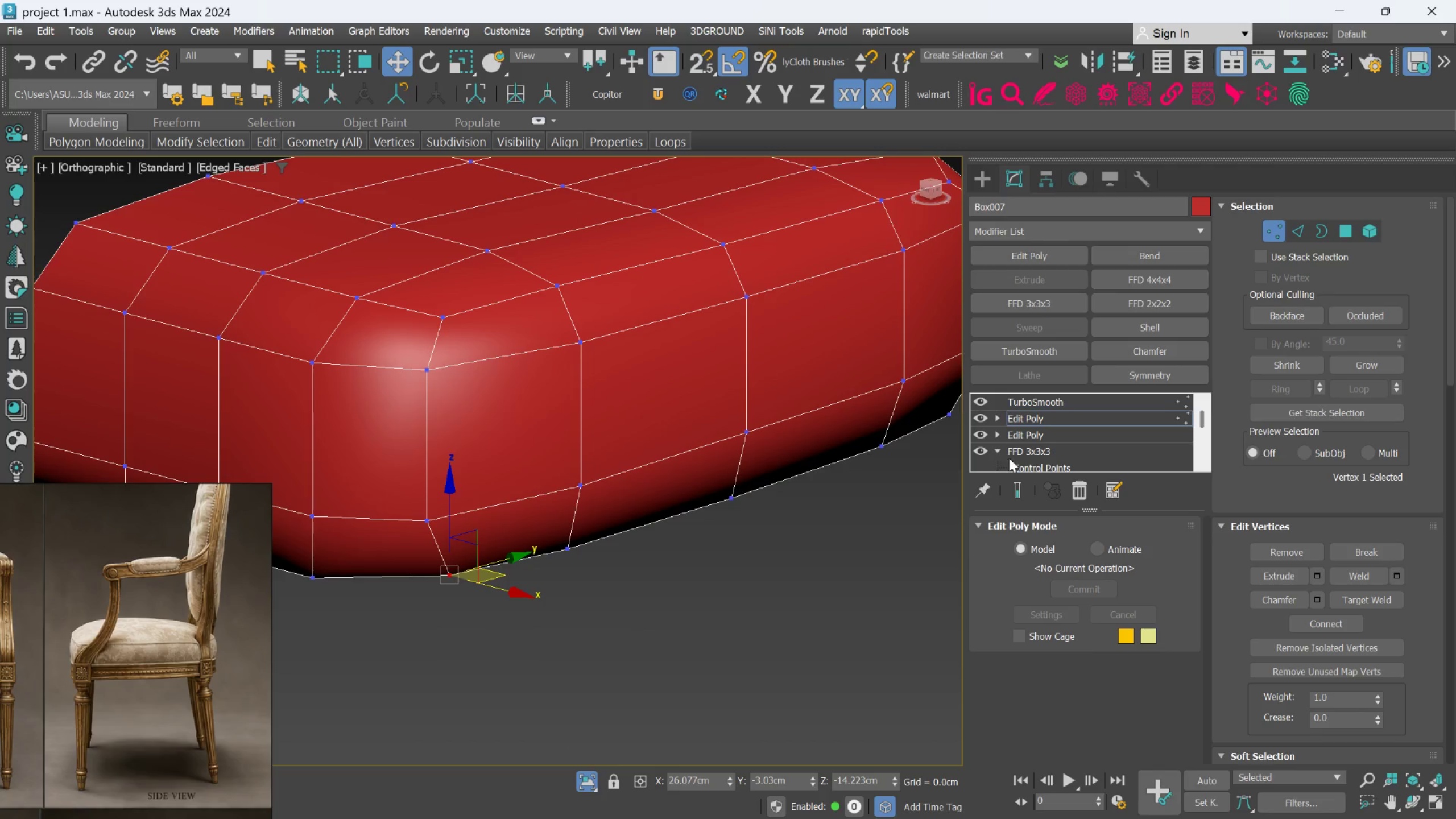 
left_click([1015, 494])
 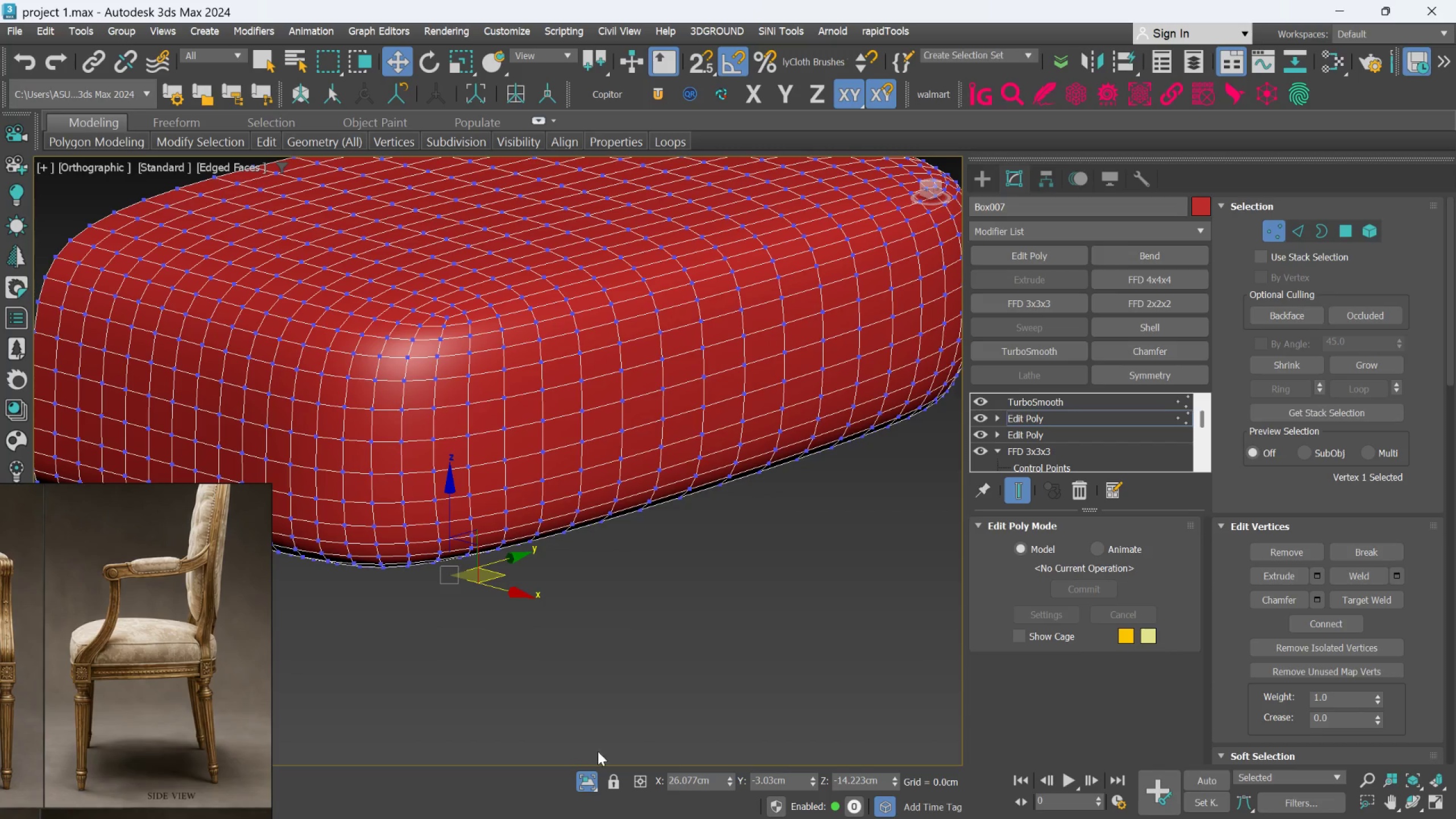 
left_click([589, 785])
 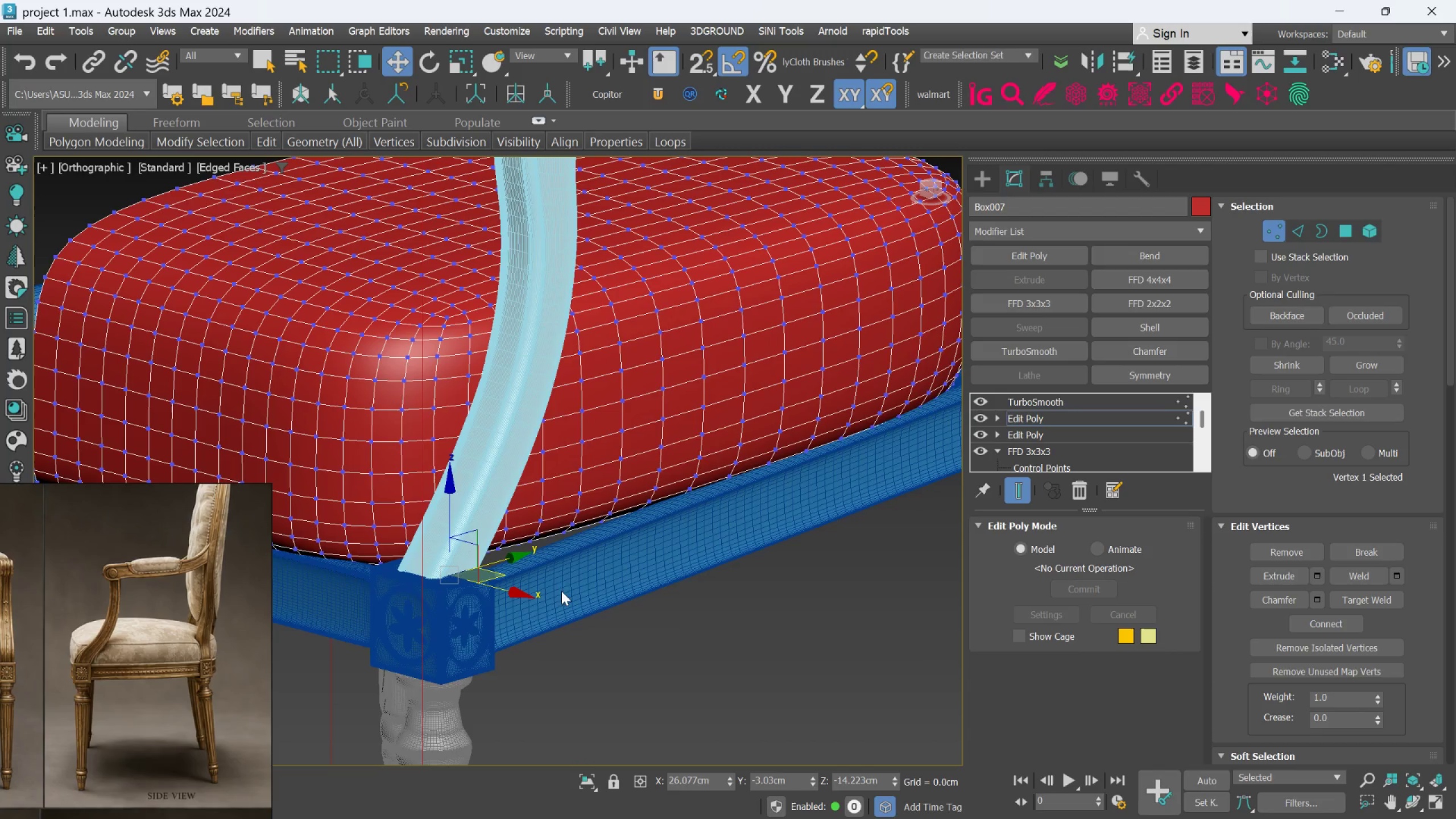 
hold_key(key=AltLeft, duration=1.39)
 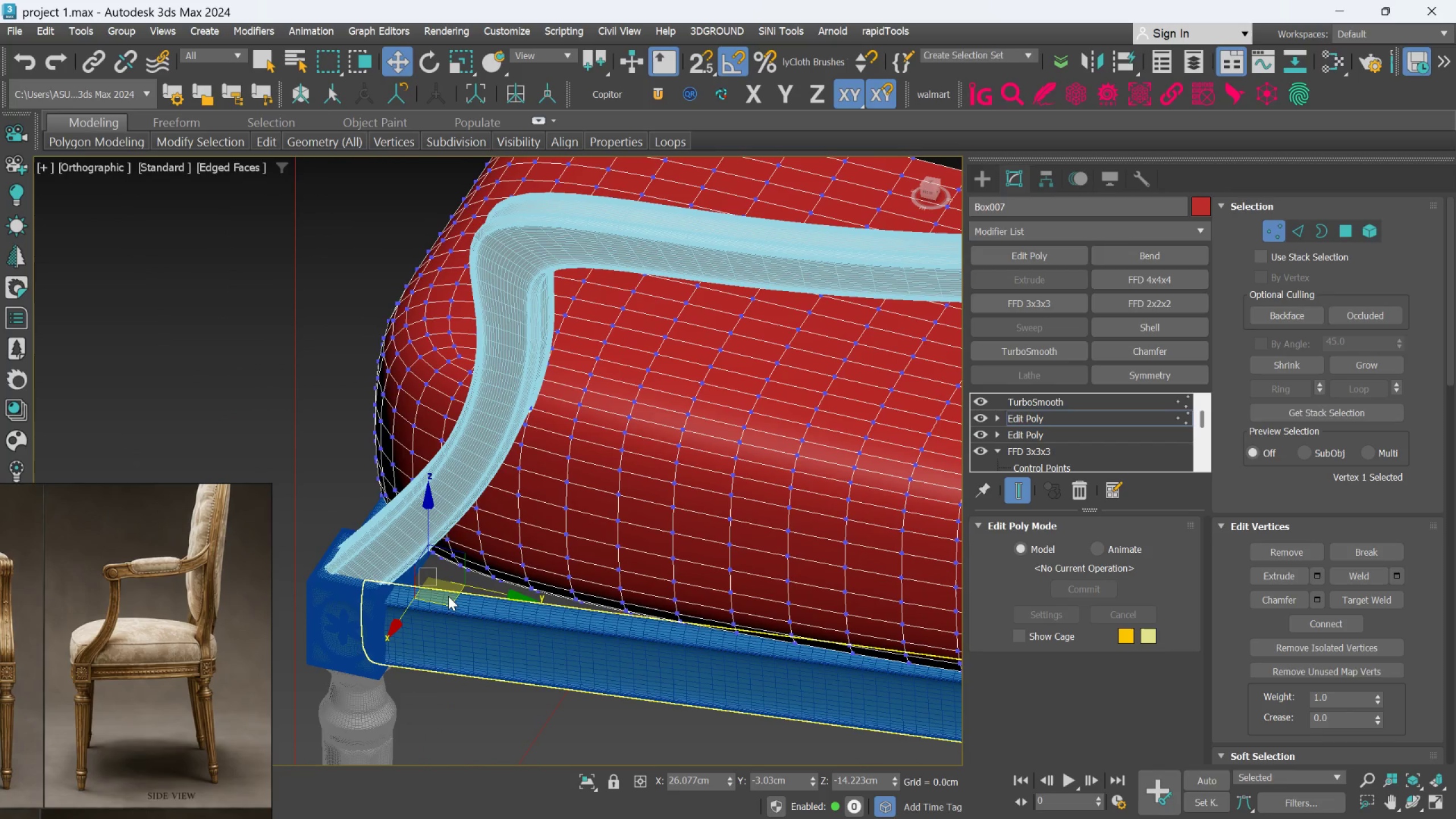 
hold_key(key=AltLeft, duration=1.5)
 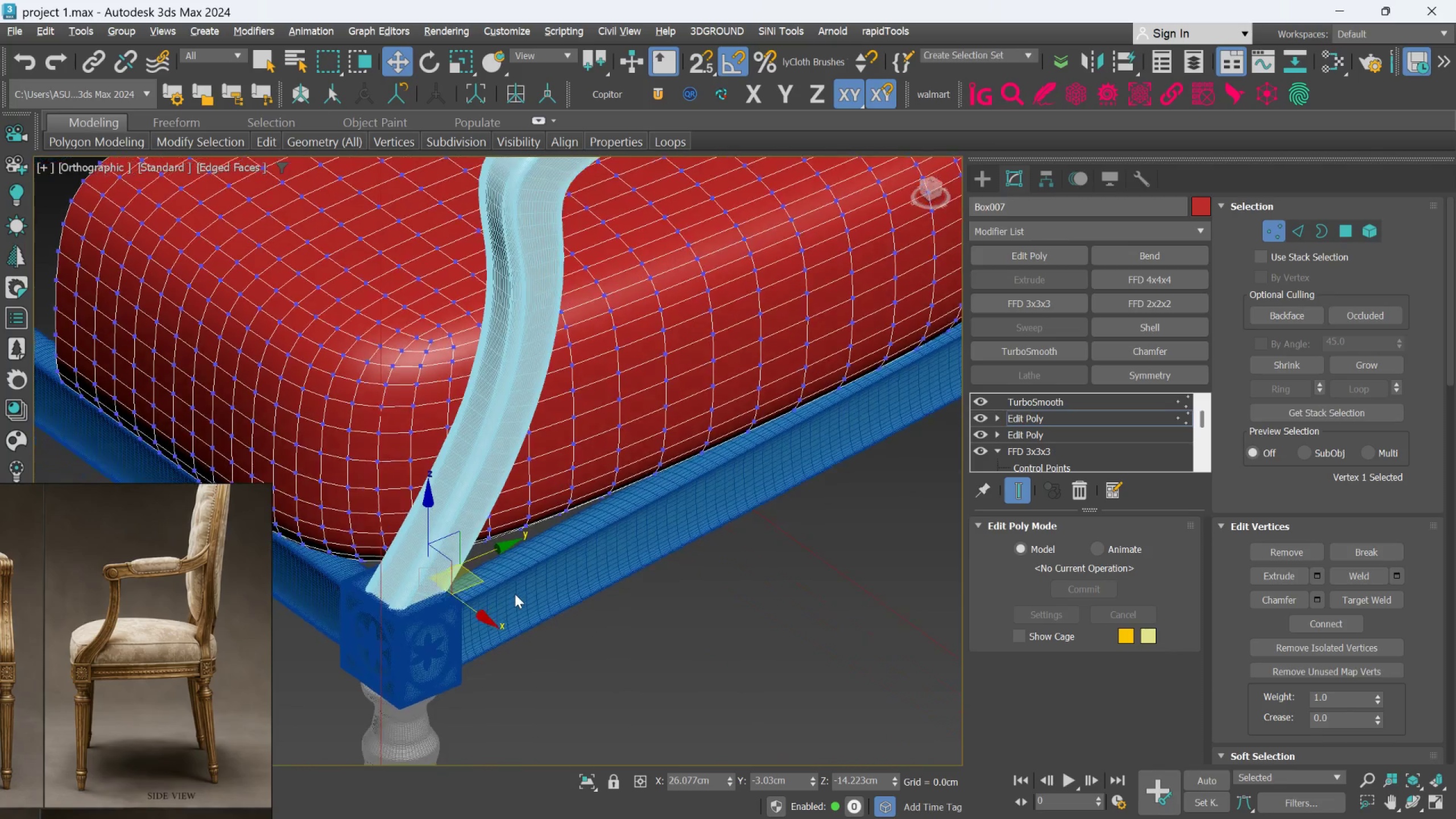 
key(Alt+AltLeft)
 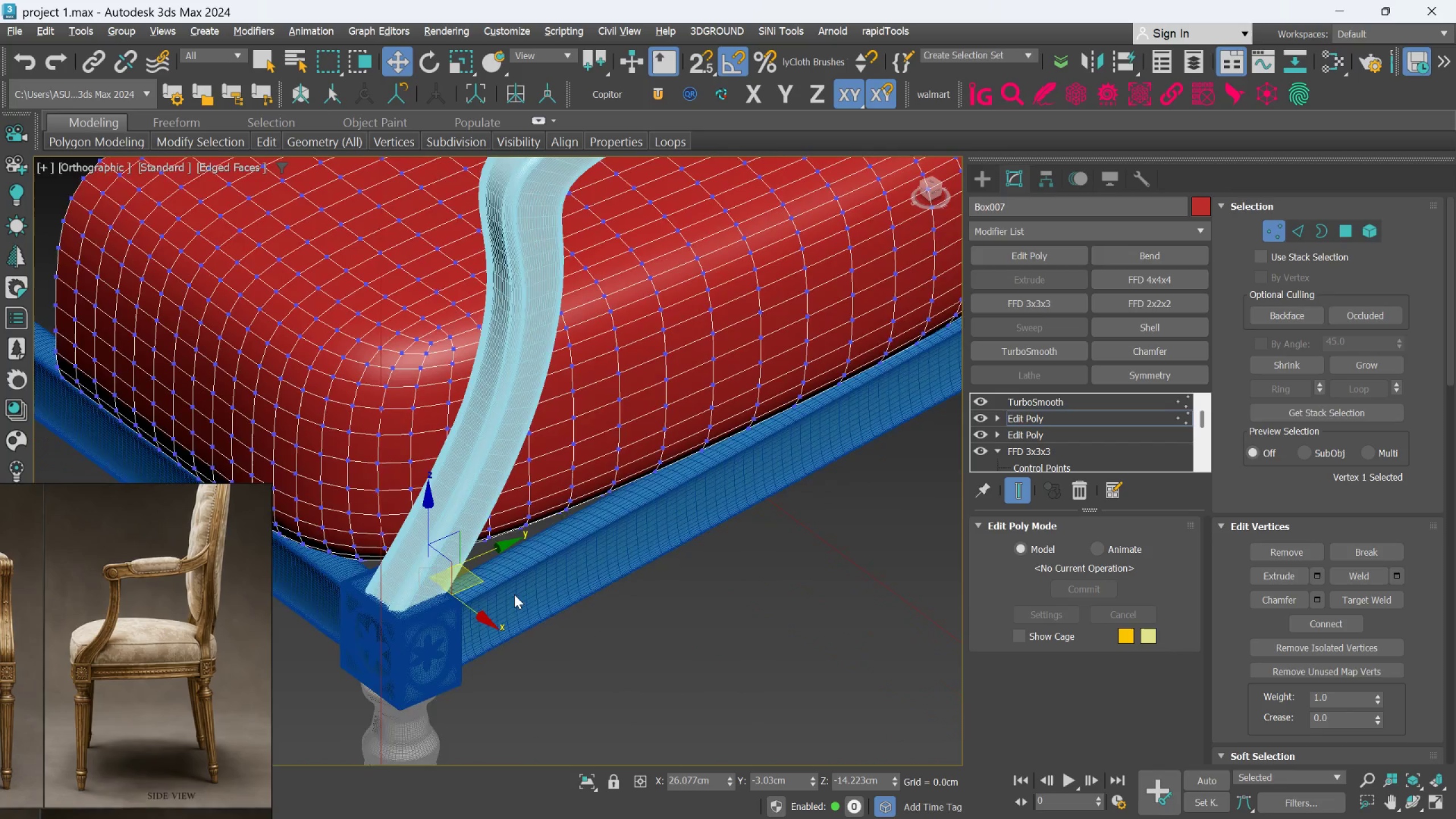 
key(Alt+AltLeft)
 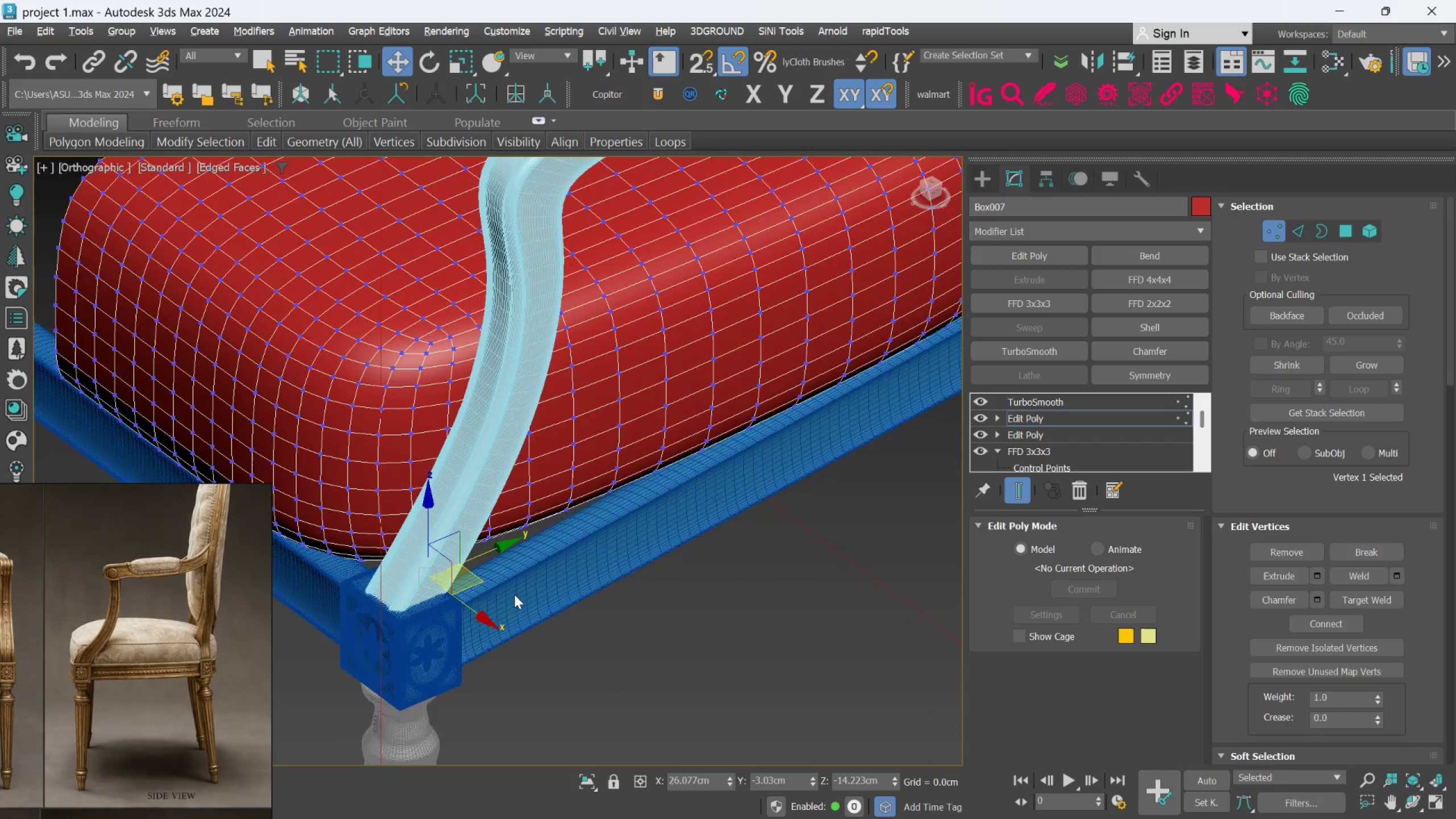 
key(Alt+AltLeft)
 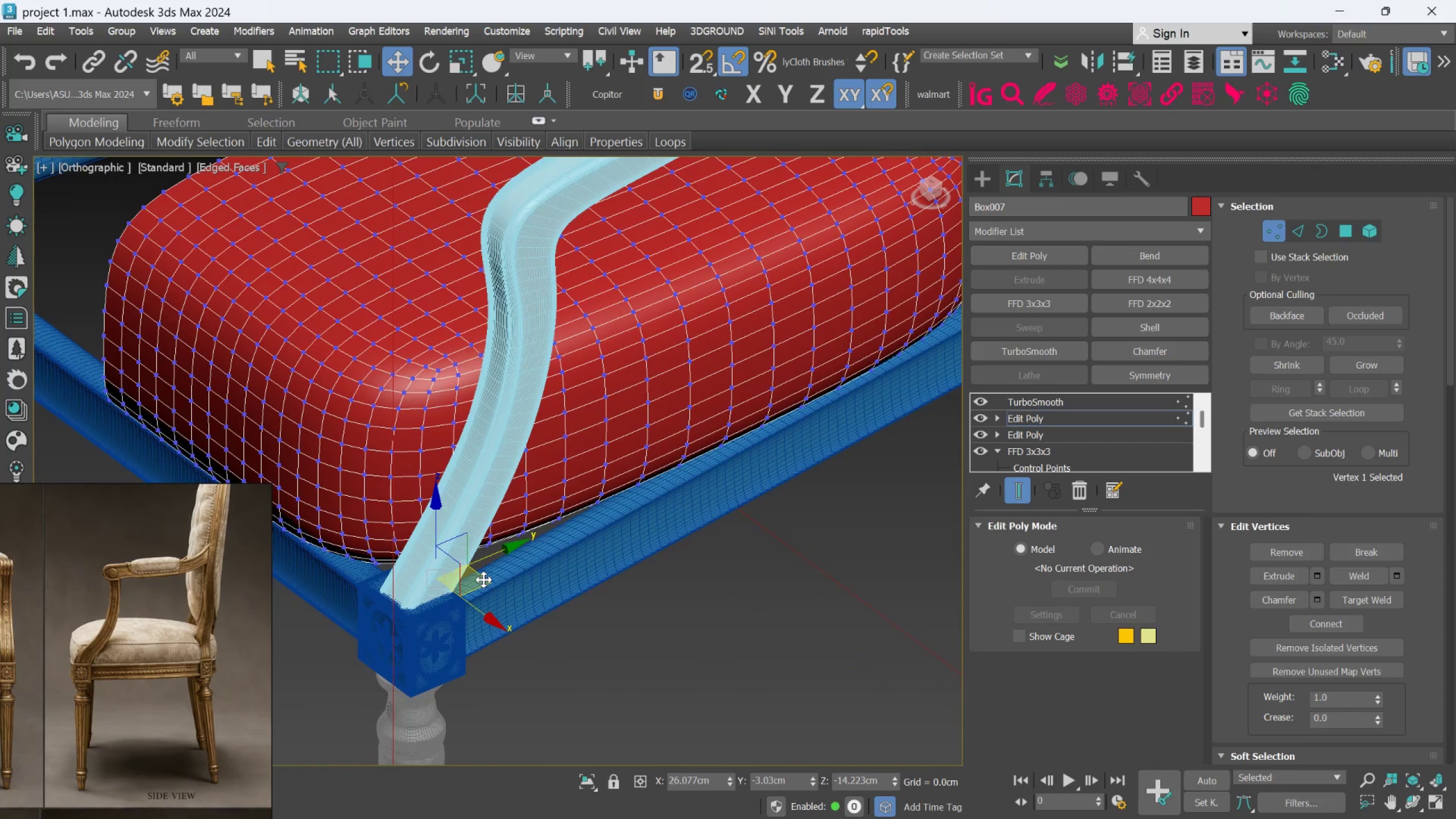 
scroll: coordinate [512, 594], scroll_direction: down, amount: 1.0
 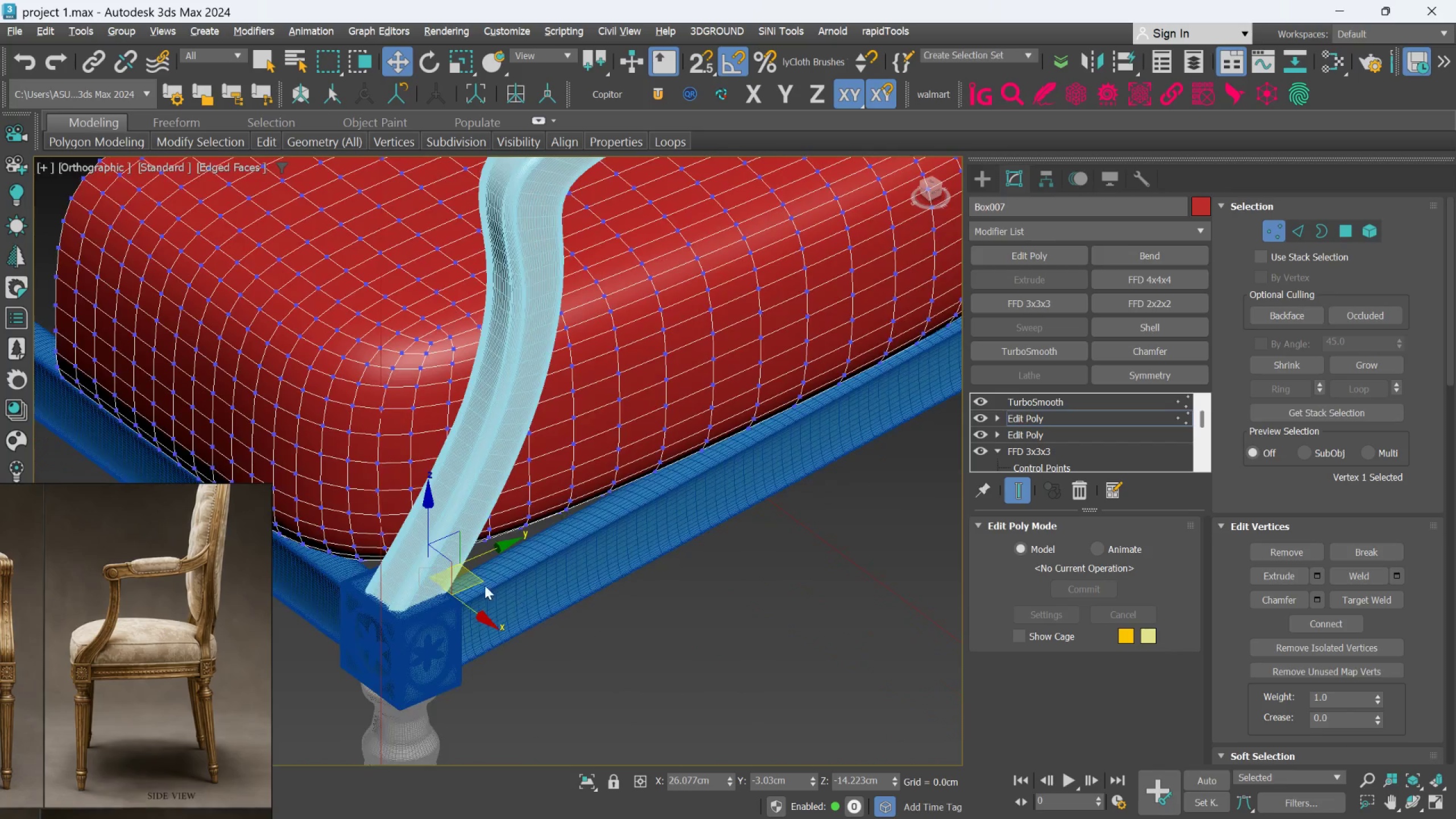 
left_click_drag(start_coordinate=[483, 580], to_coordinate=[515, 663])
 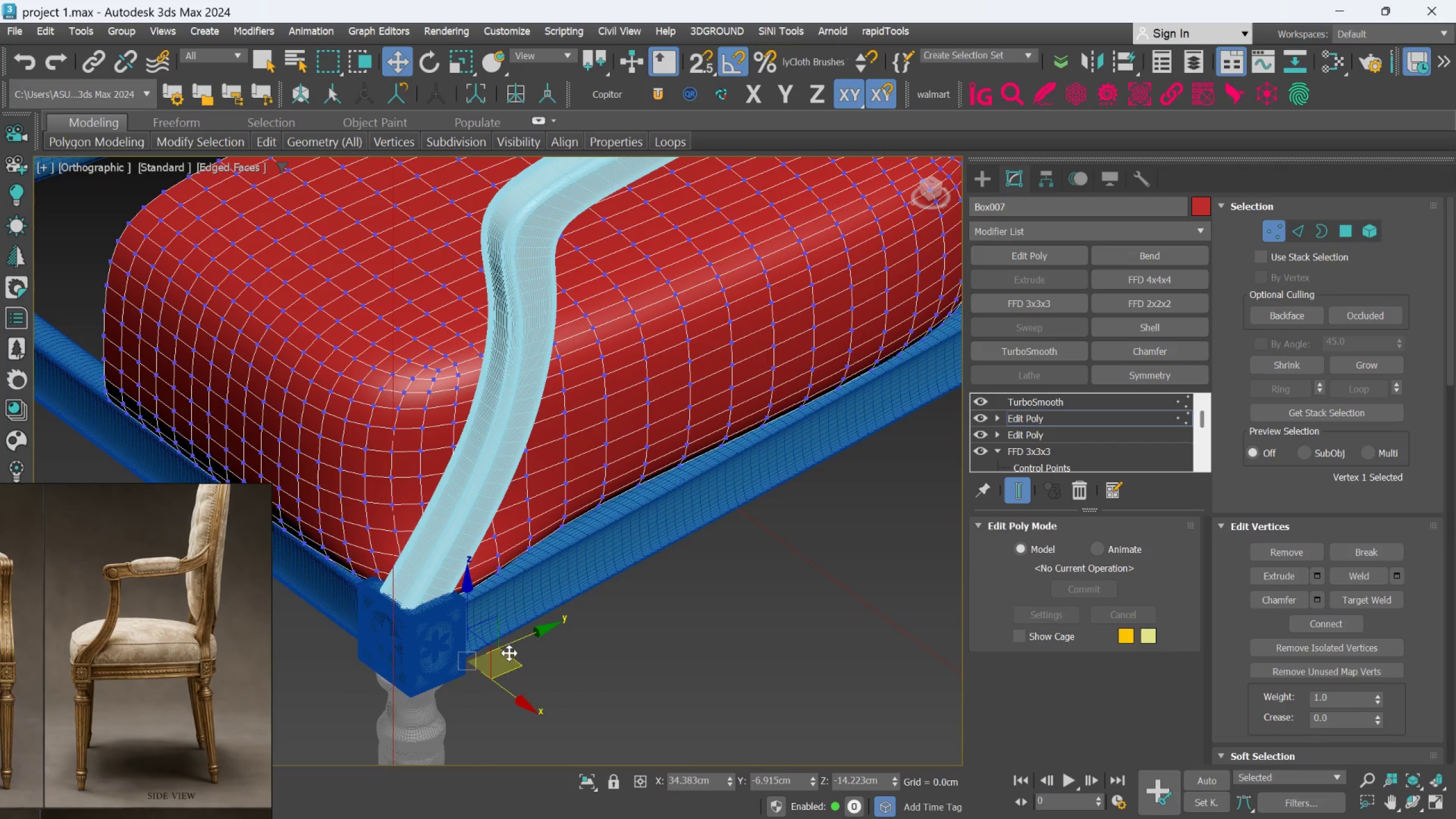 
hold_key(key=AltLeft, duration=1.22)
 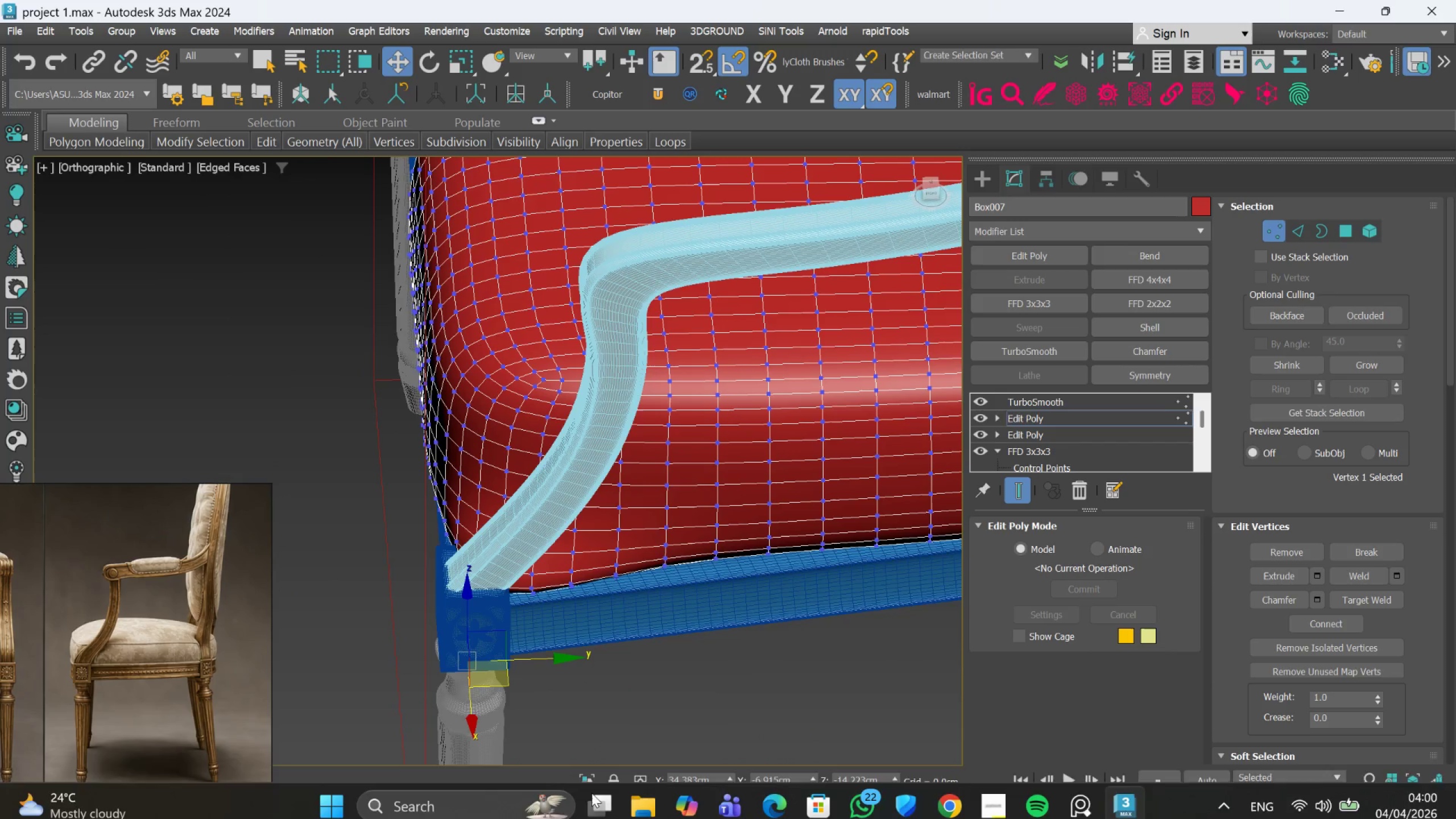 
left_click([1013, 499])
 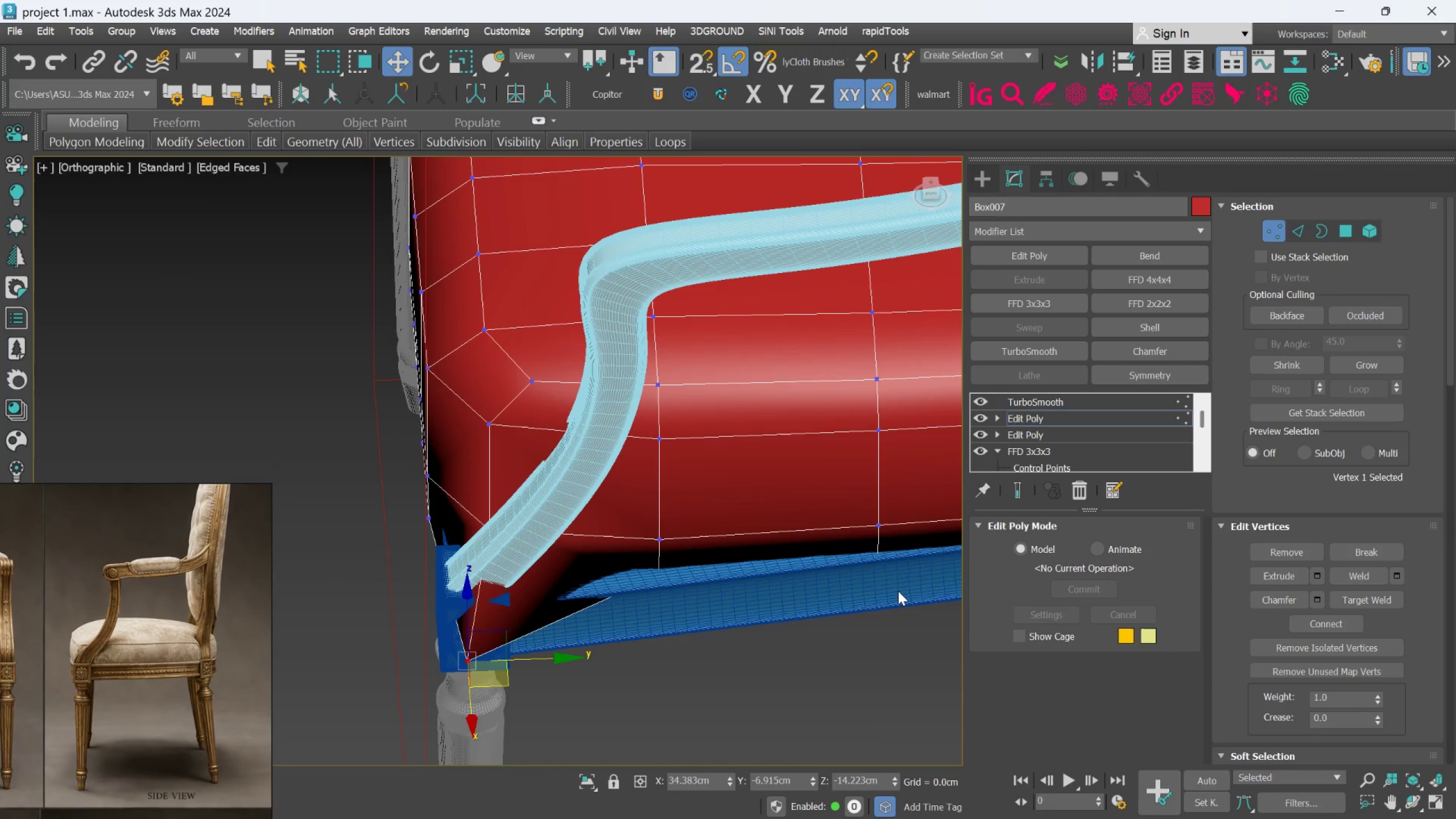 
key(Control+Z)
 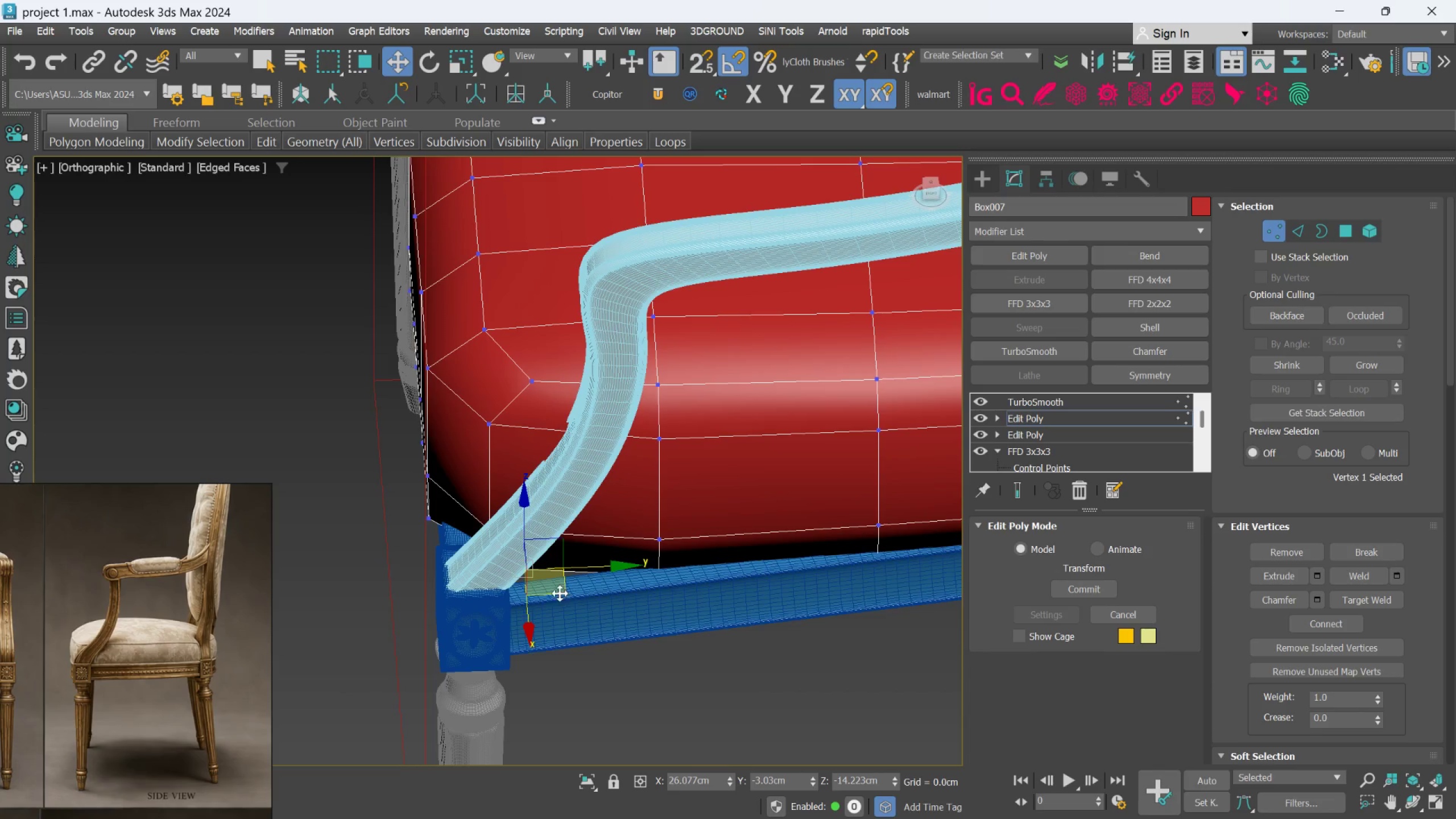 
wait(5.27)
 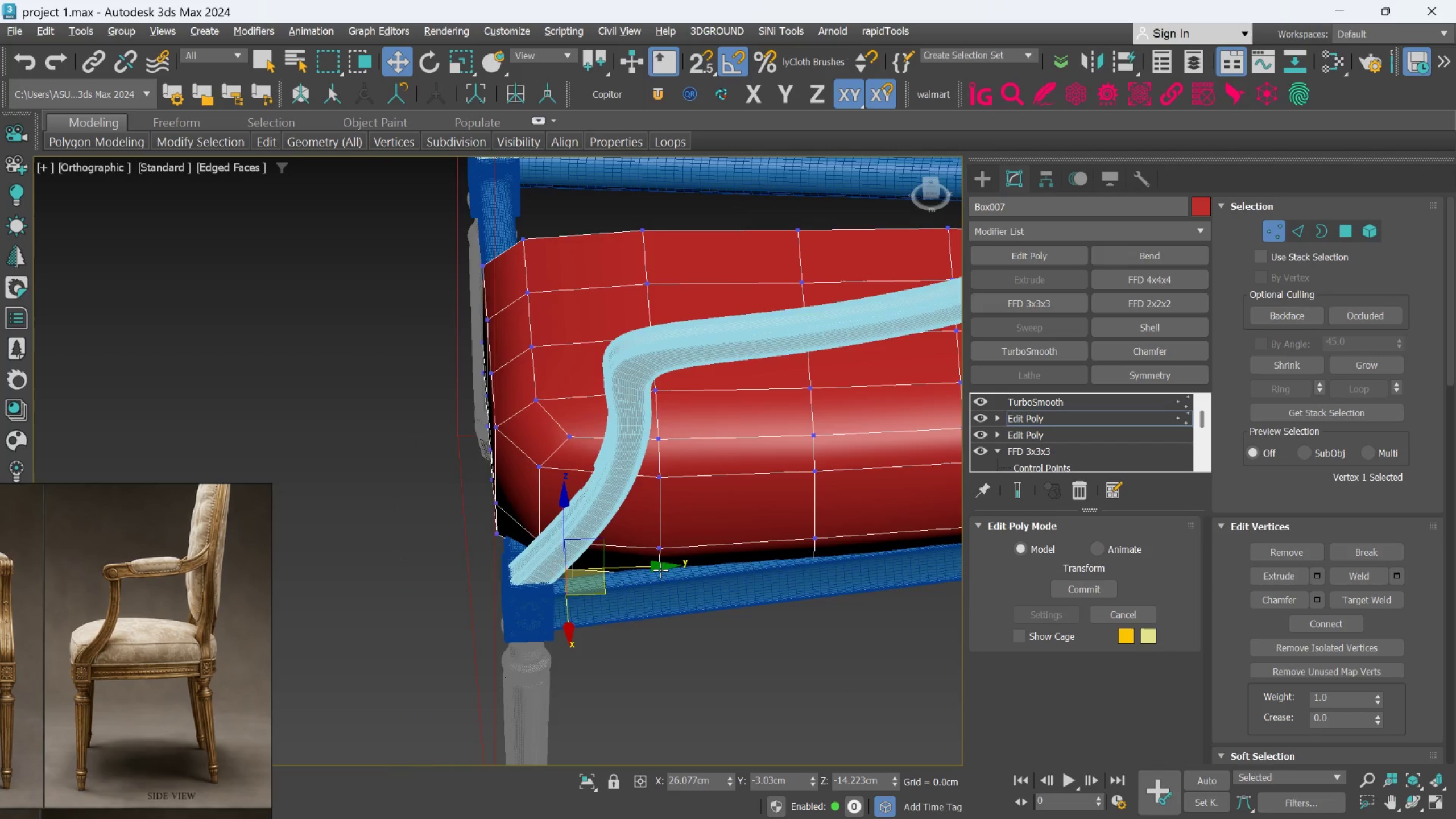 
hold_key(key=AltLeft, duration=1.16)
 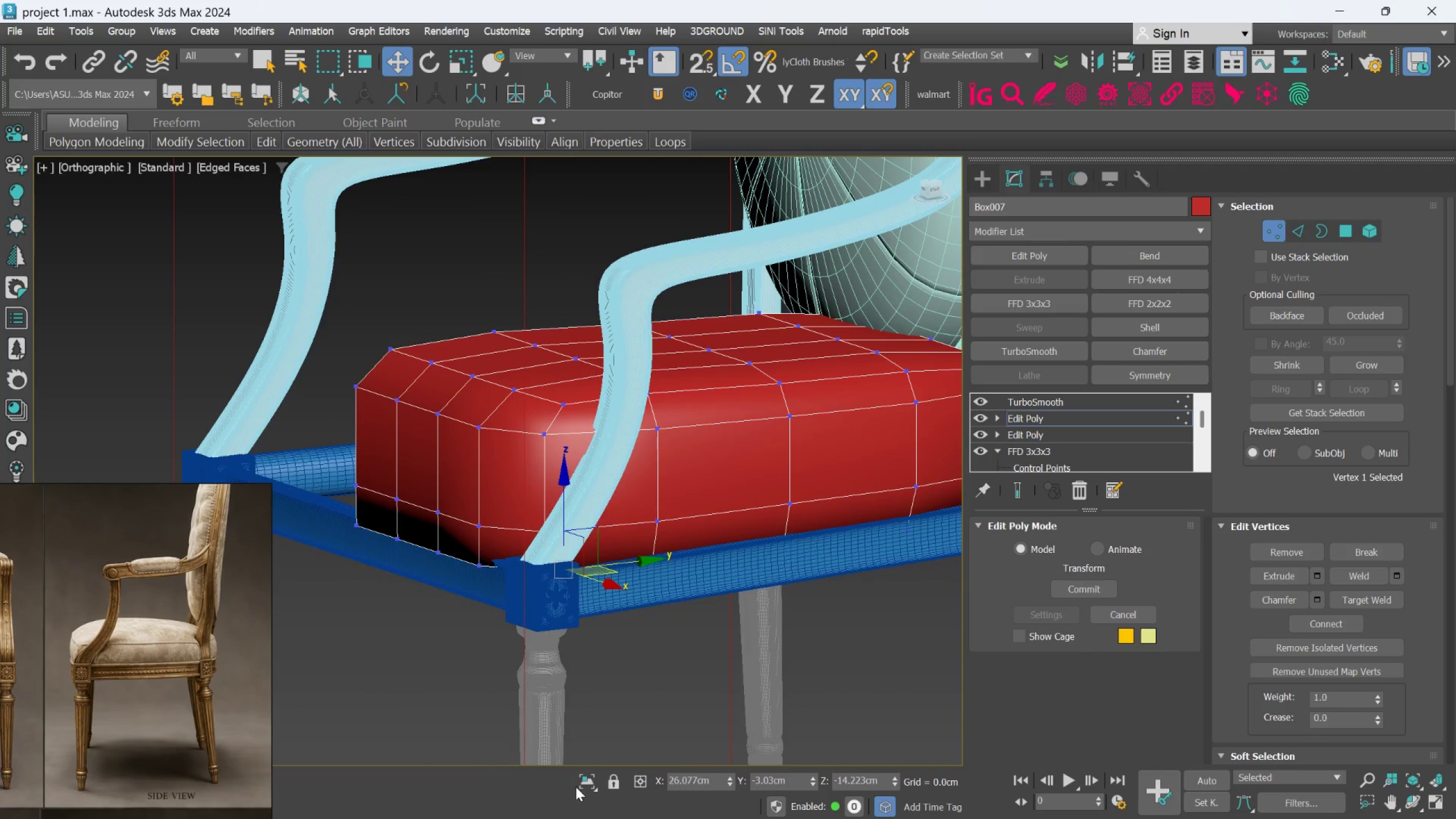 
scroll: coordinate [660, 570], scroll_direction: down, amount: 1.0
 